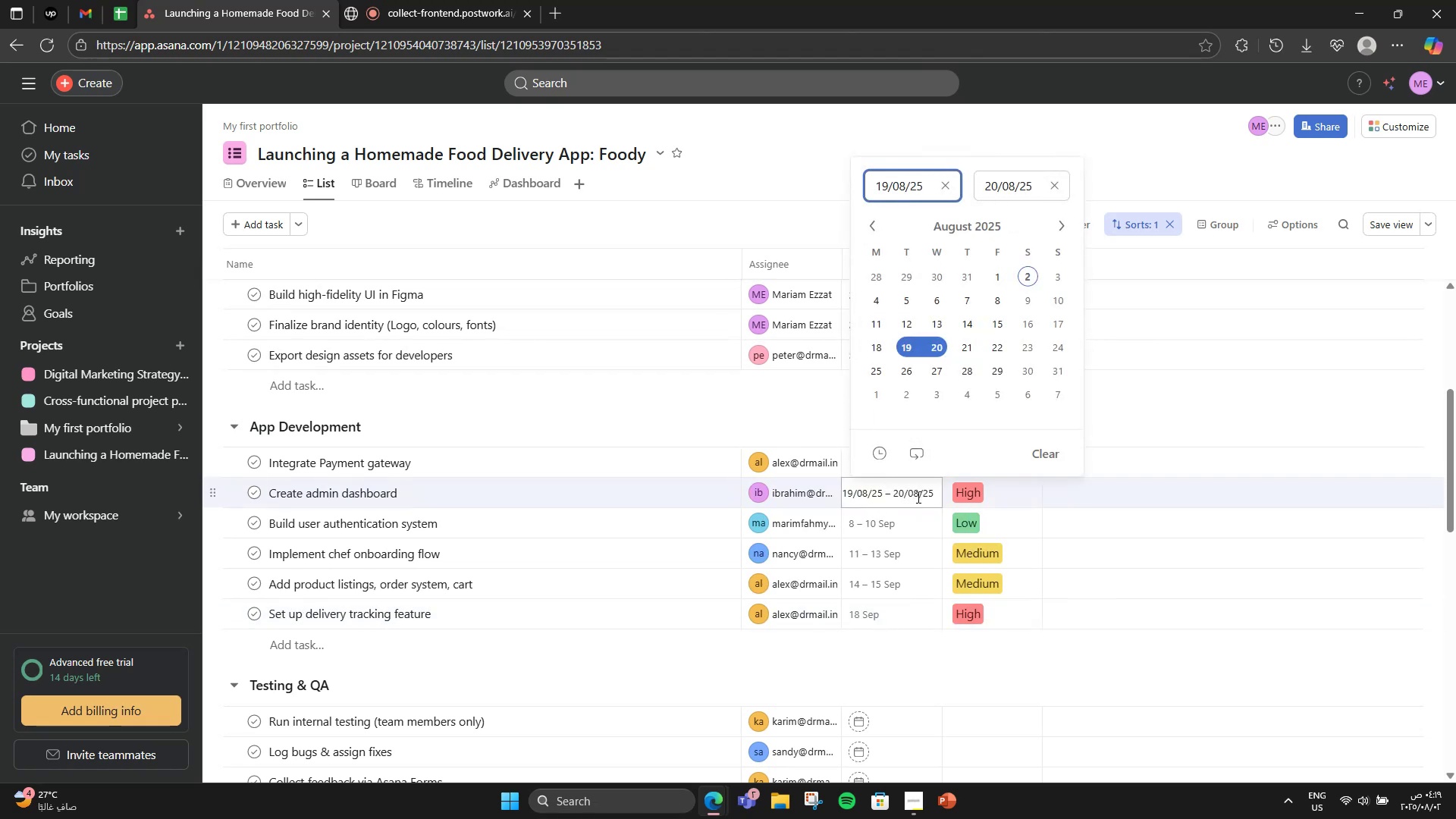 
left_click([918, 497])
 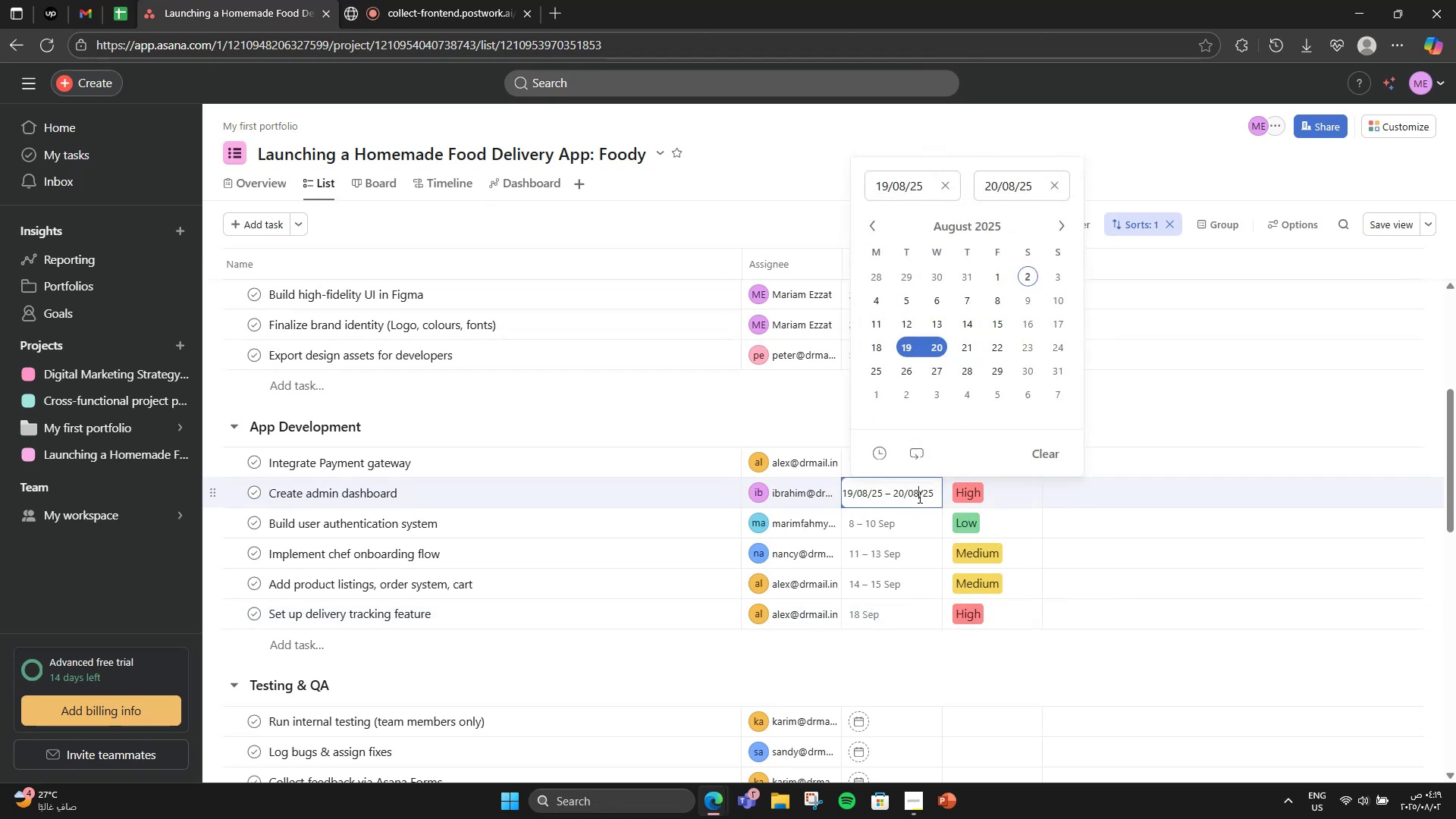 
key(Backspace)
 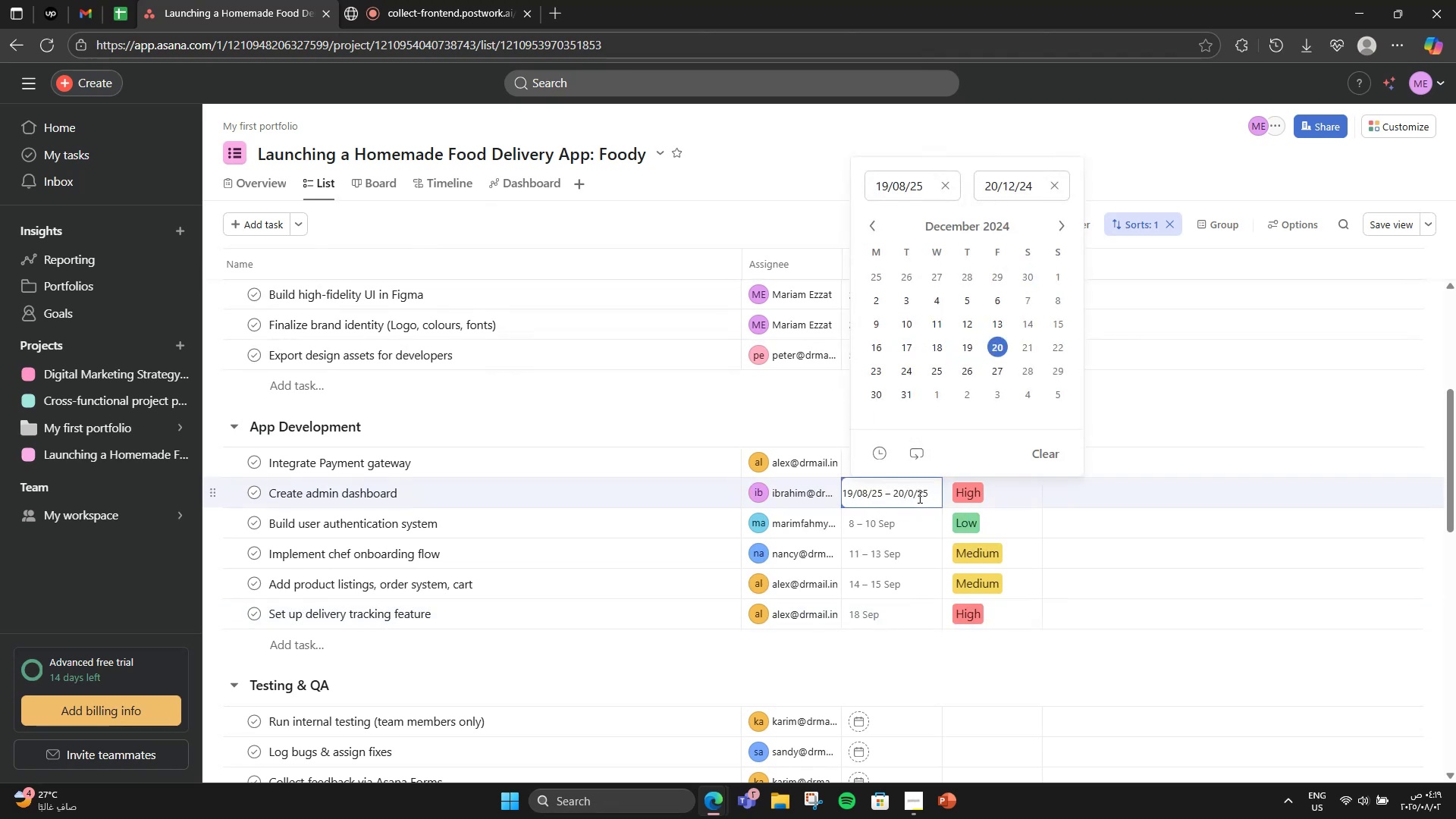 
key(Numpad9)
 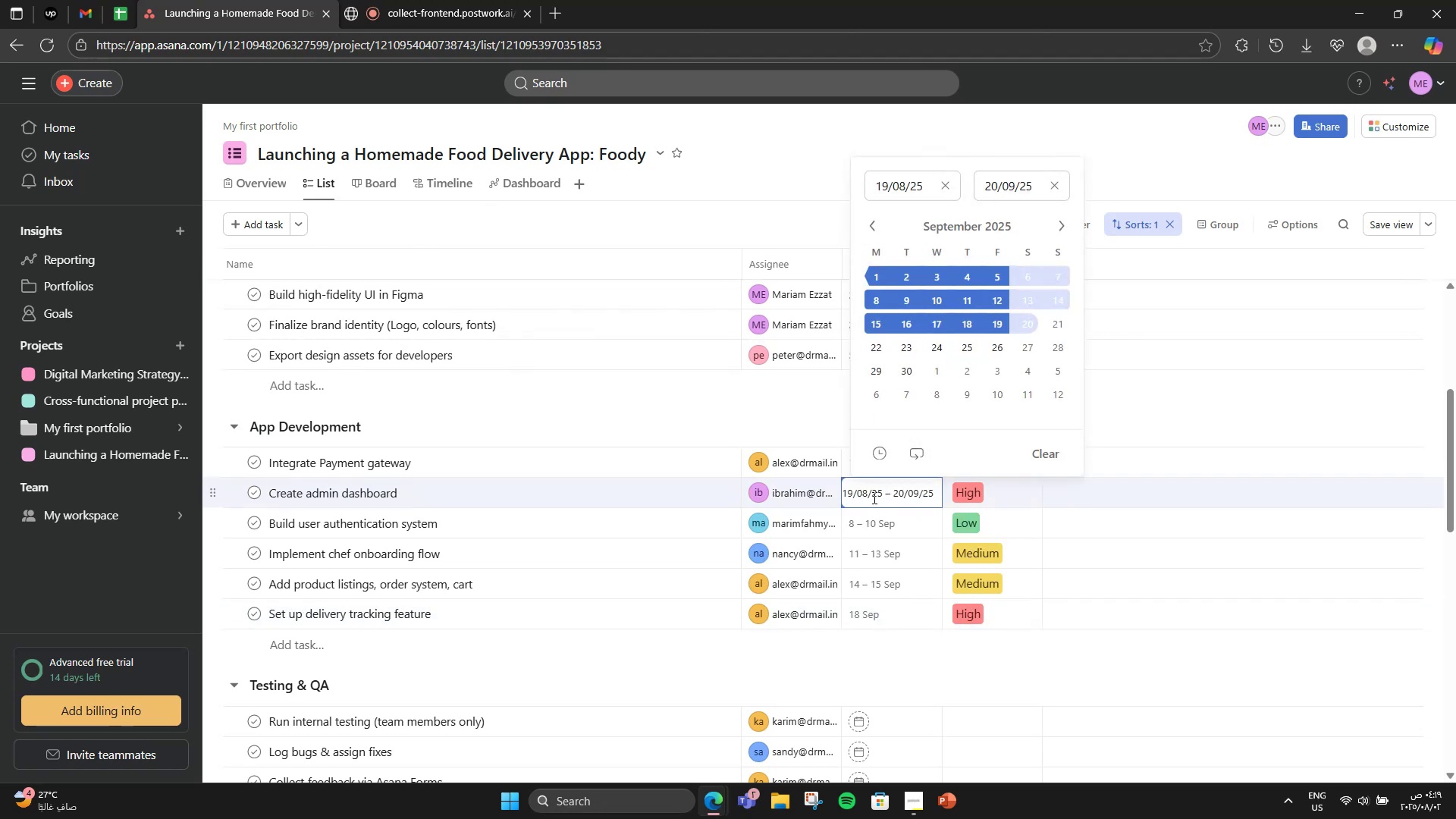 
left_click([867, 496])
 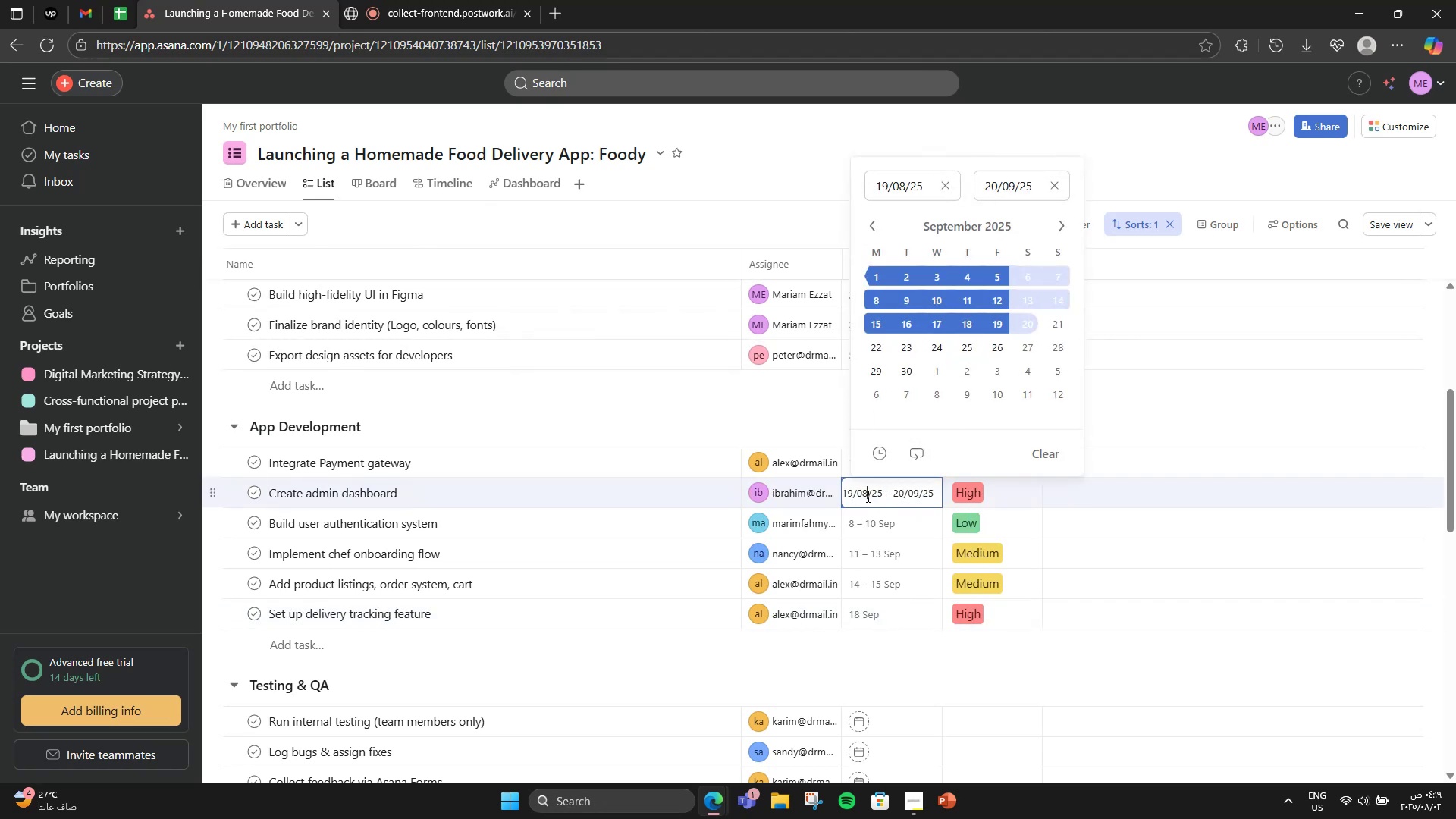 
key(Backspace)
 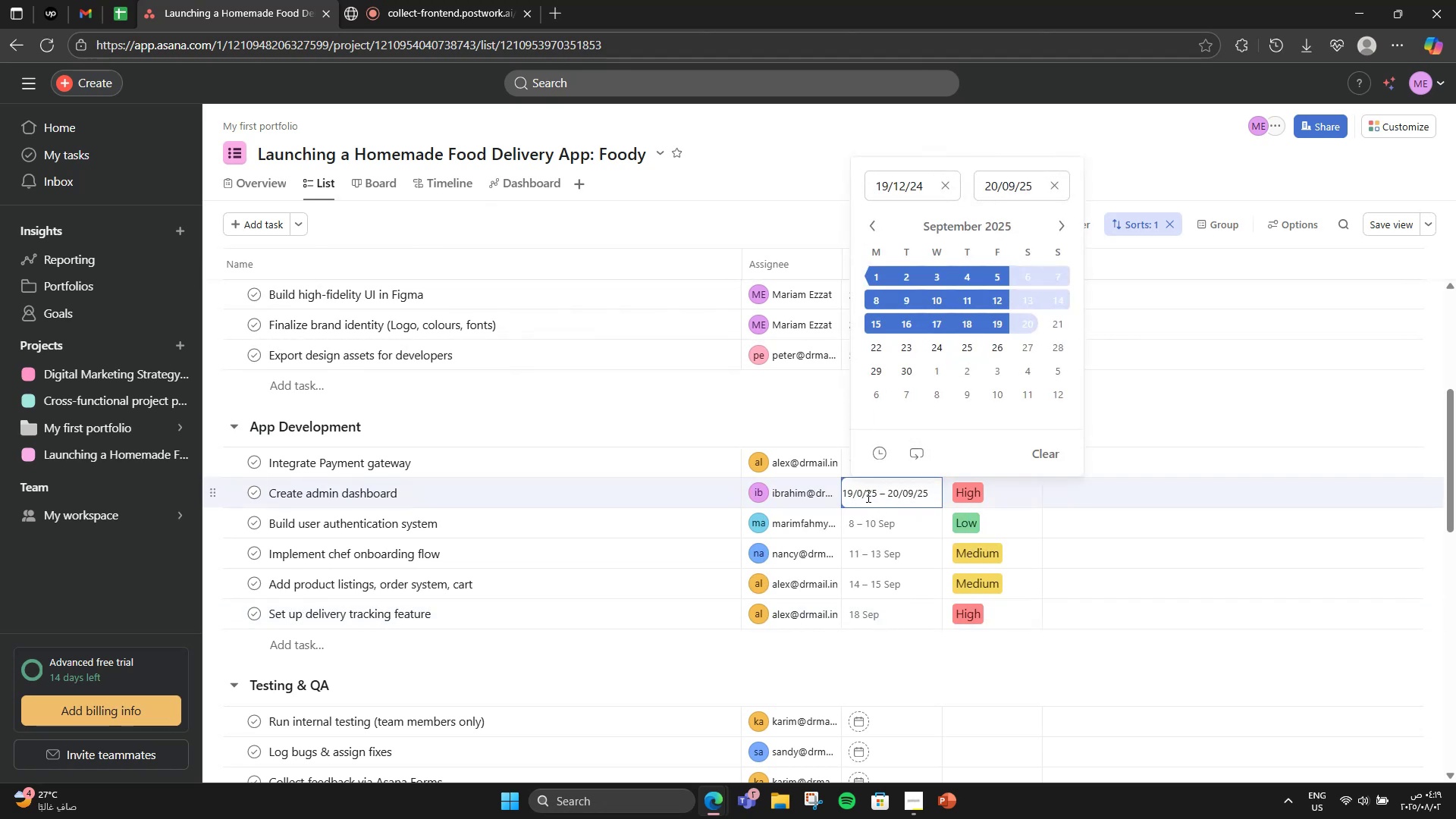 
key(Numpad9)
 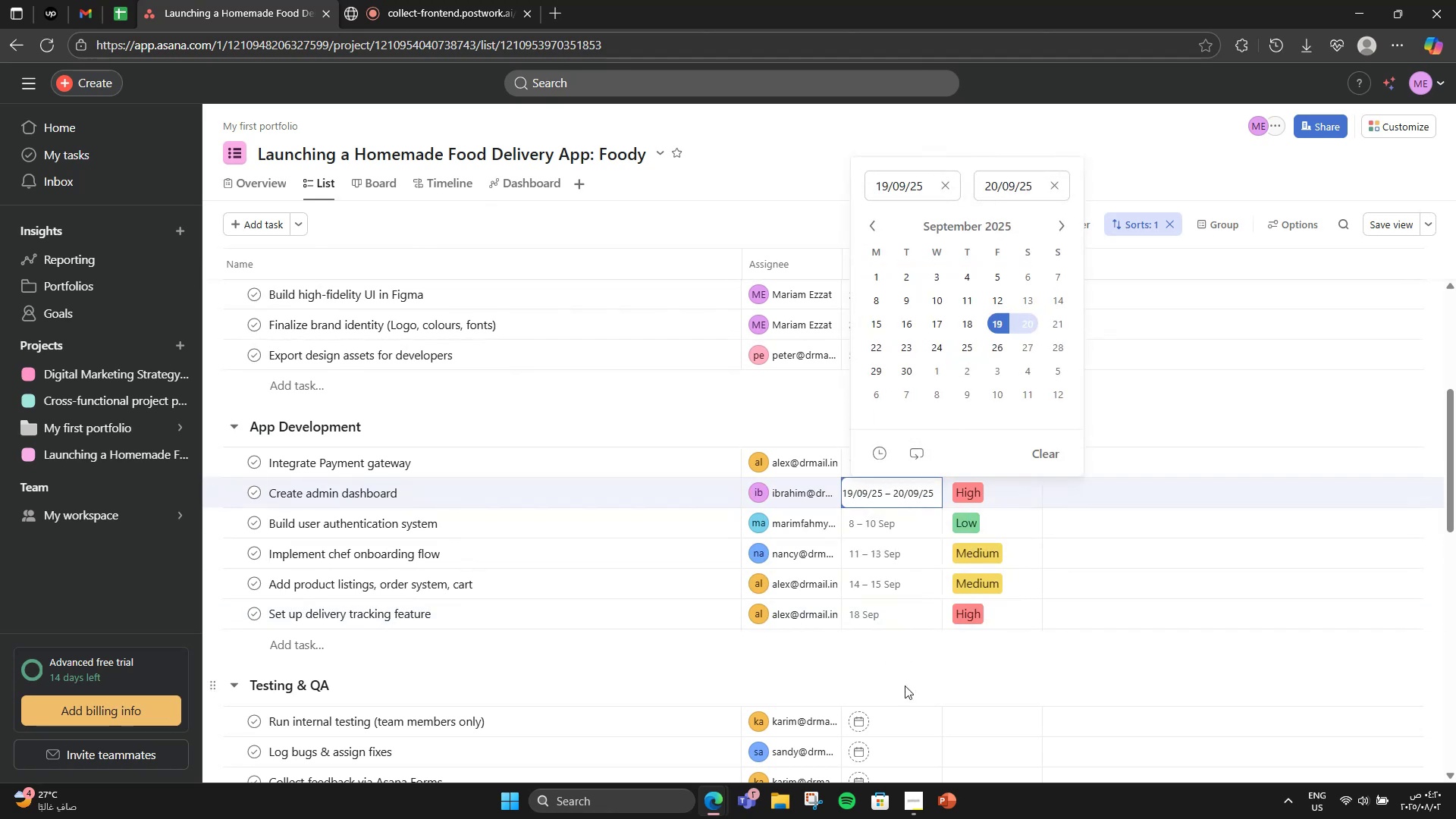 
left_click([905, 684])
 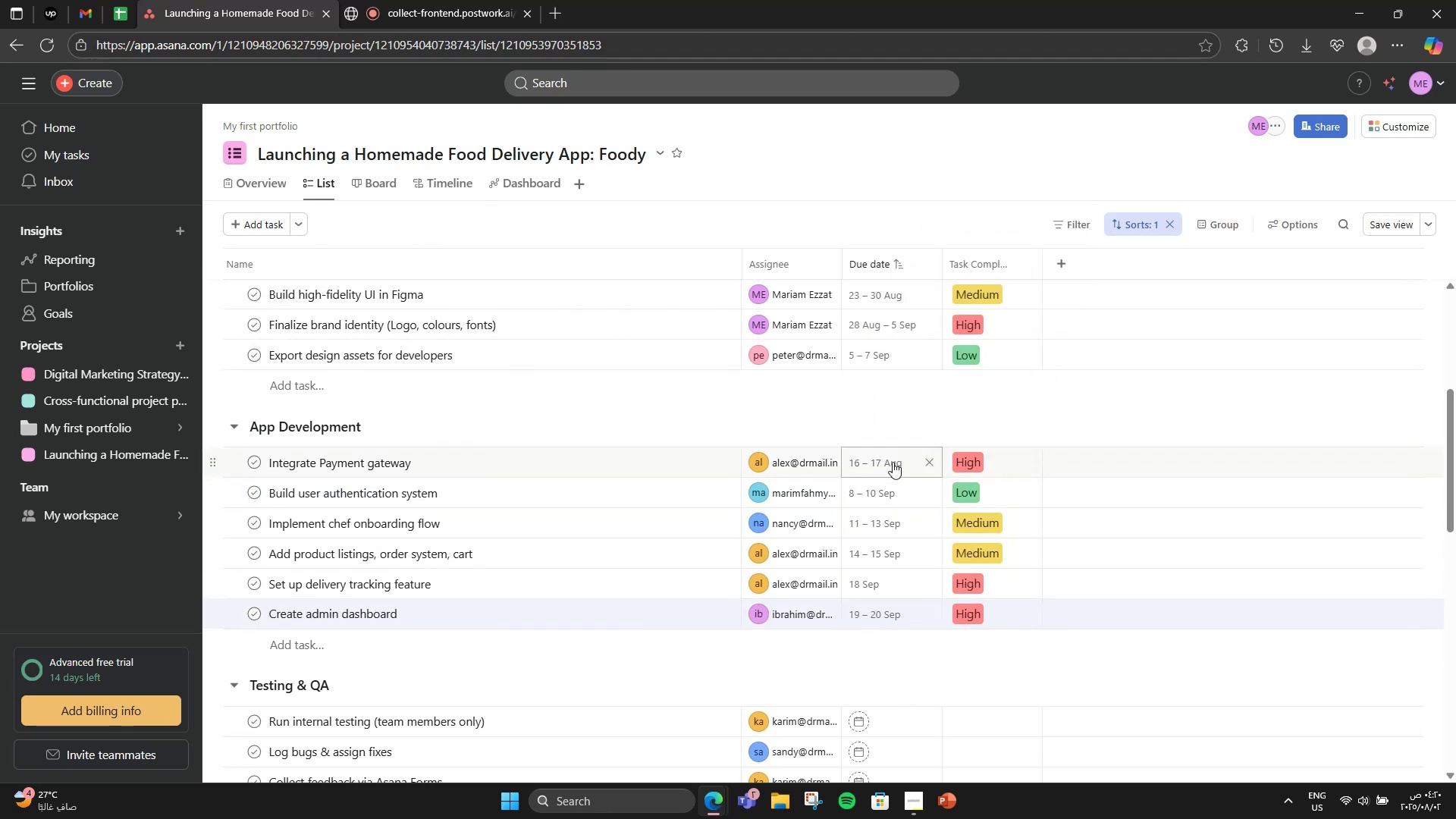 
left_click([893, 462])
 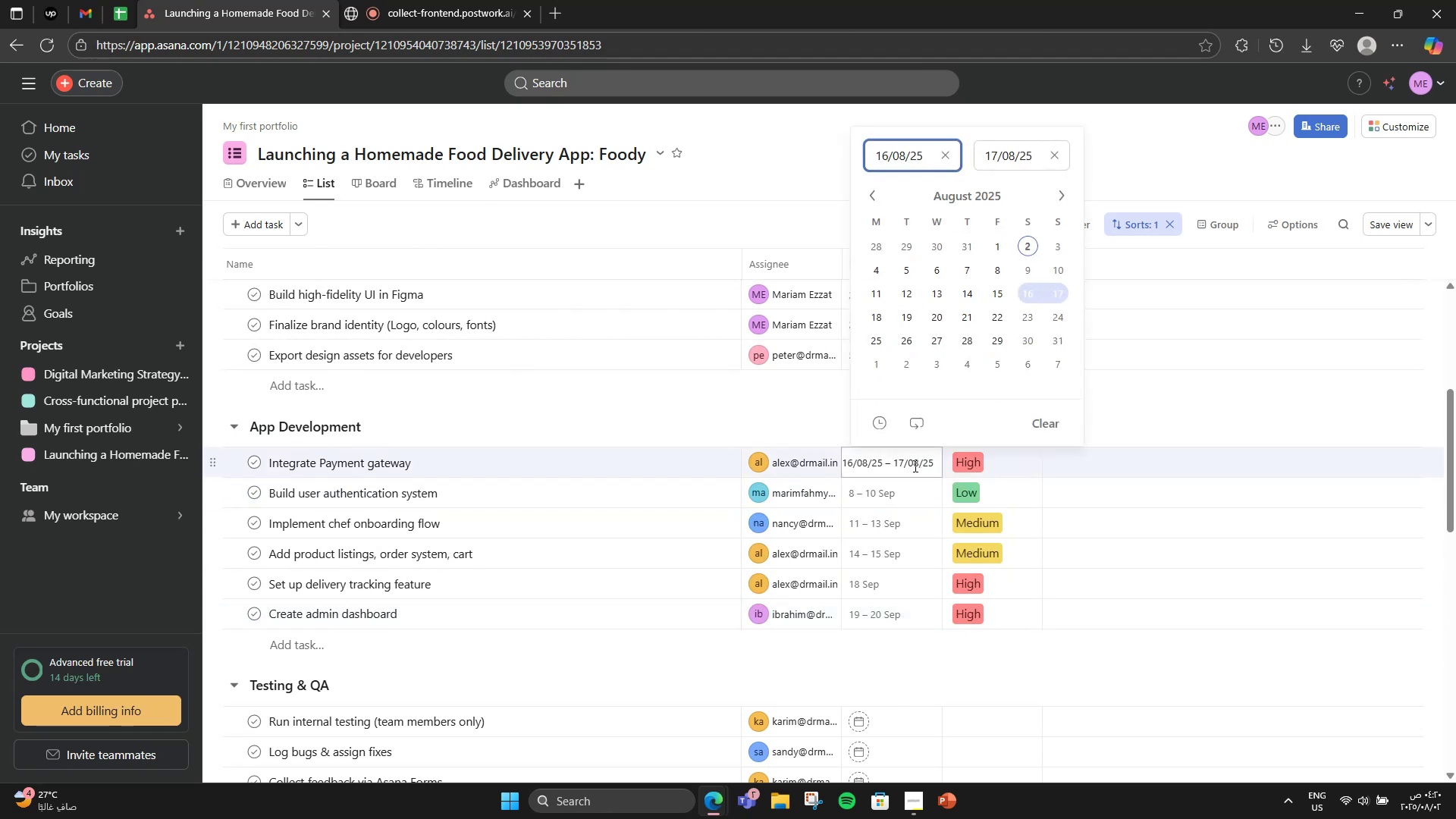 
left_click([920, 465])
 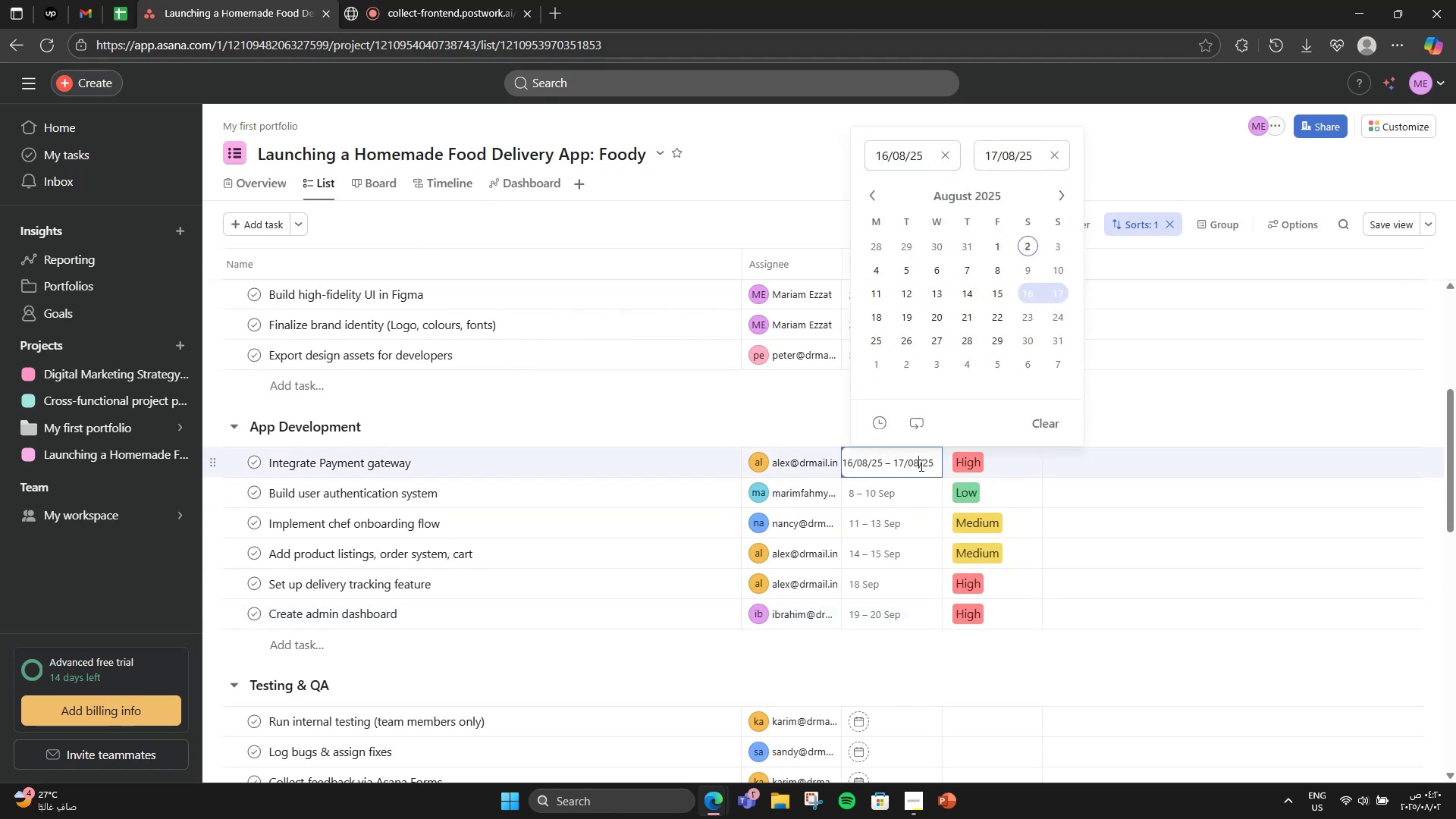 
key(Backspace)
 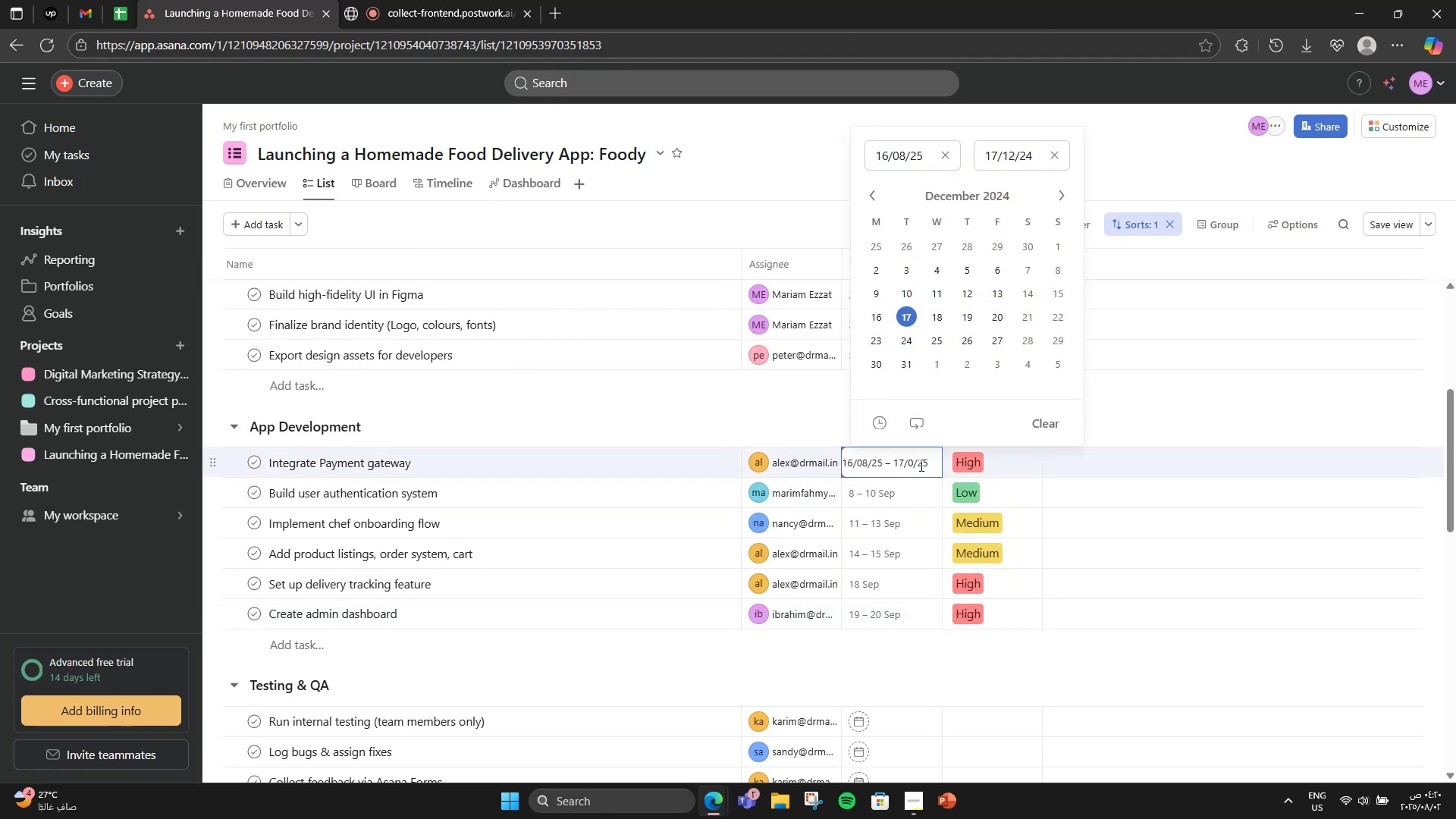 
key(Numpad9)
 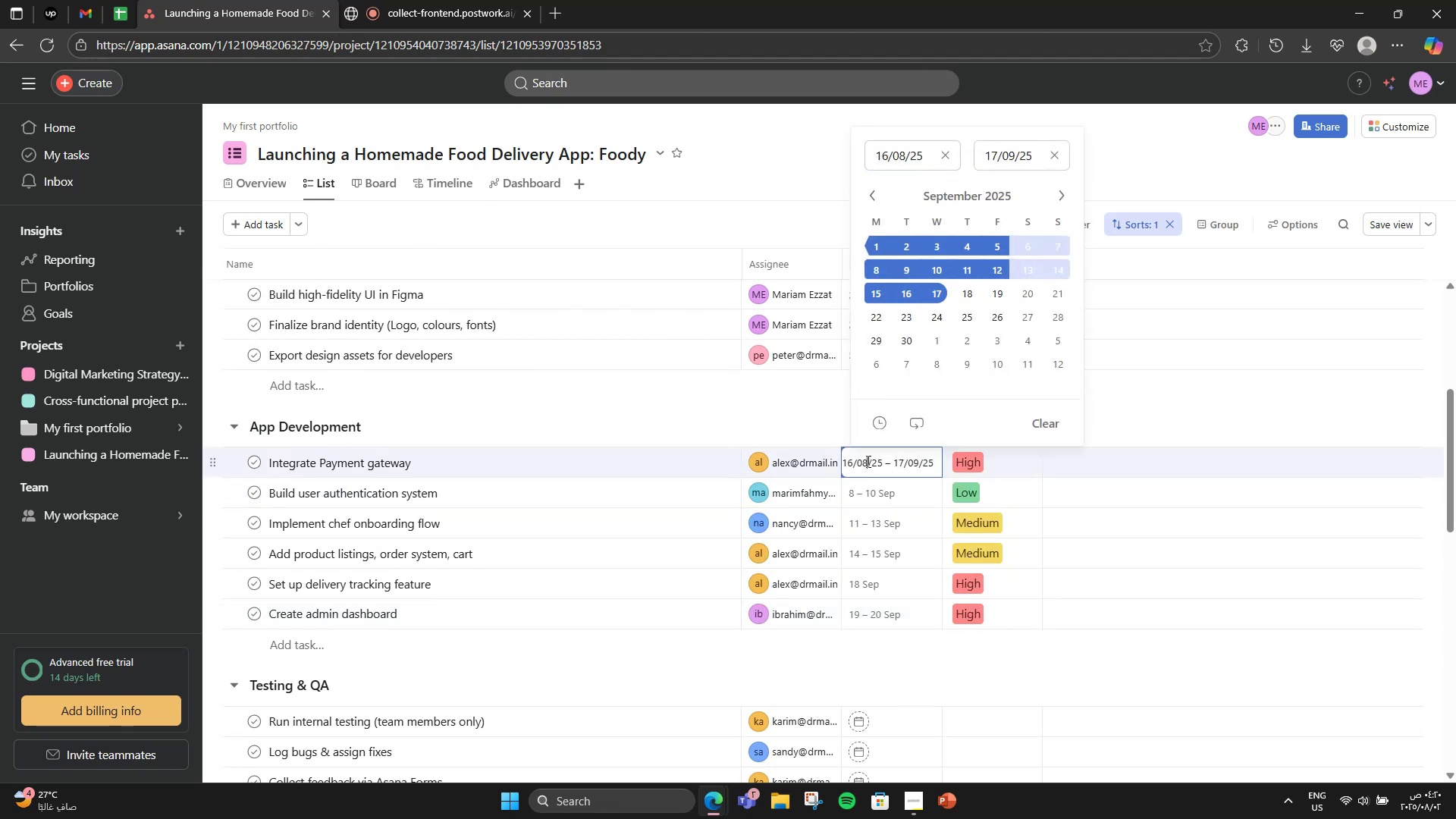 
key(Backspace)
 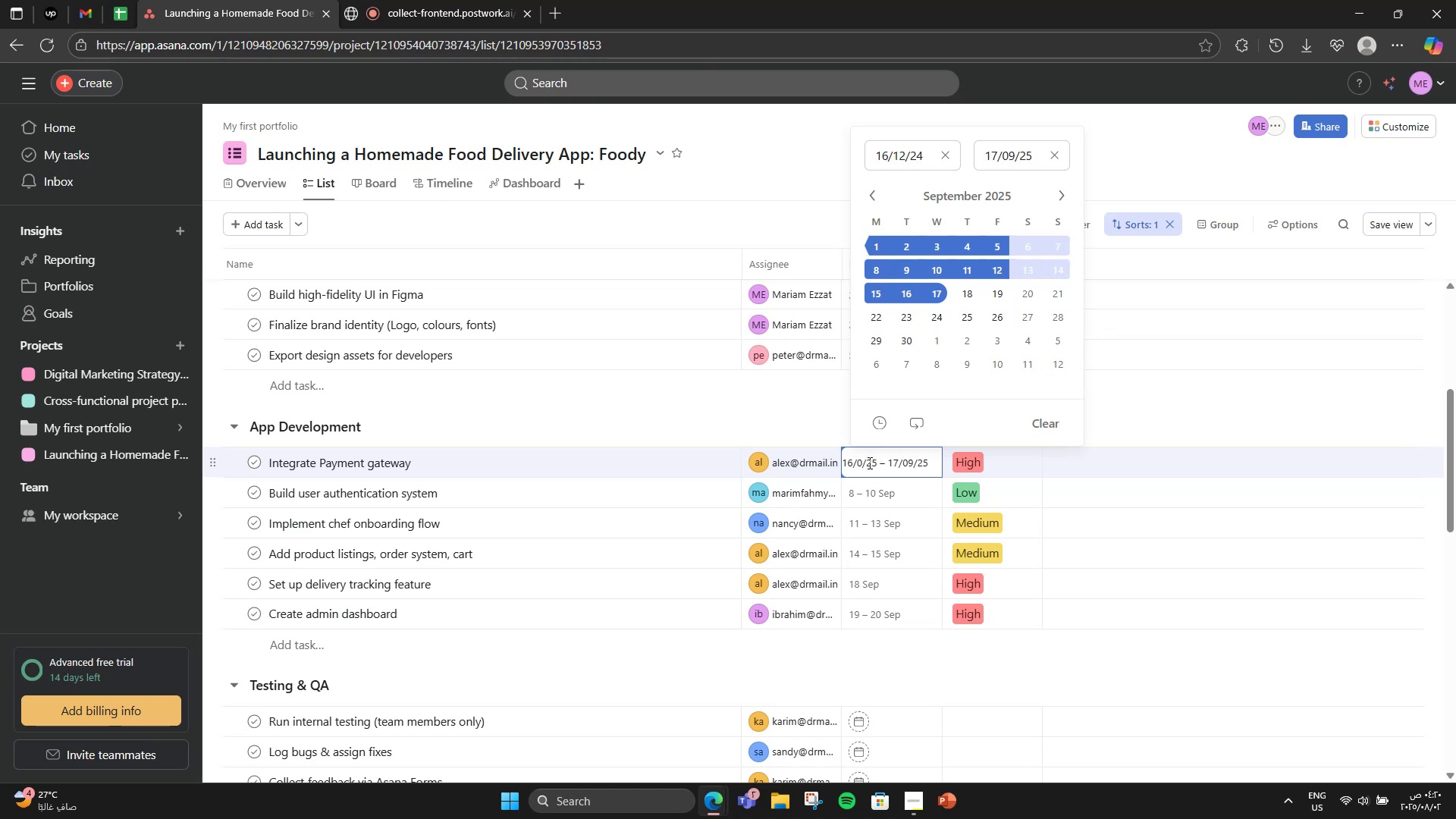 
key(Numpad9)
 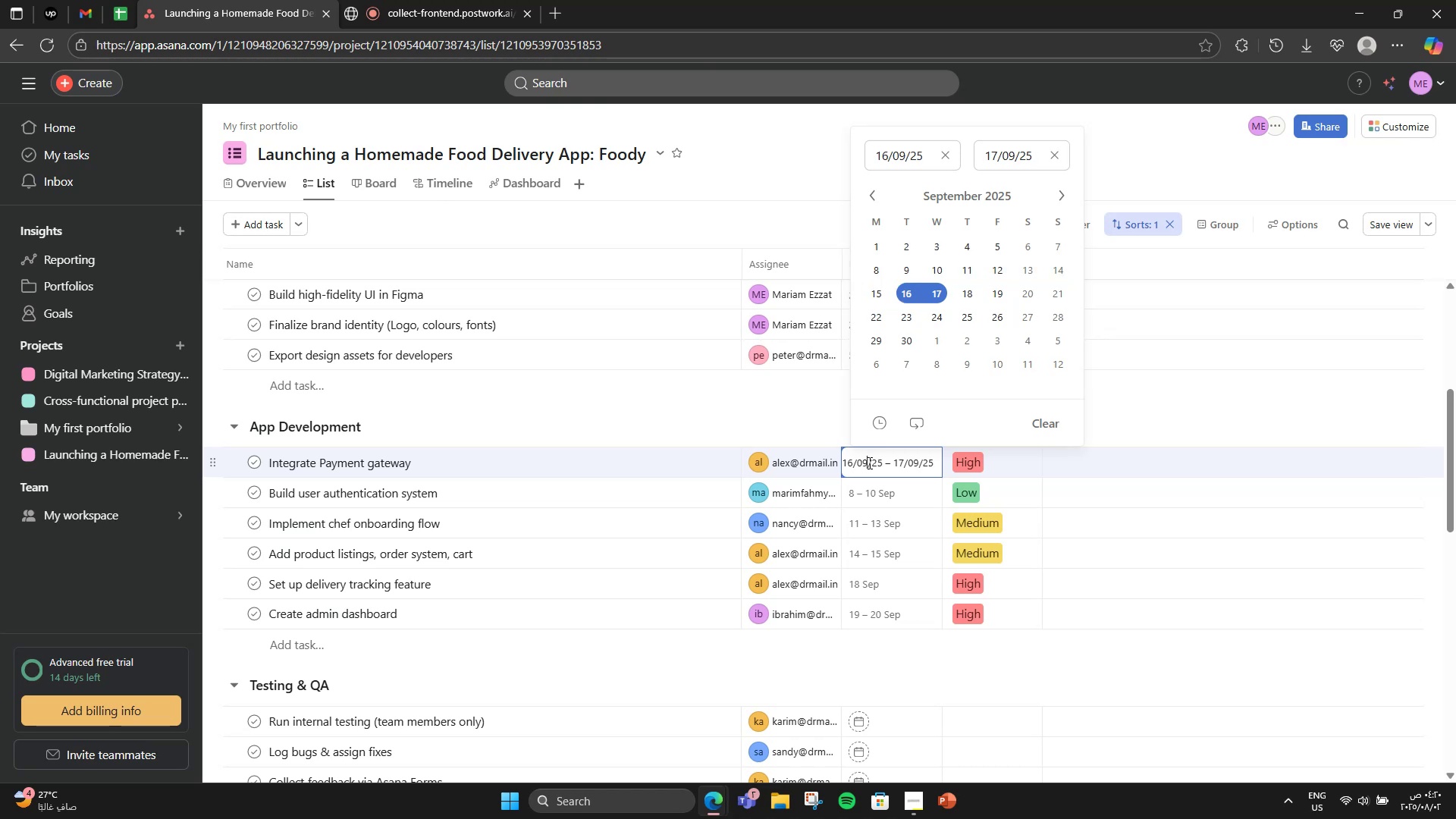 
key(NumpadEnter)
 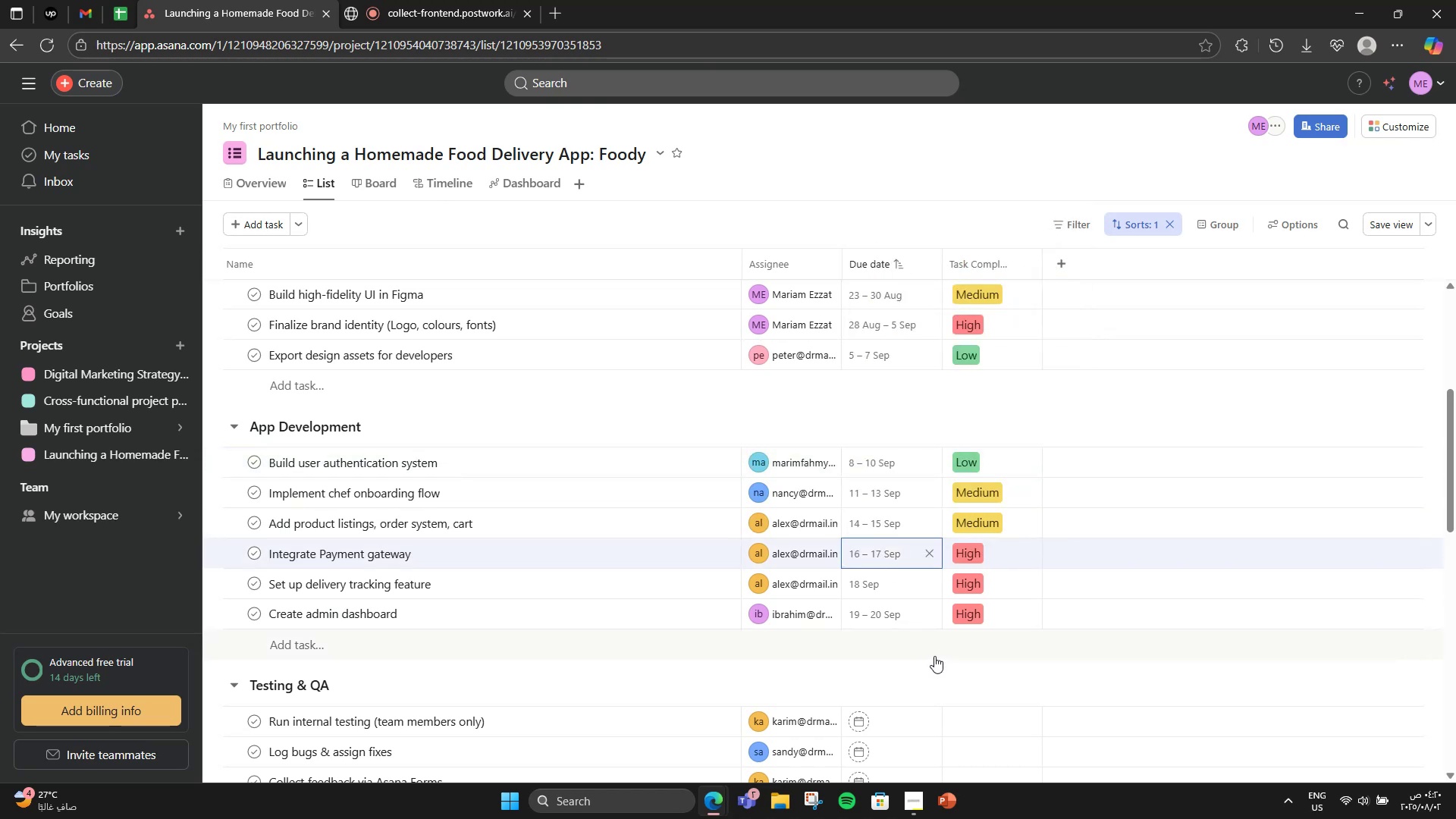 
left_click([934, 655])
 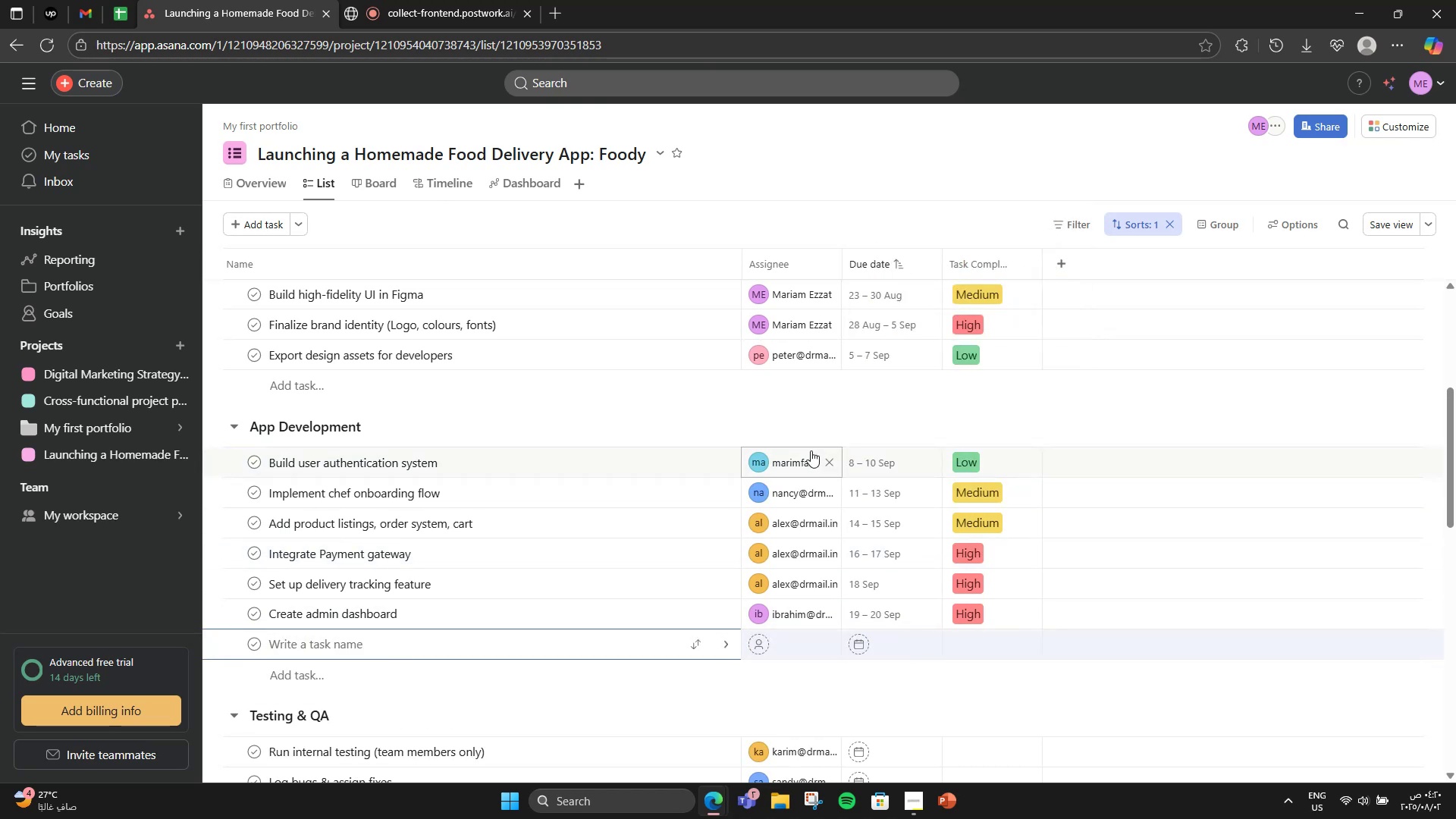 
left_click([805, 414])
 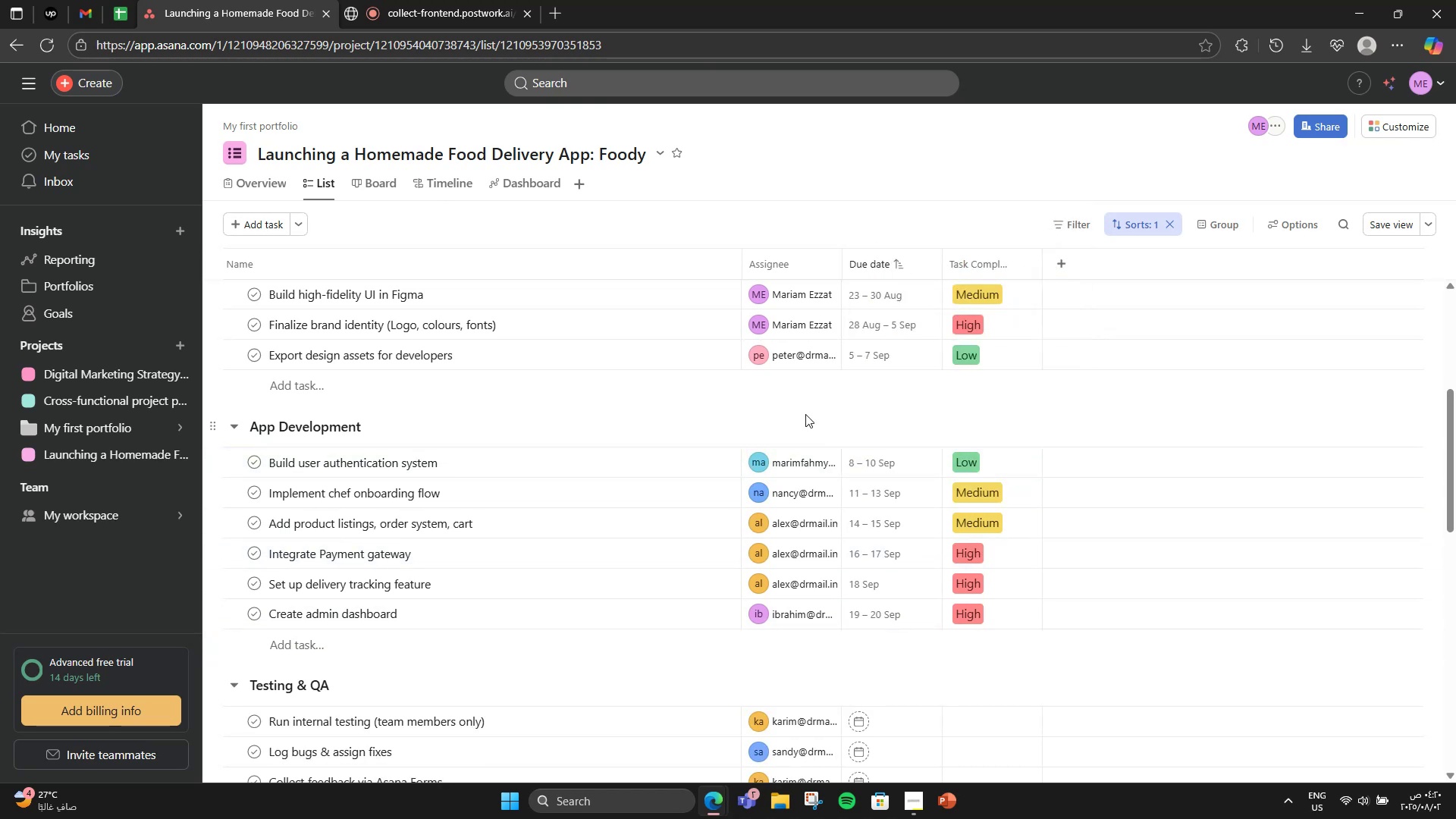 
scroll: coordinate [805, 414], scroll_direction: down, amount: 4.0
 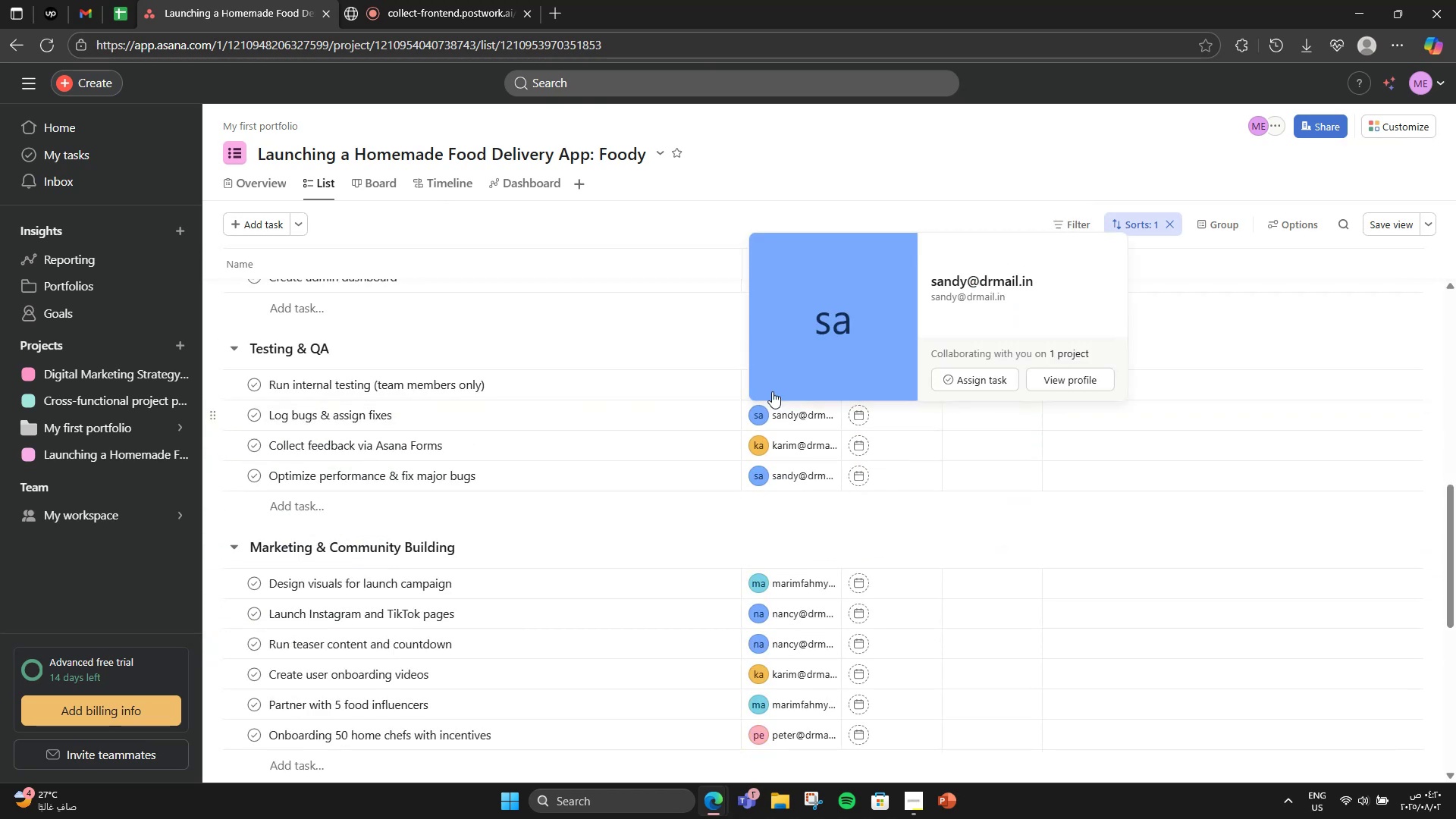 
wait(5.94)
 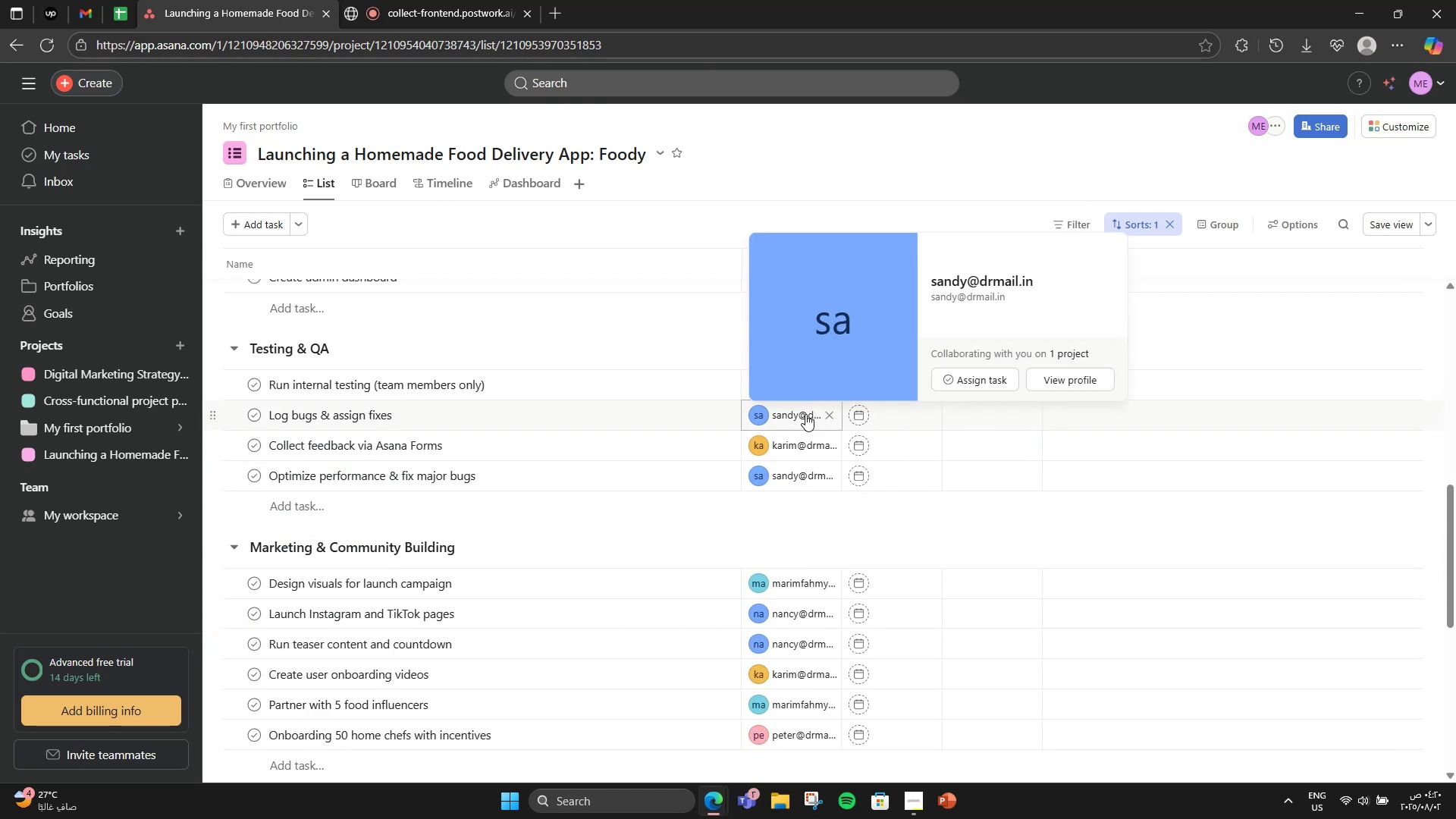 
scroll: coordinate [933, 539], scroll_direction: down, amount: 2.0
 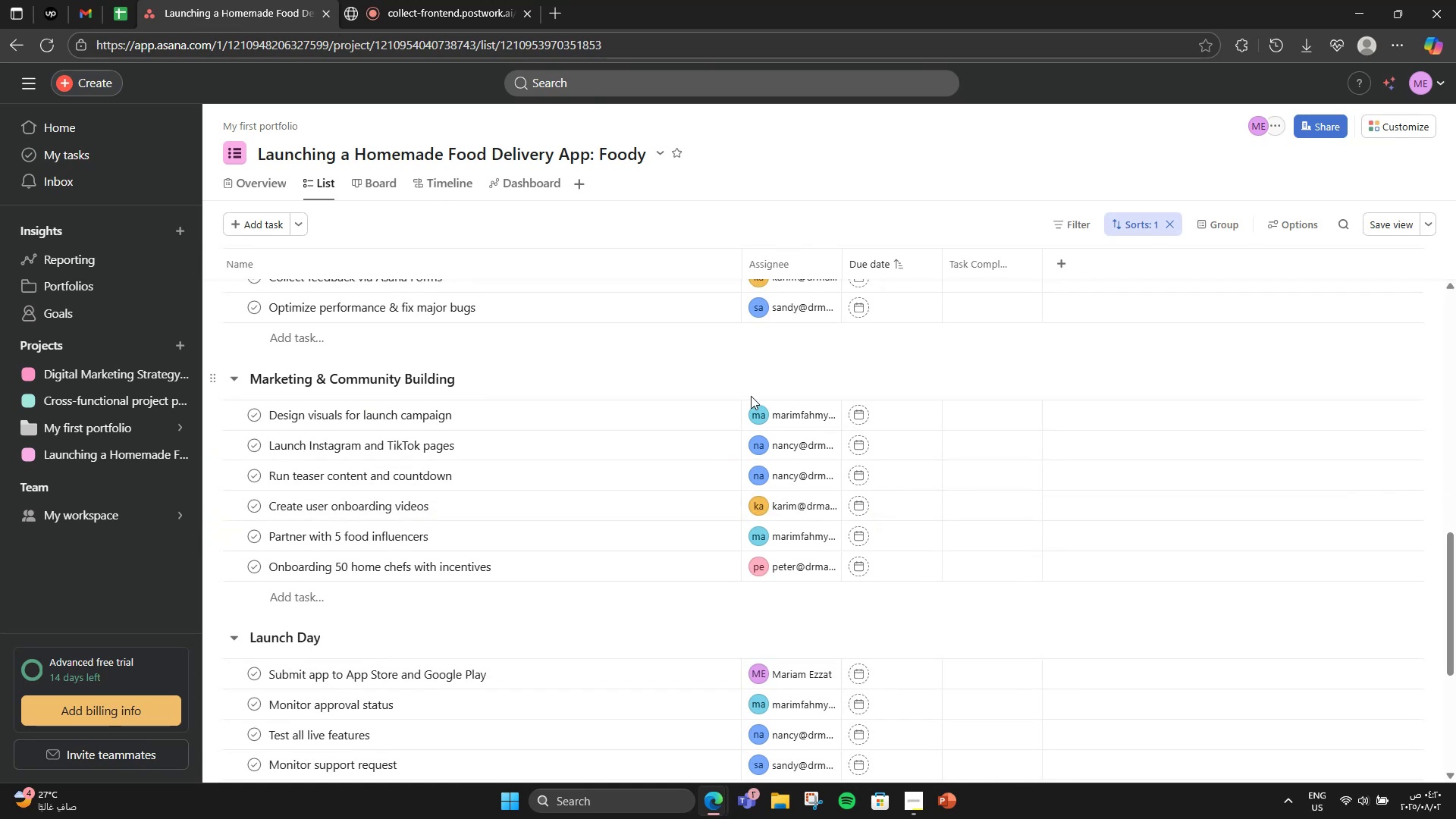 
scroll: coordinate [951, 477], scroll_direction: up, amount: 4.0
 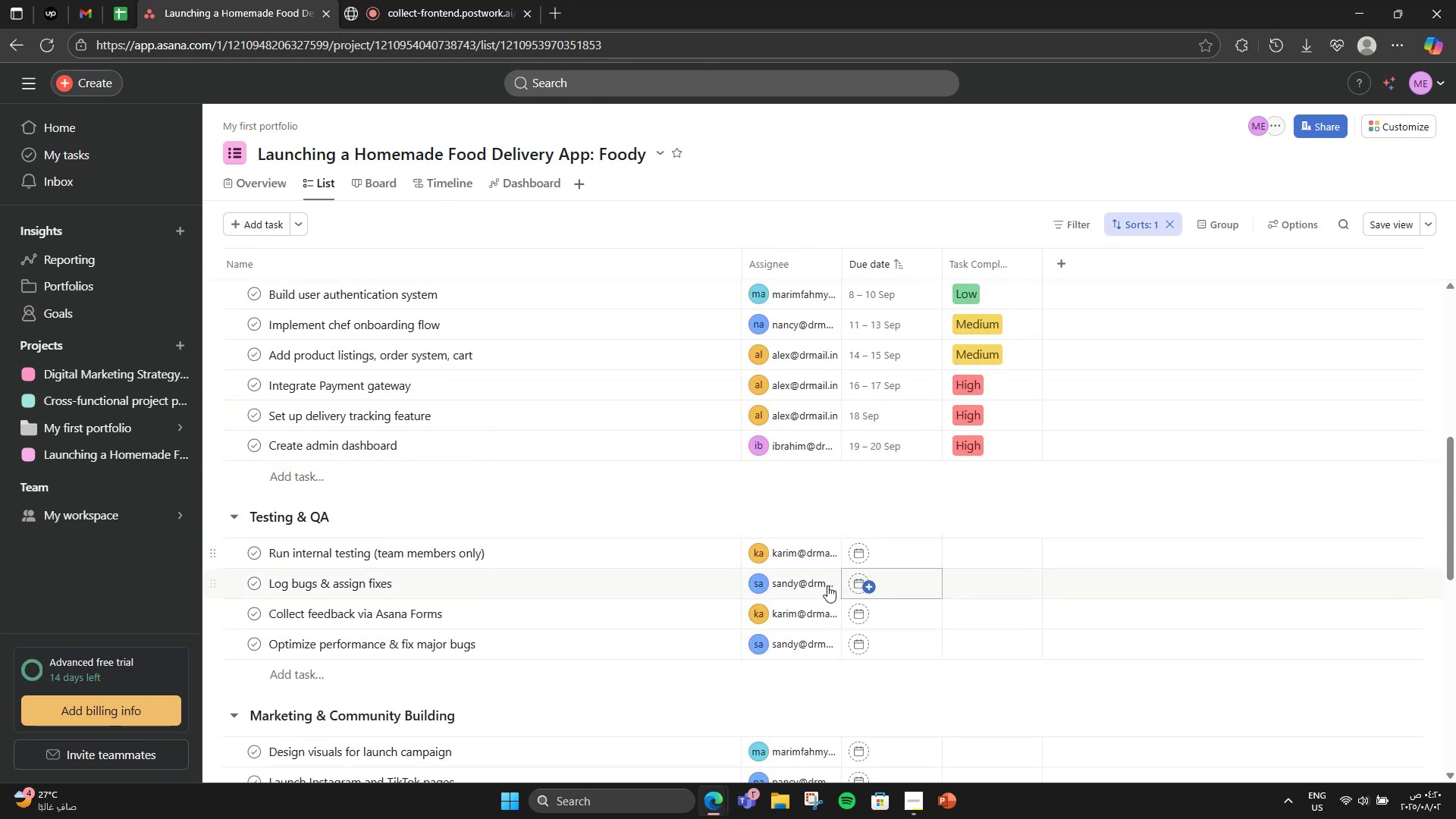 
left_click([871, 561])
 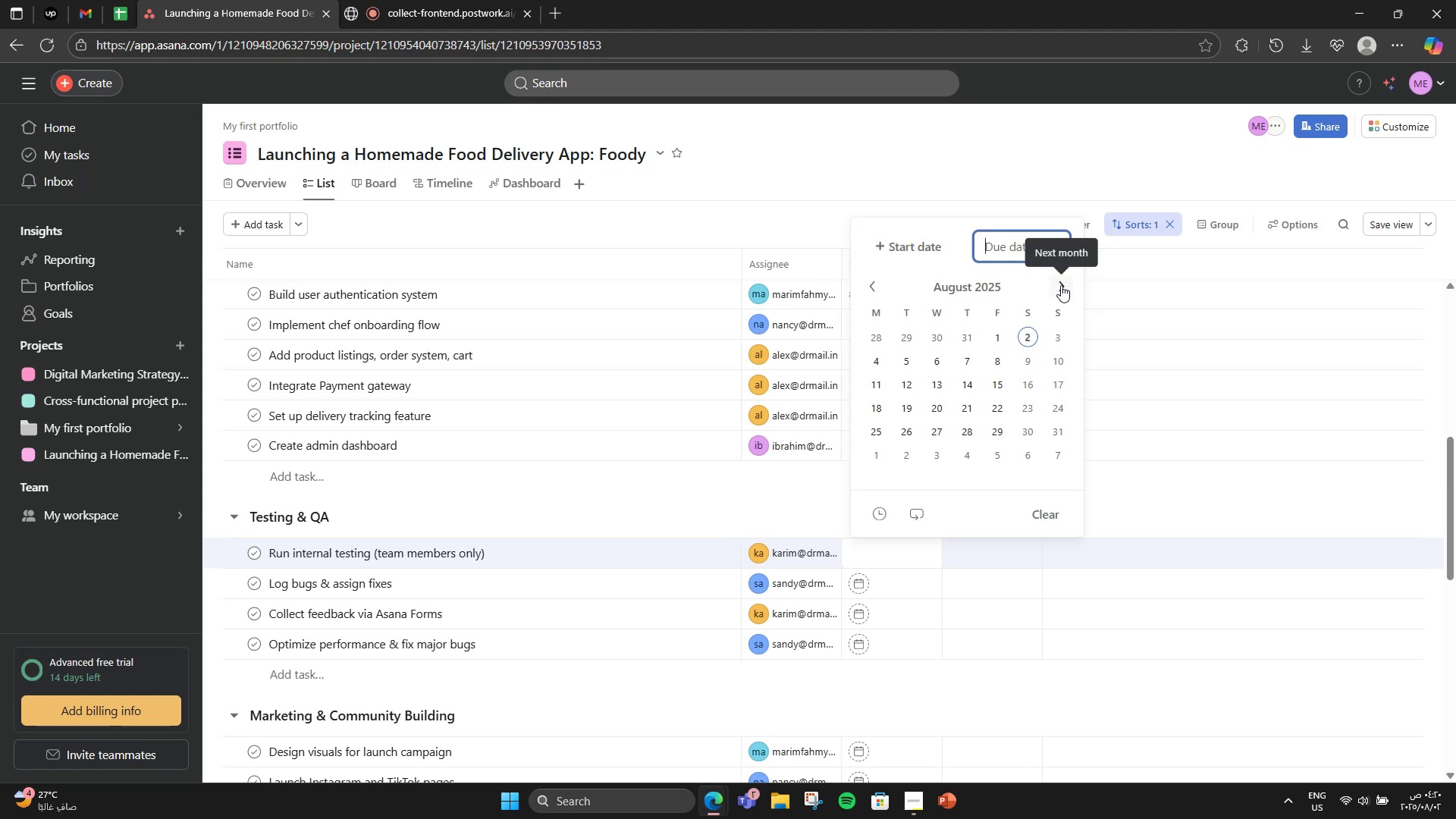 
left_click([723, 501])
 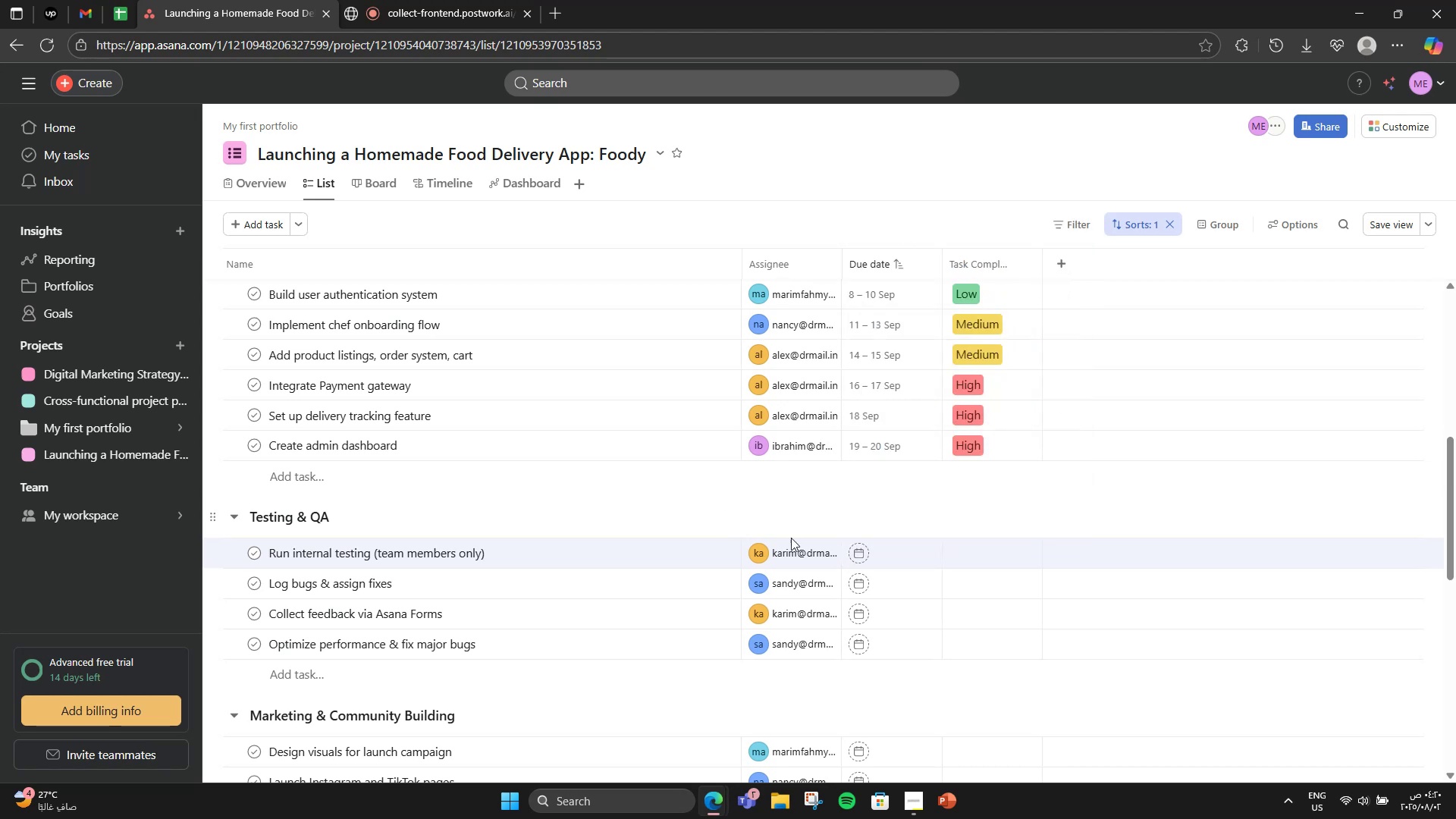 
mouse_move([883, 540])
 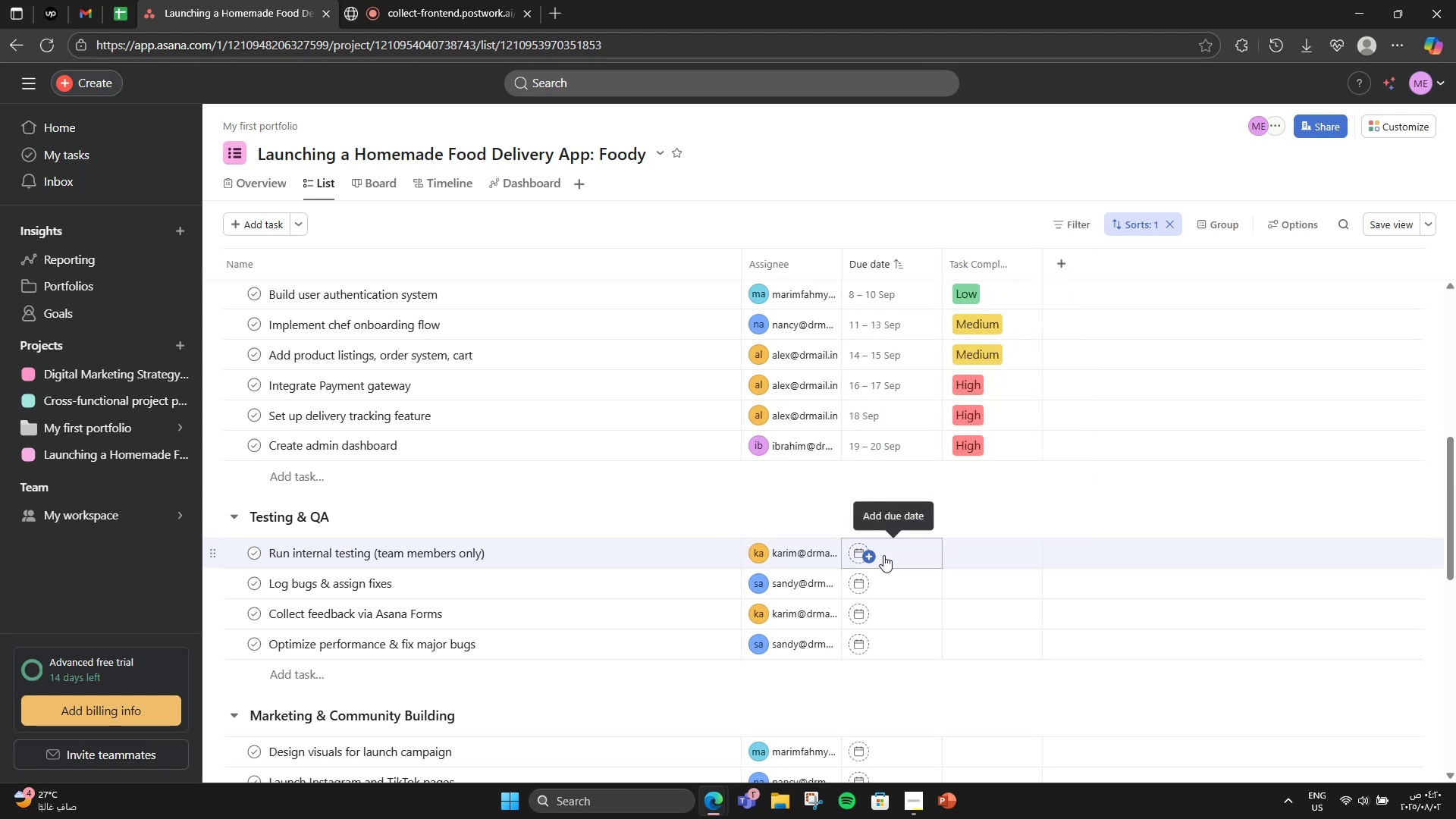 
mouse_move([883, 406])
 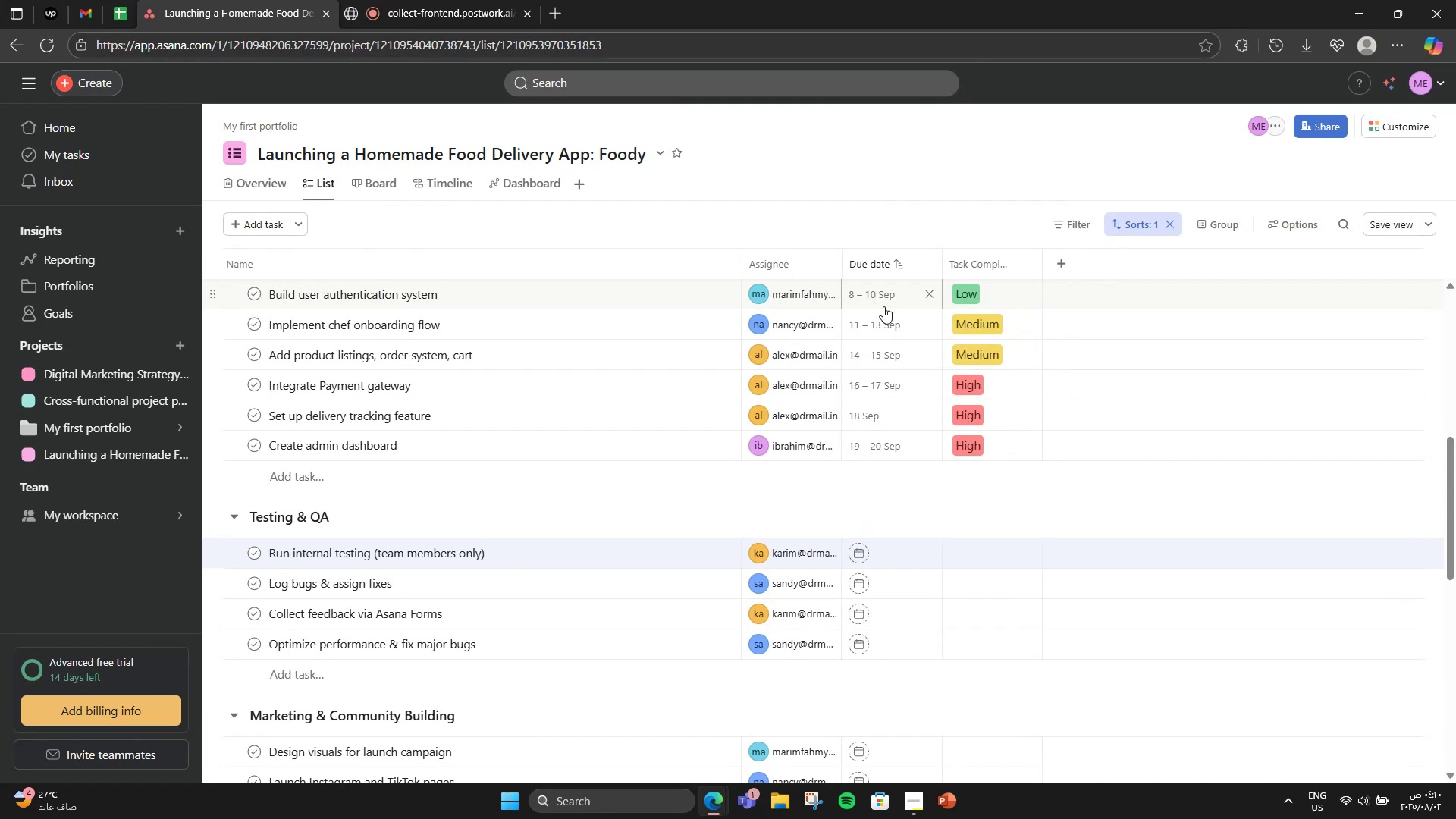 
wait(8.9)
 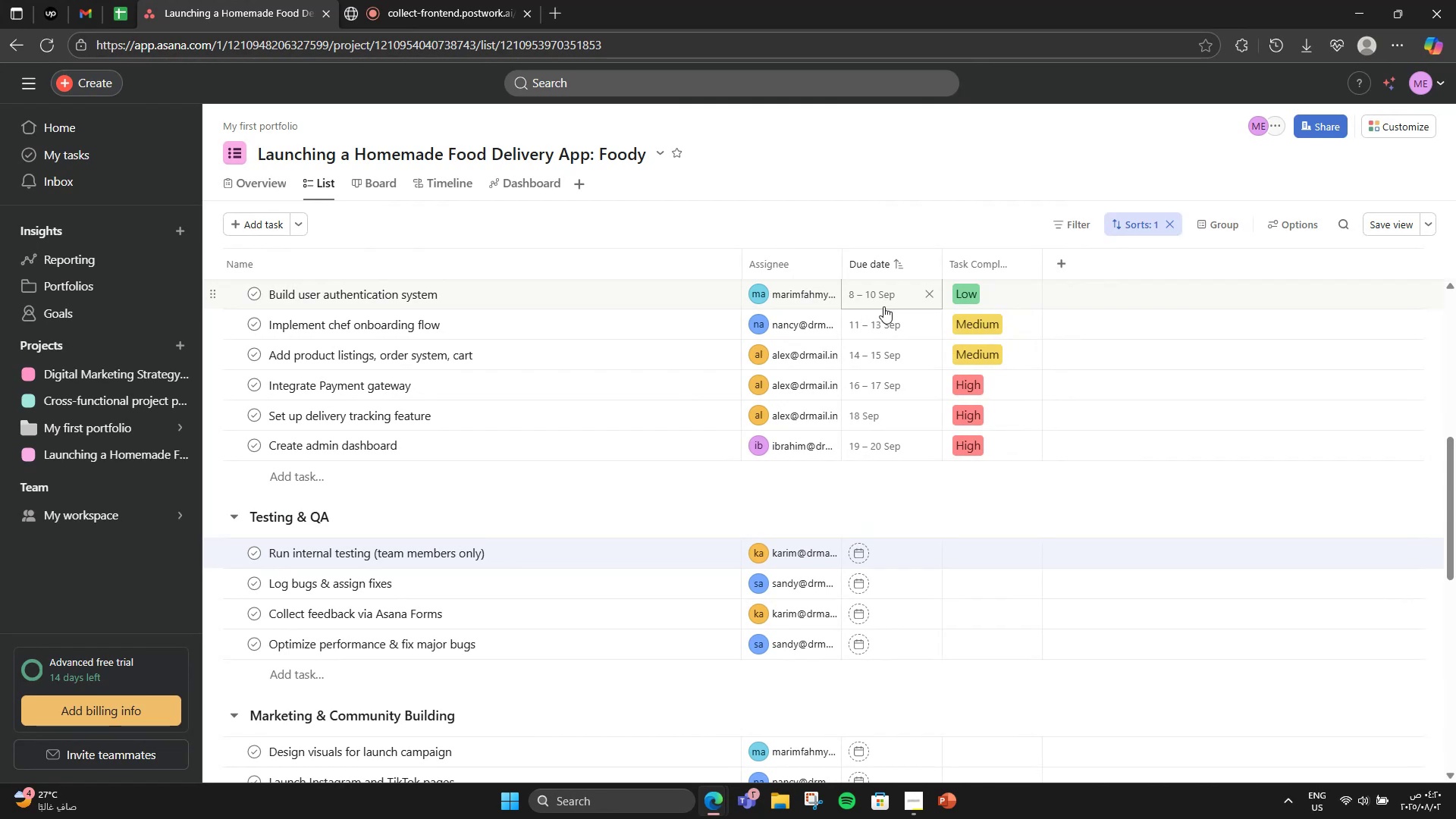 
left_click([930, 555])
 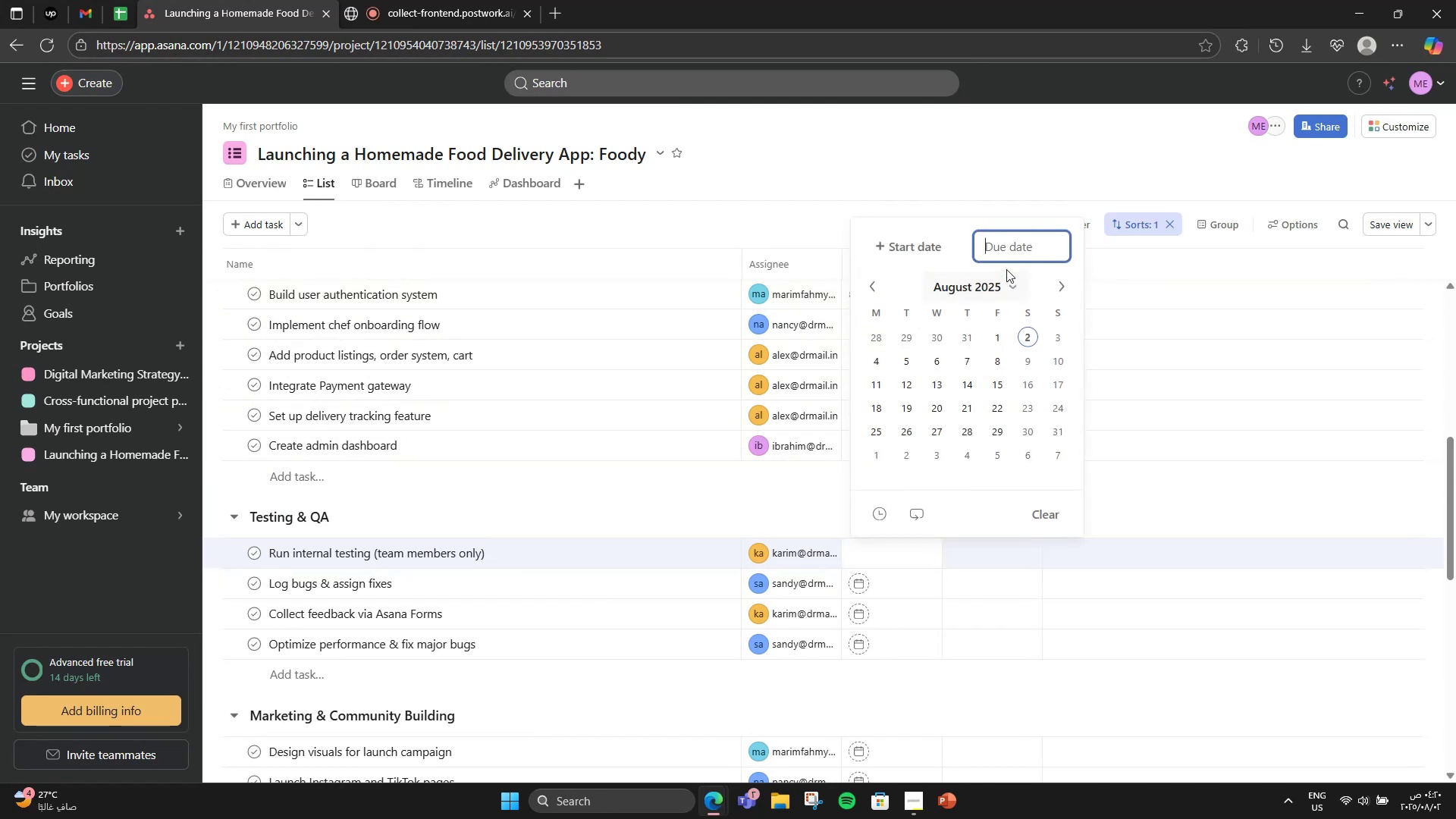 
left_click([1057, 283])
 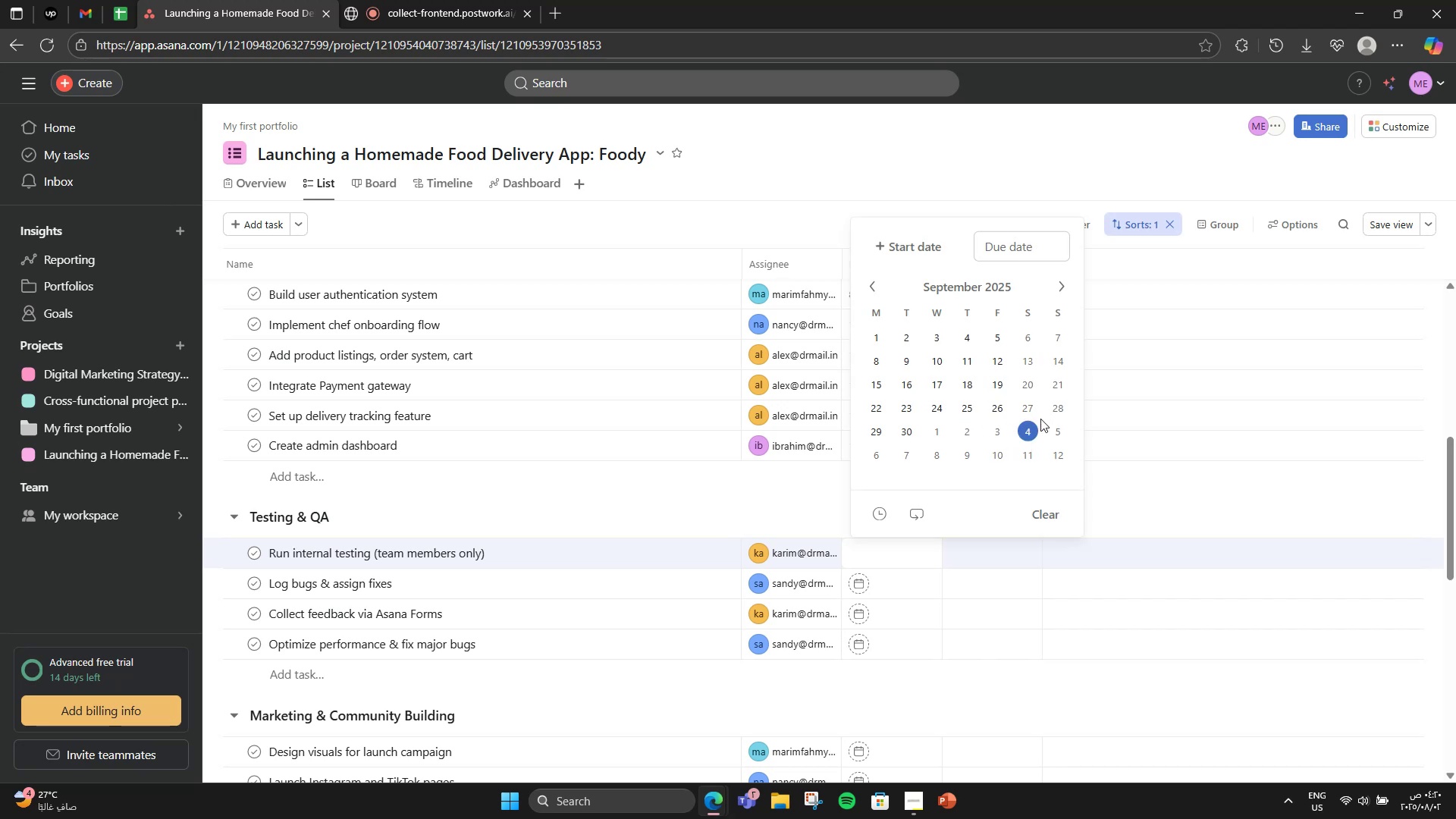 
left_click([1053, 281])
 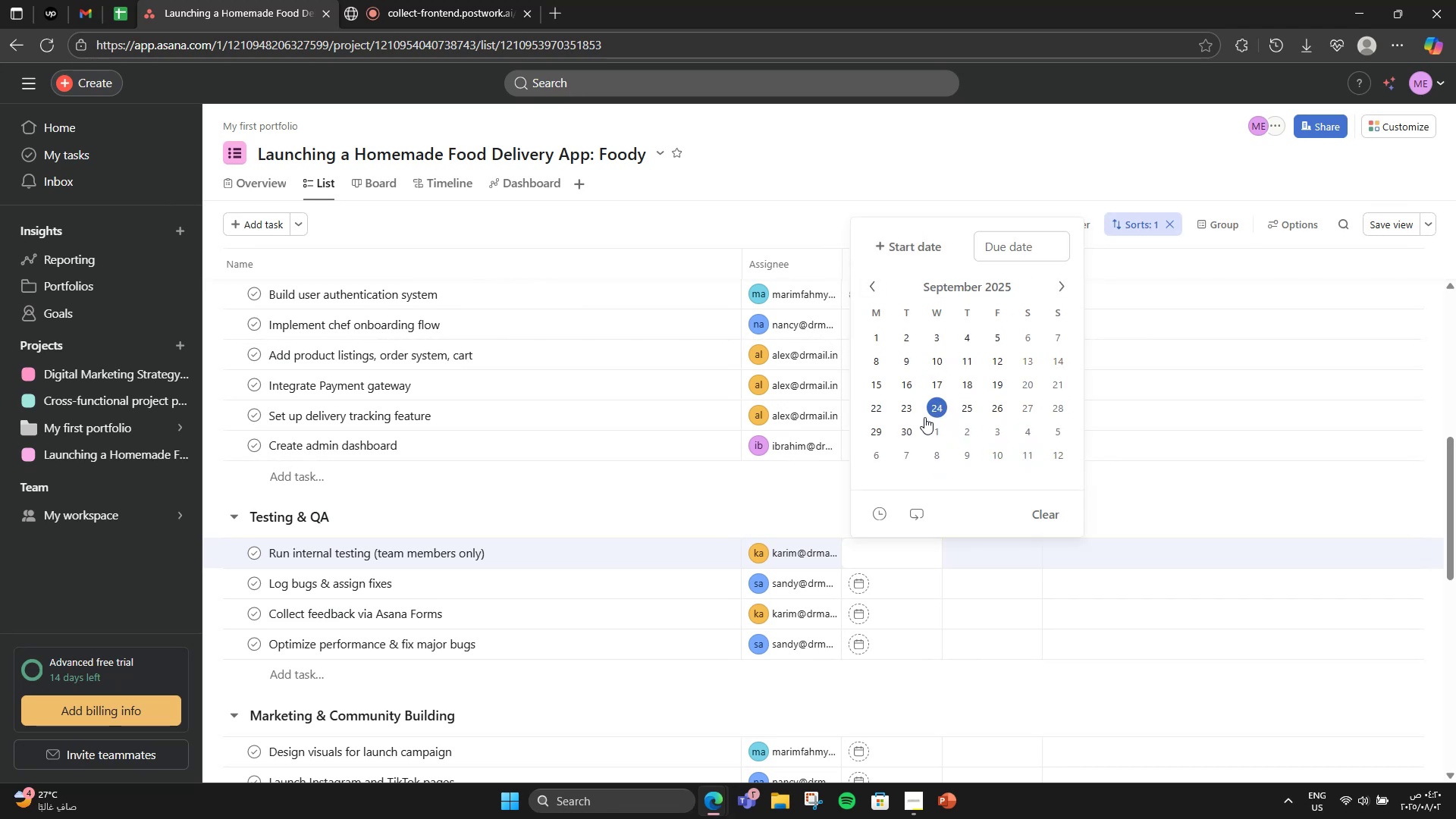 
wait(5.16)
 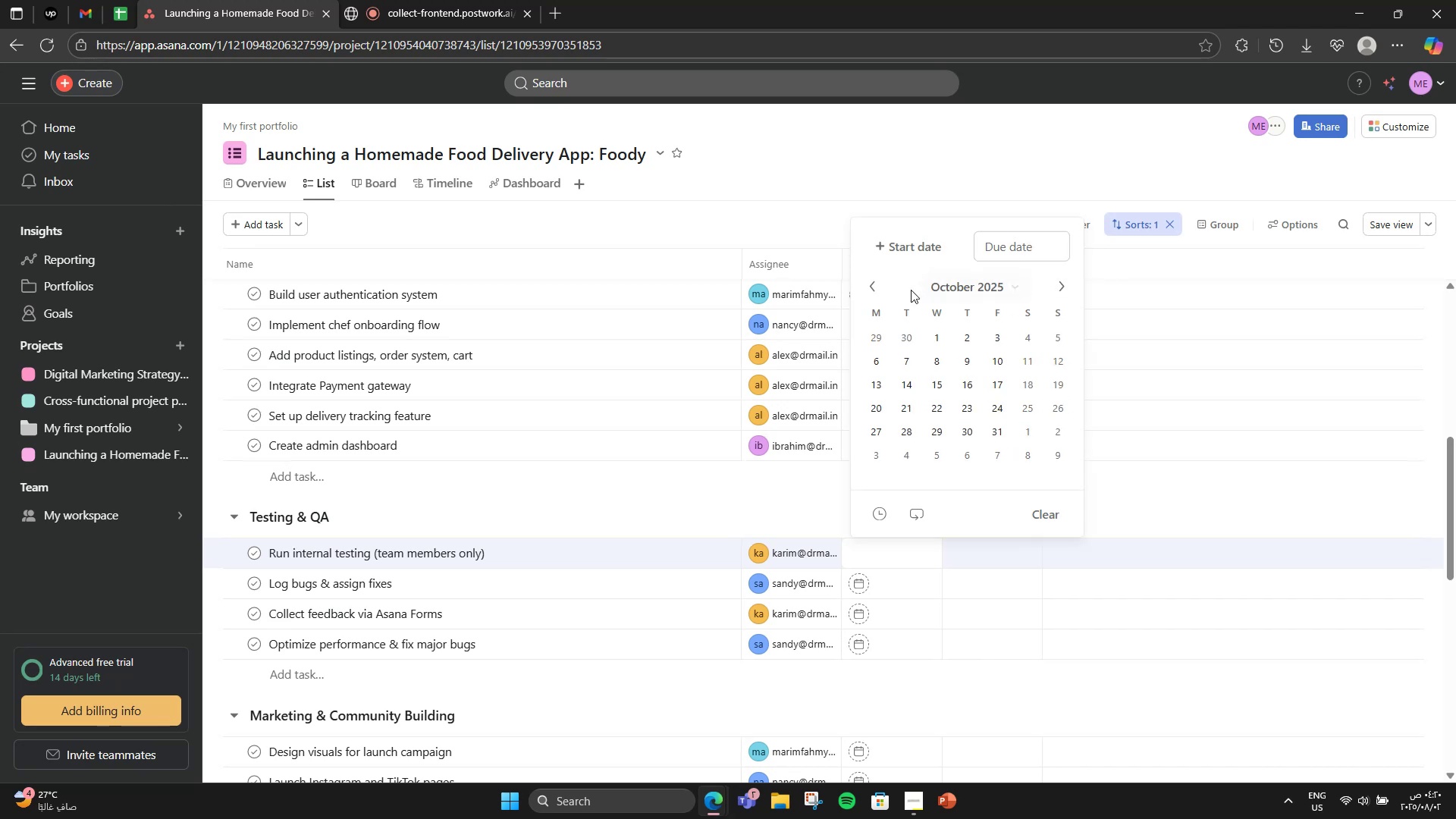 
left_click([1058, 380])
 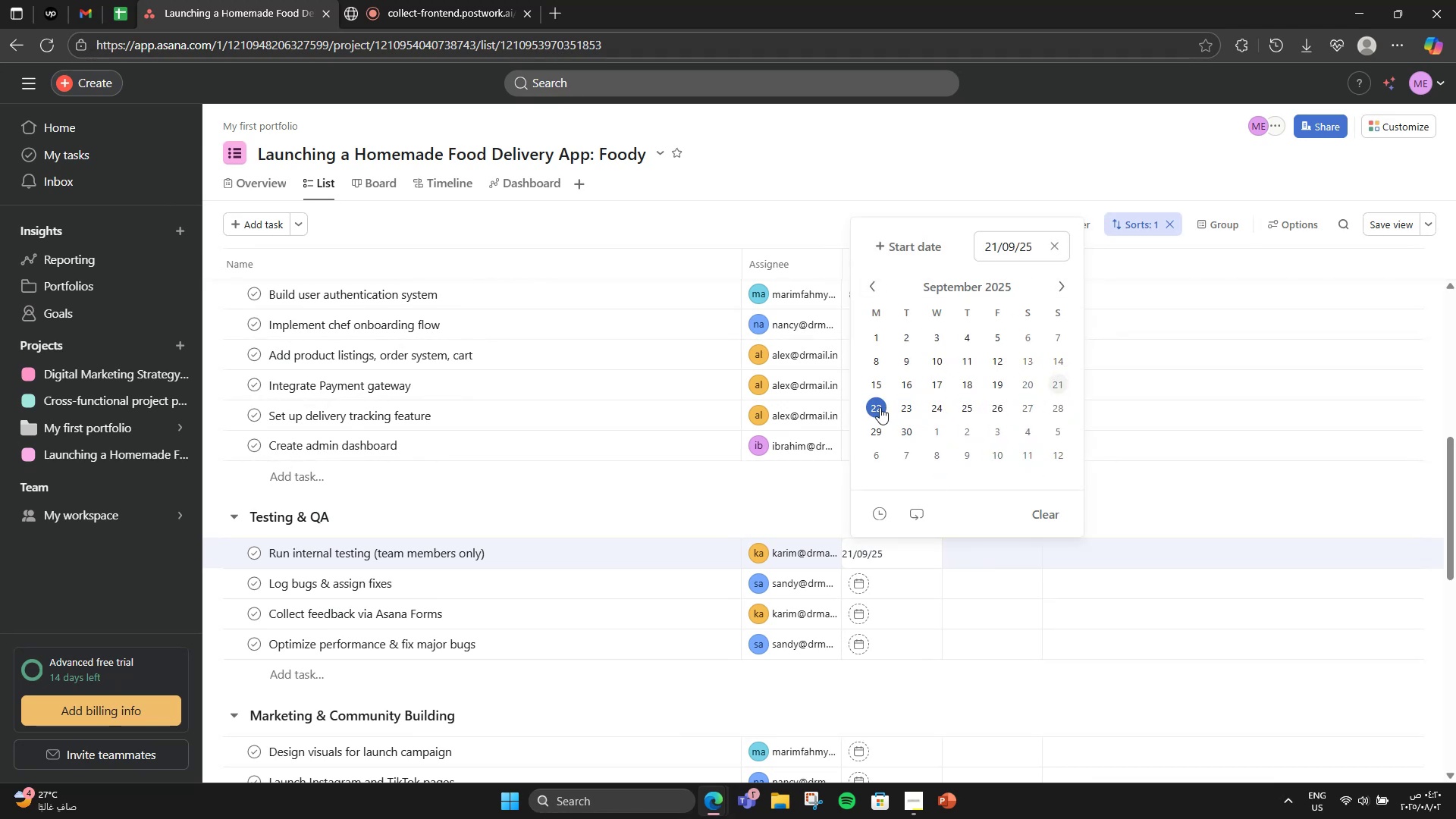 
left_click([890, 253])
 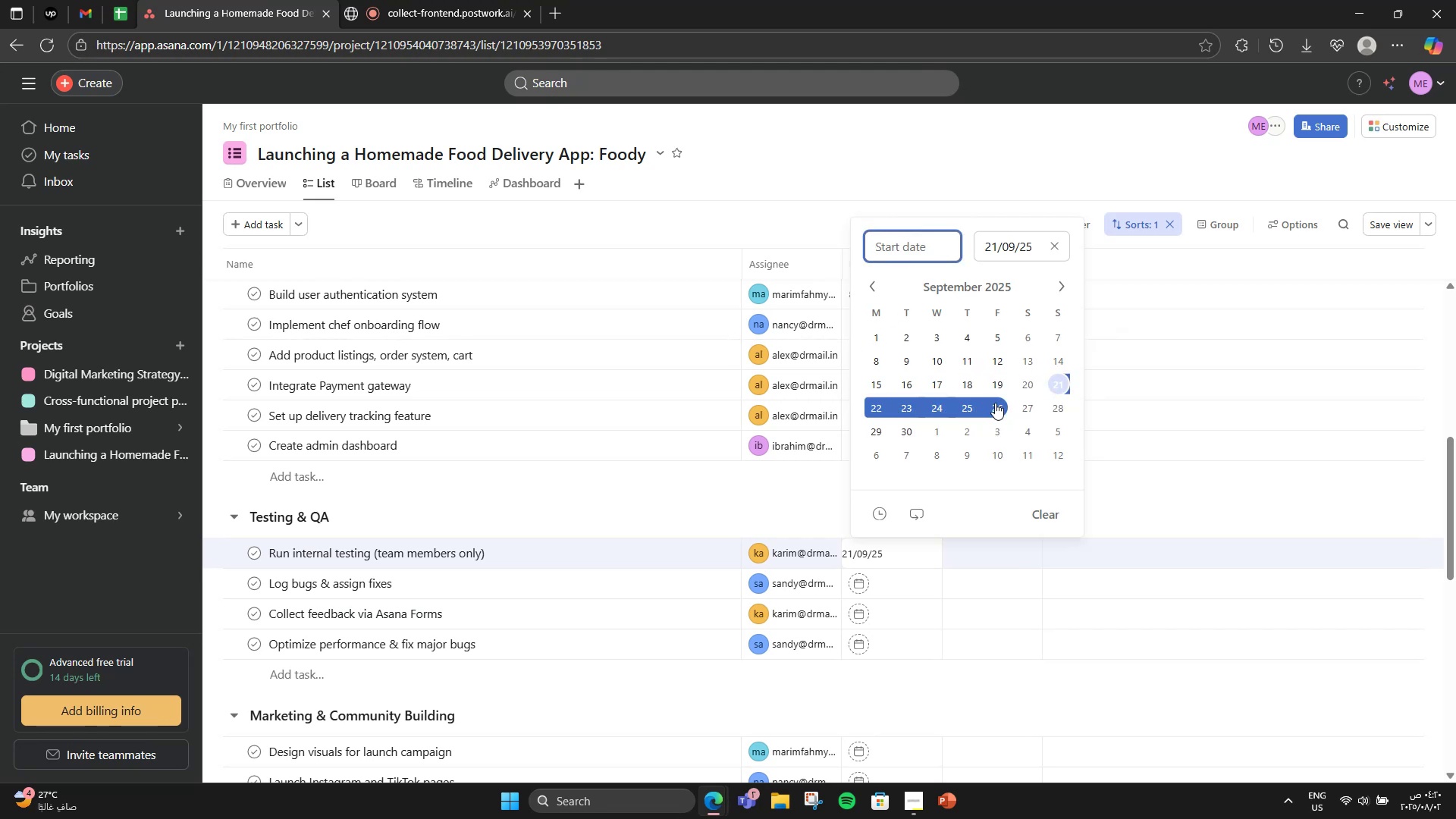 
wait(10.11)
 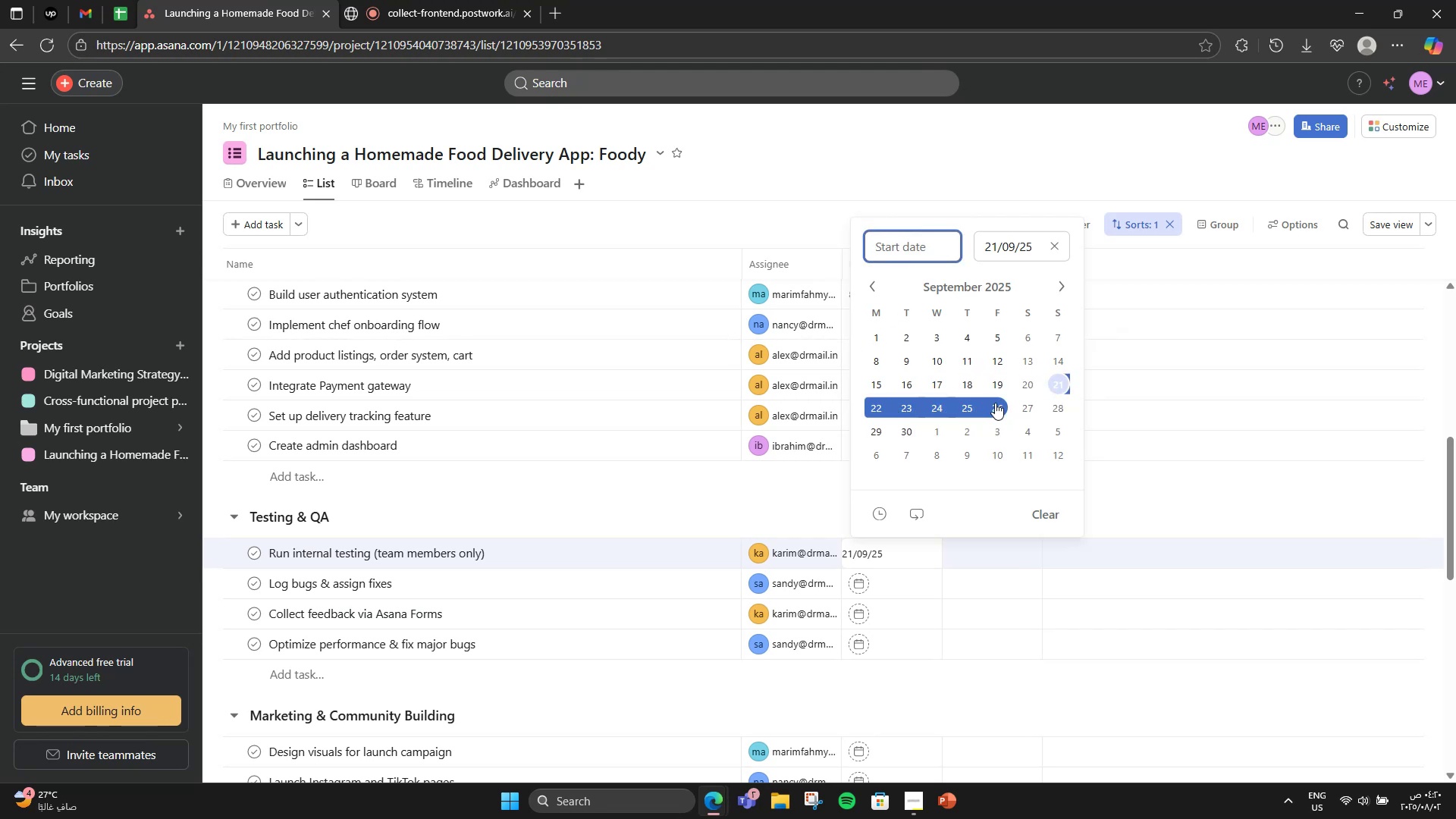 
left_click([987, 410])
 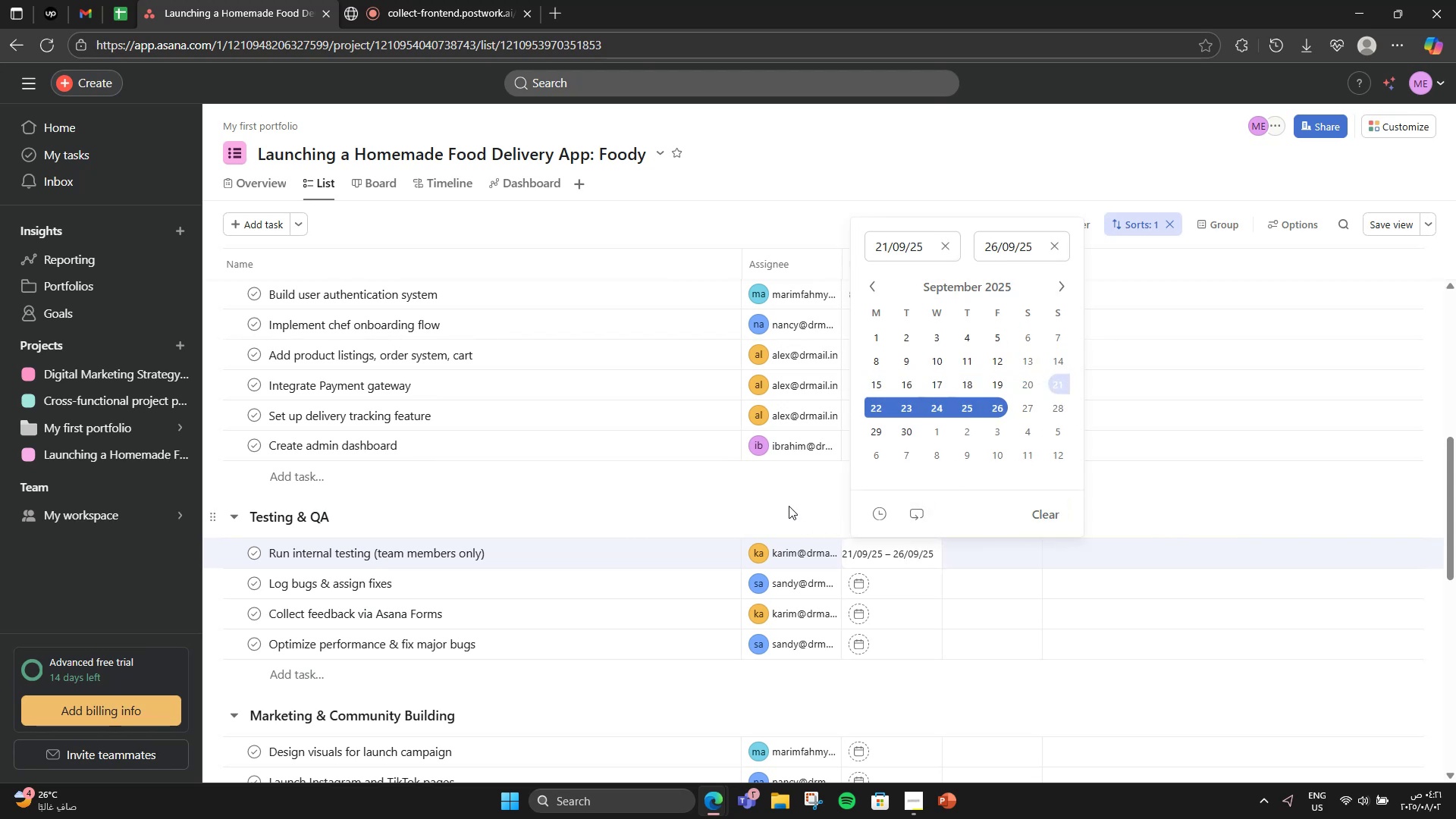 
left_click([908, 577])
 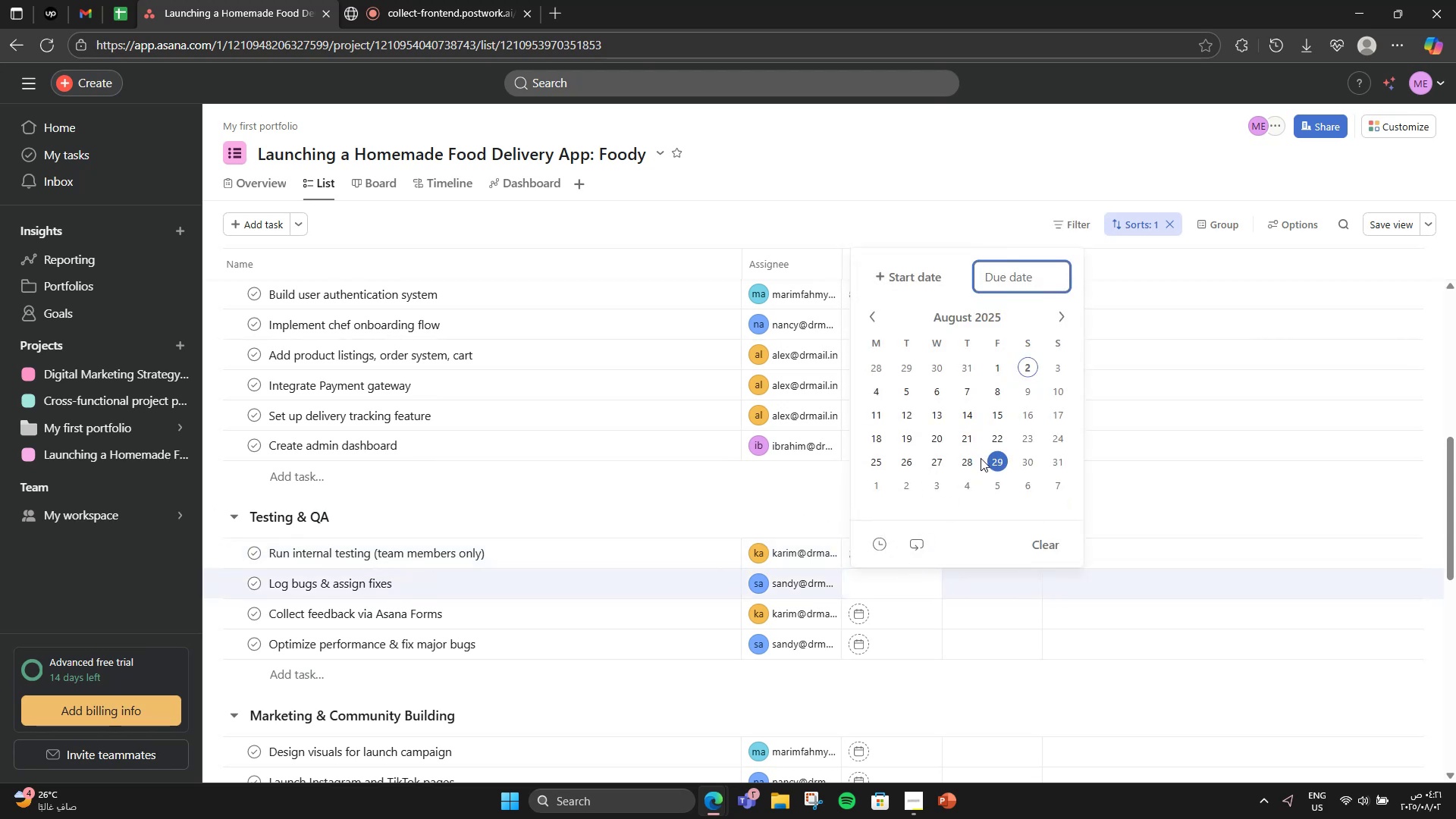 
left_click([762, 502])
 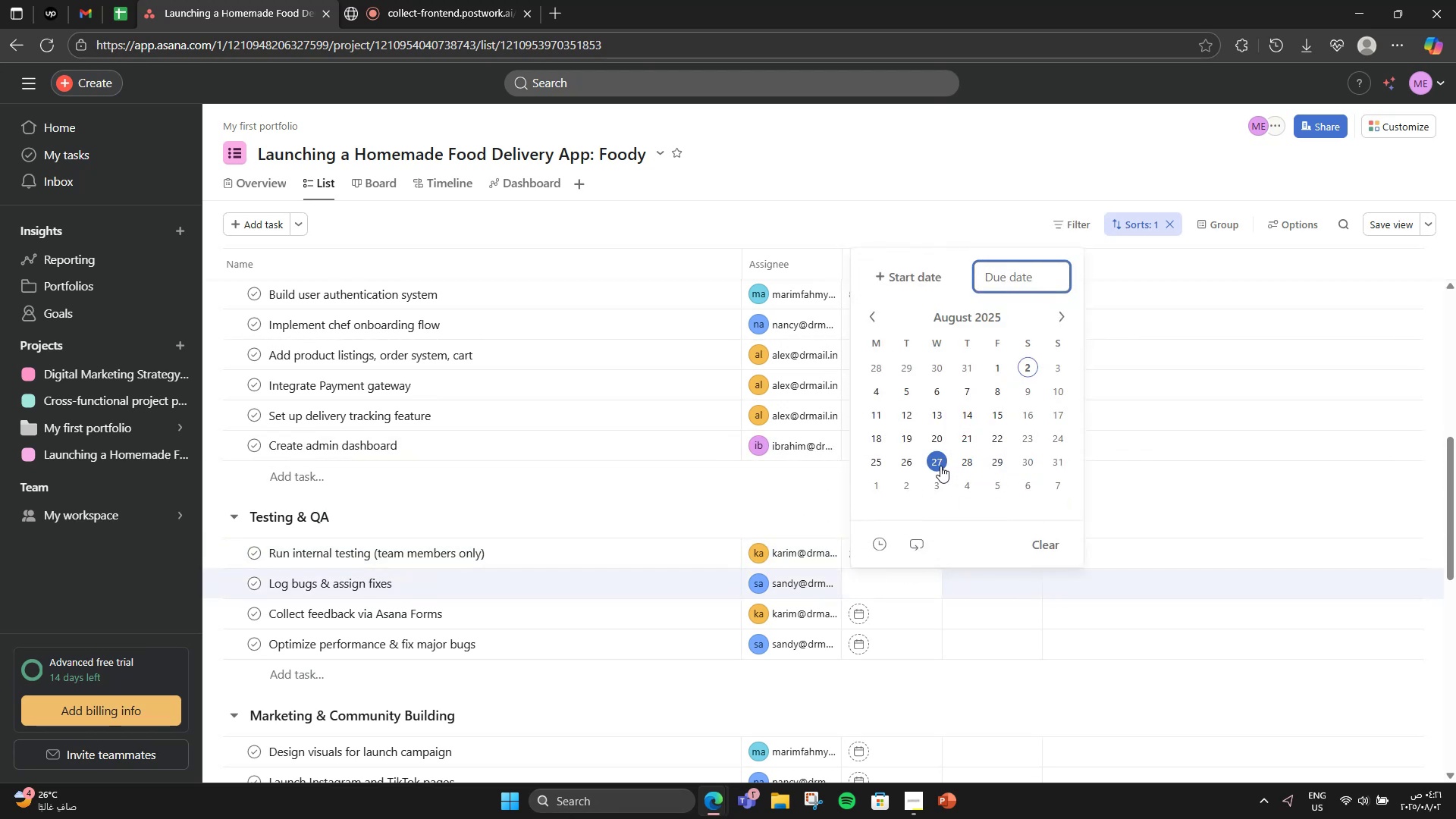 
left_click([907, 283])
 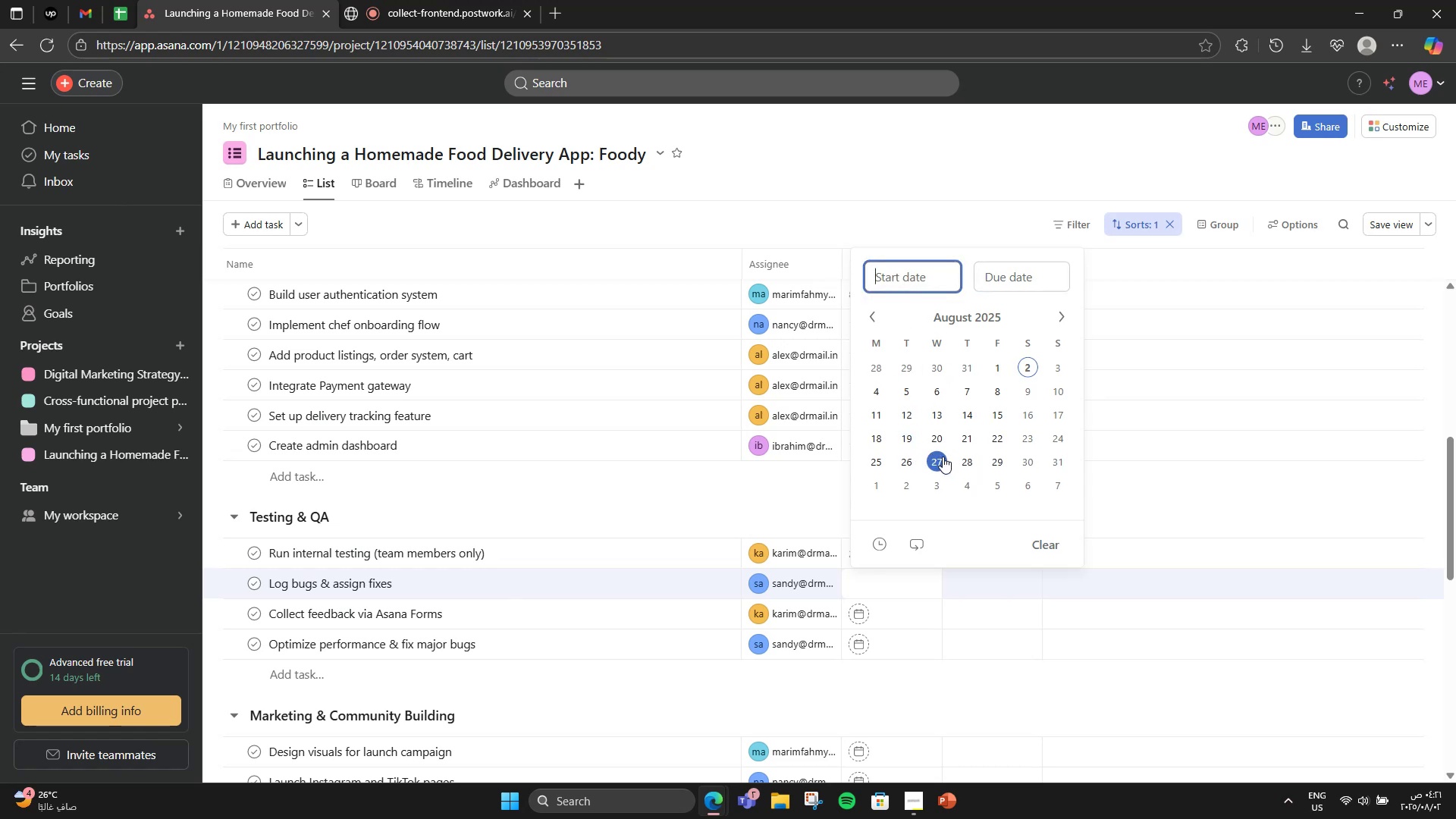 
left_click([943, 457])
 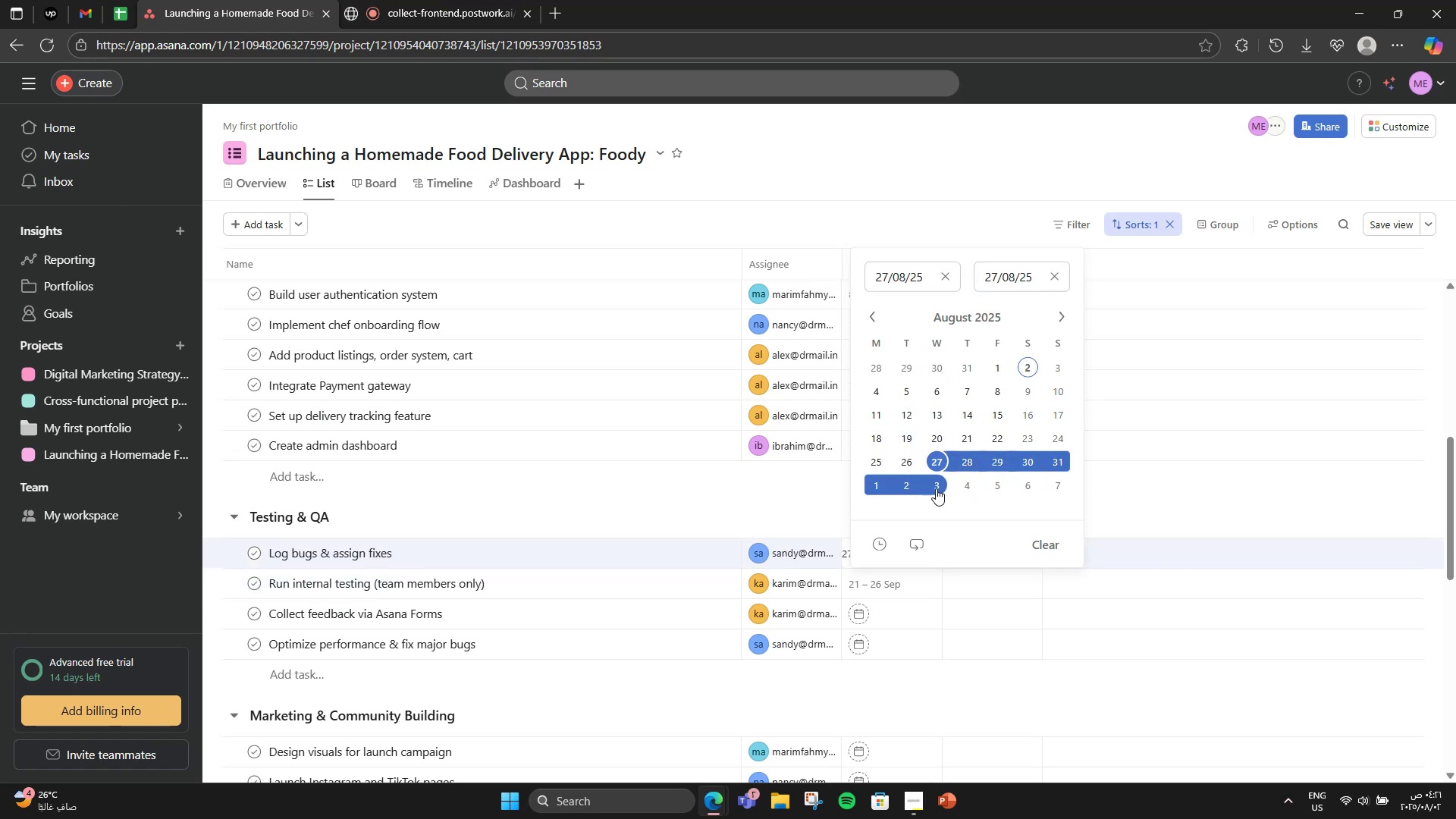 
wait(5.84)
 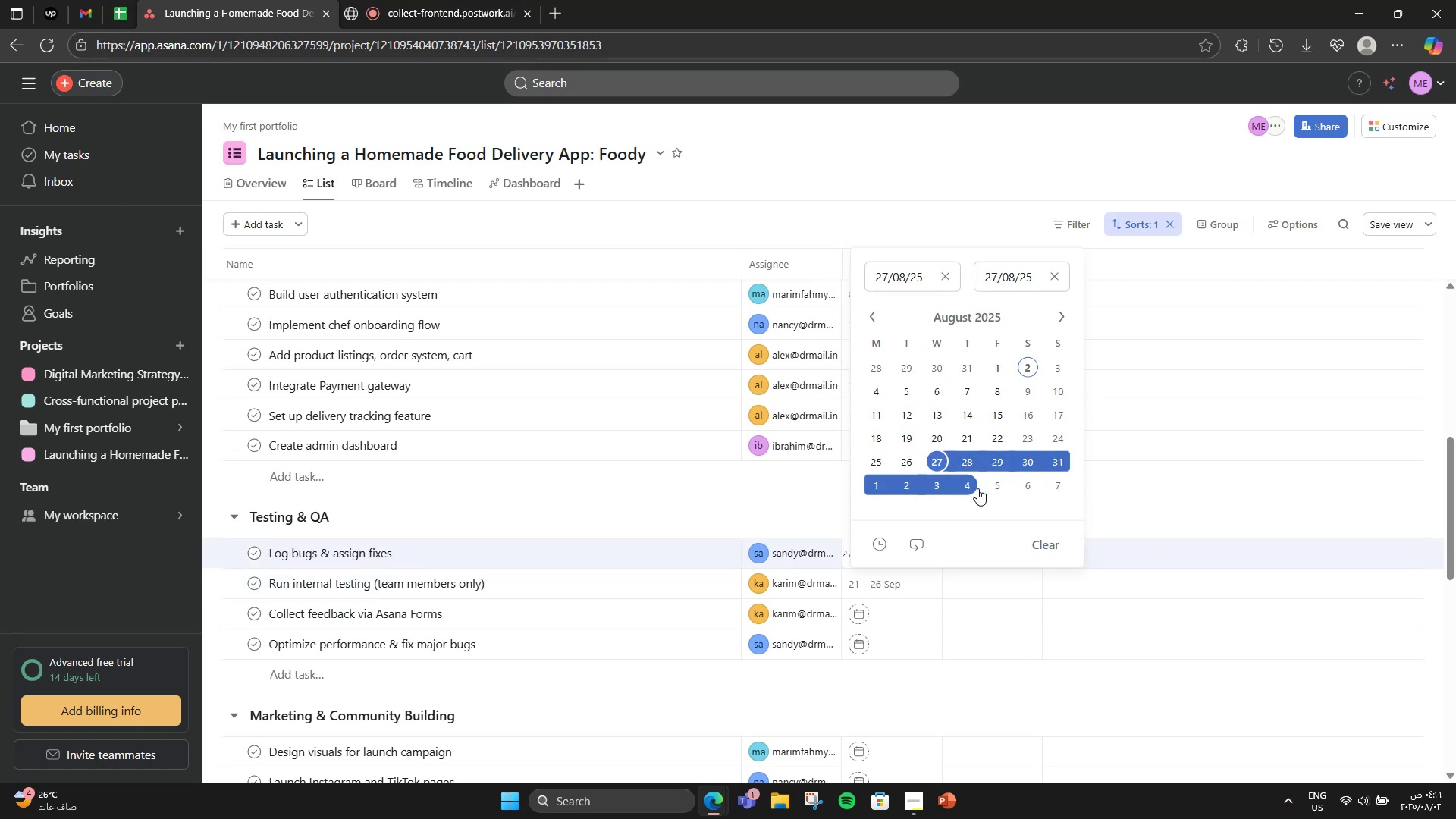 
left_click([1065, 461])
 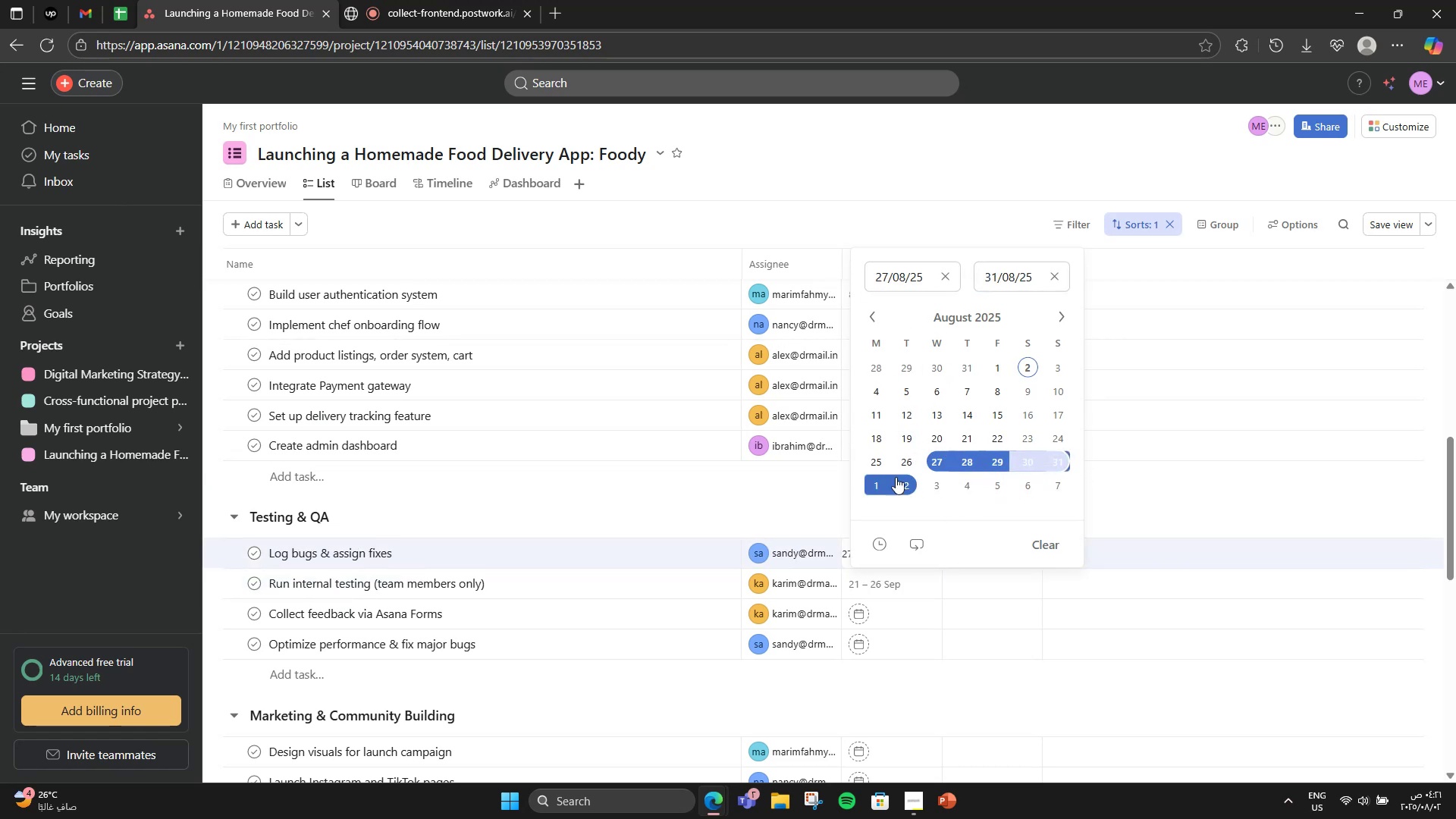 
left_click([802, 494])
 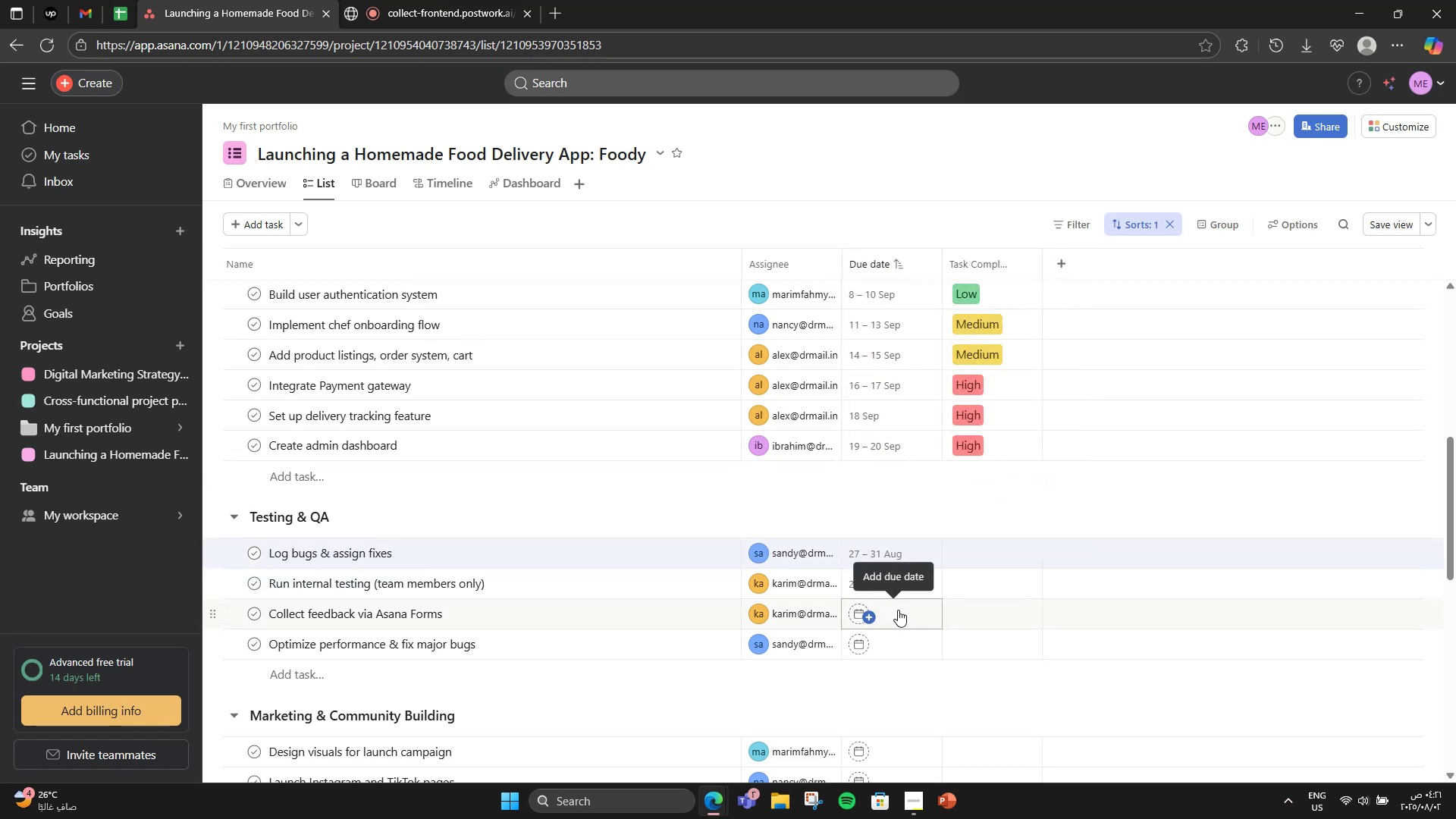 
left_click([898, 610])
 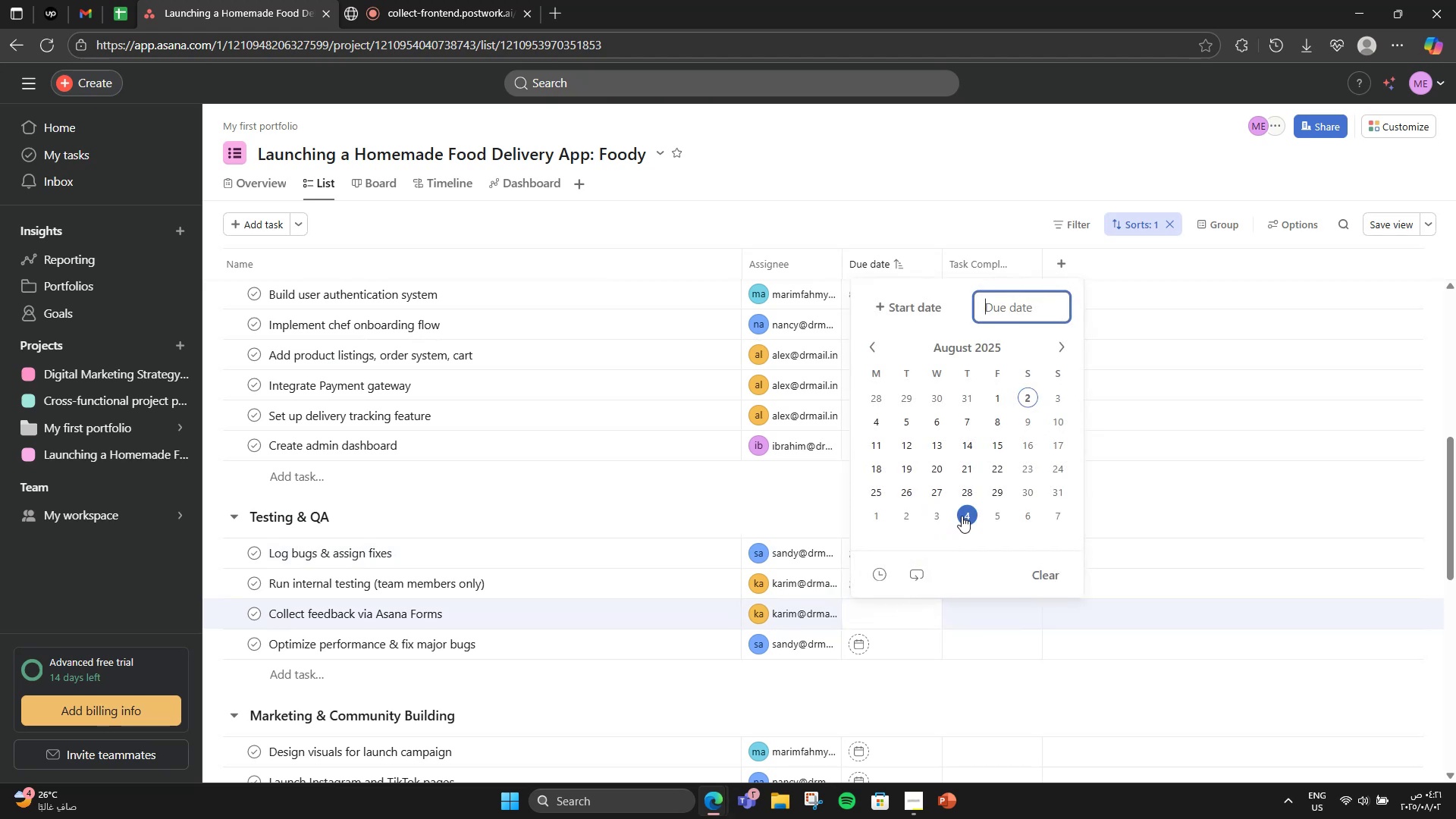 
left_click([789, 513])
 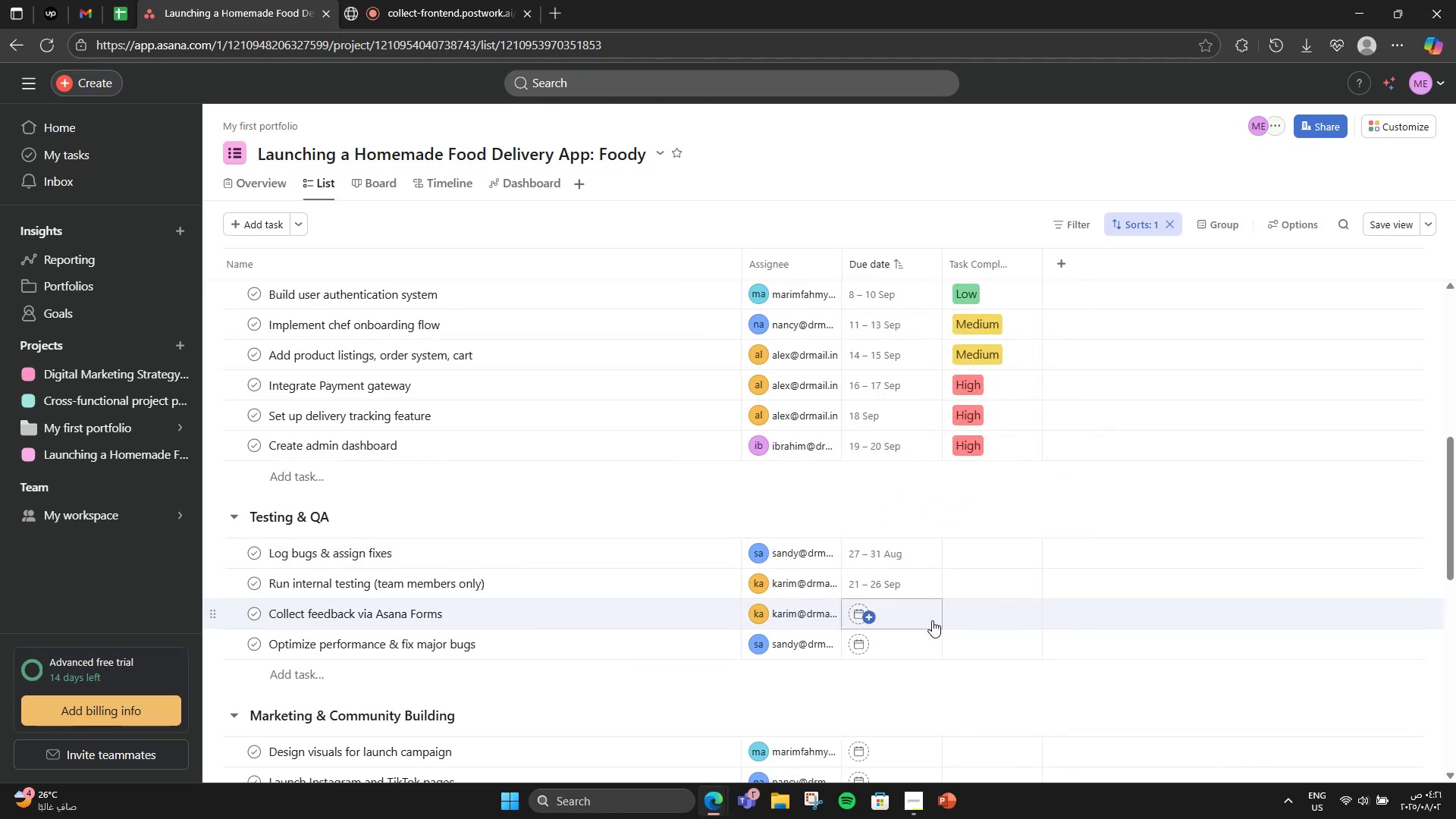 
left_click([932, 620])
 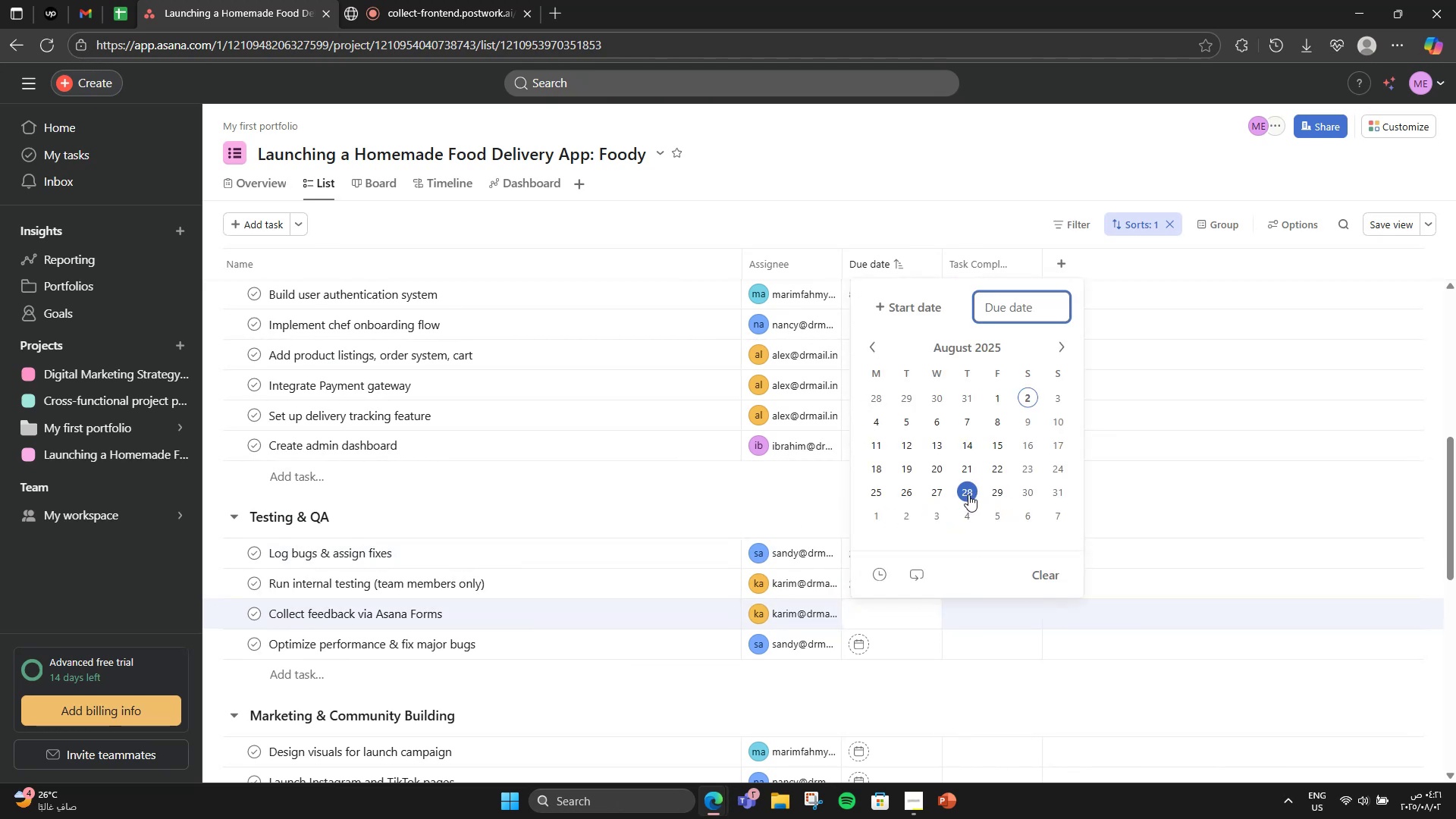 
left_click([973, 494])
 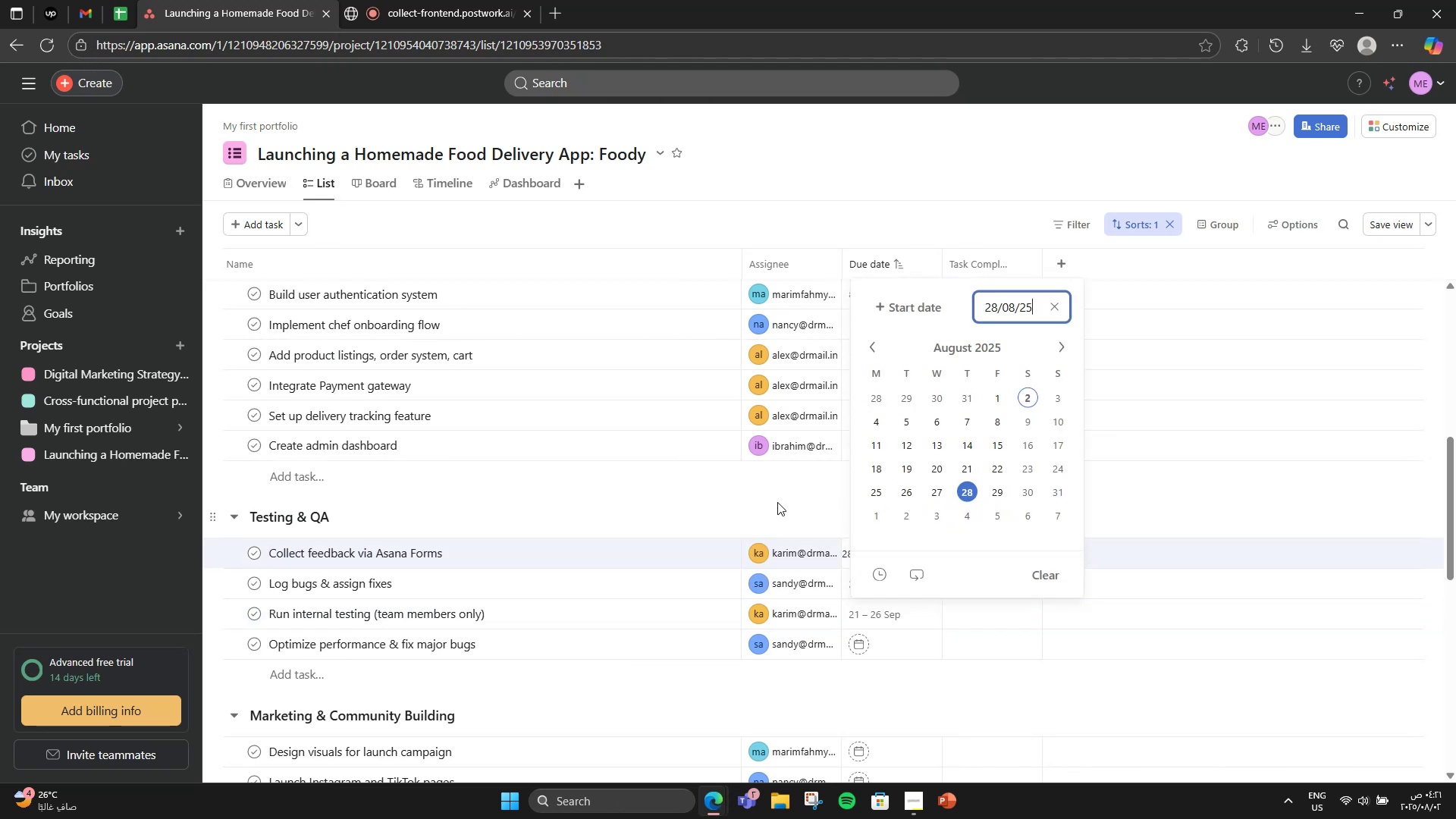 
left_click([777, 502])
 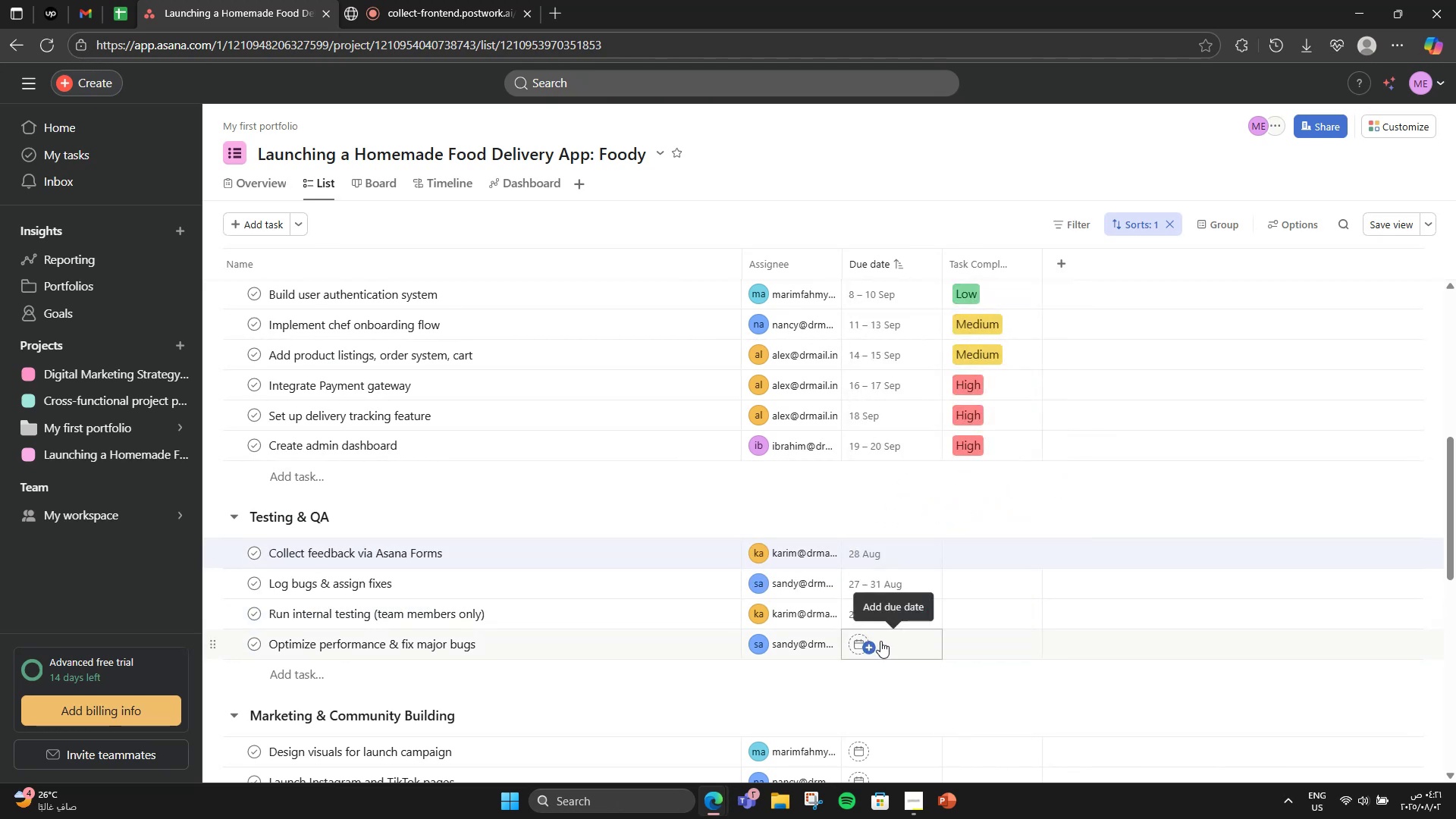 
left_click([881, 641])
 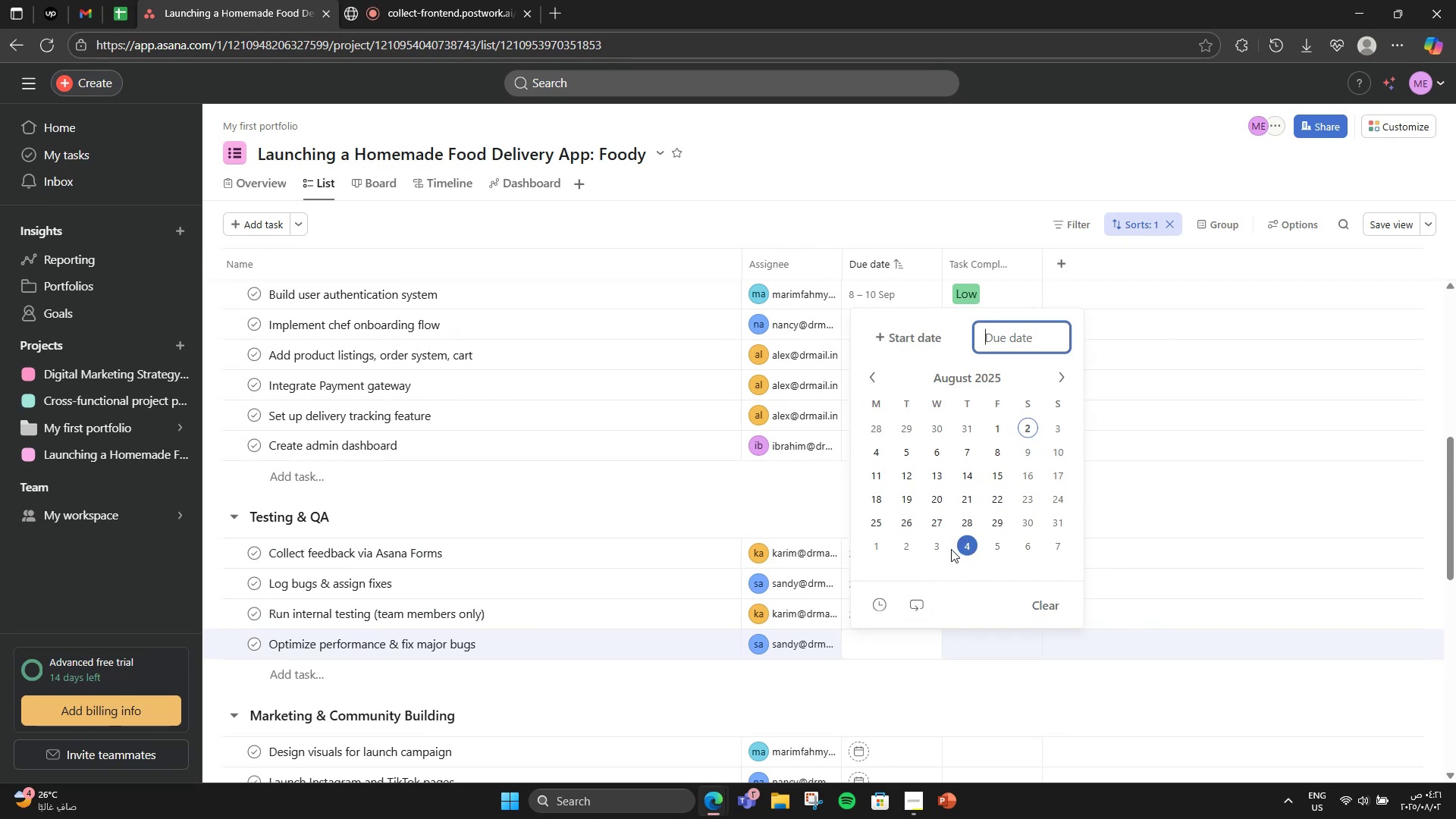 
left_click([747, 508])
 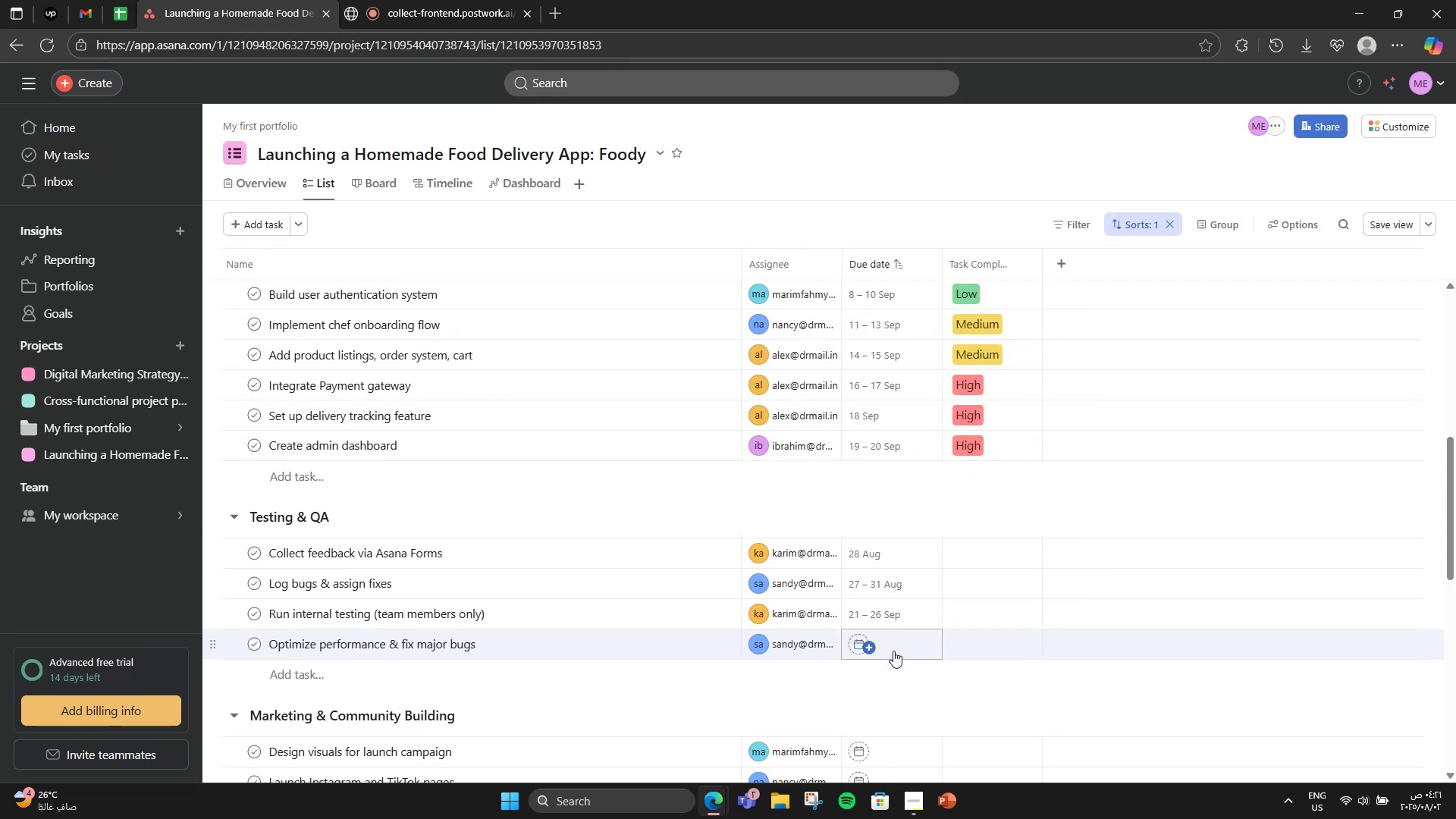 
left_click([893, 651])
 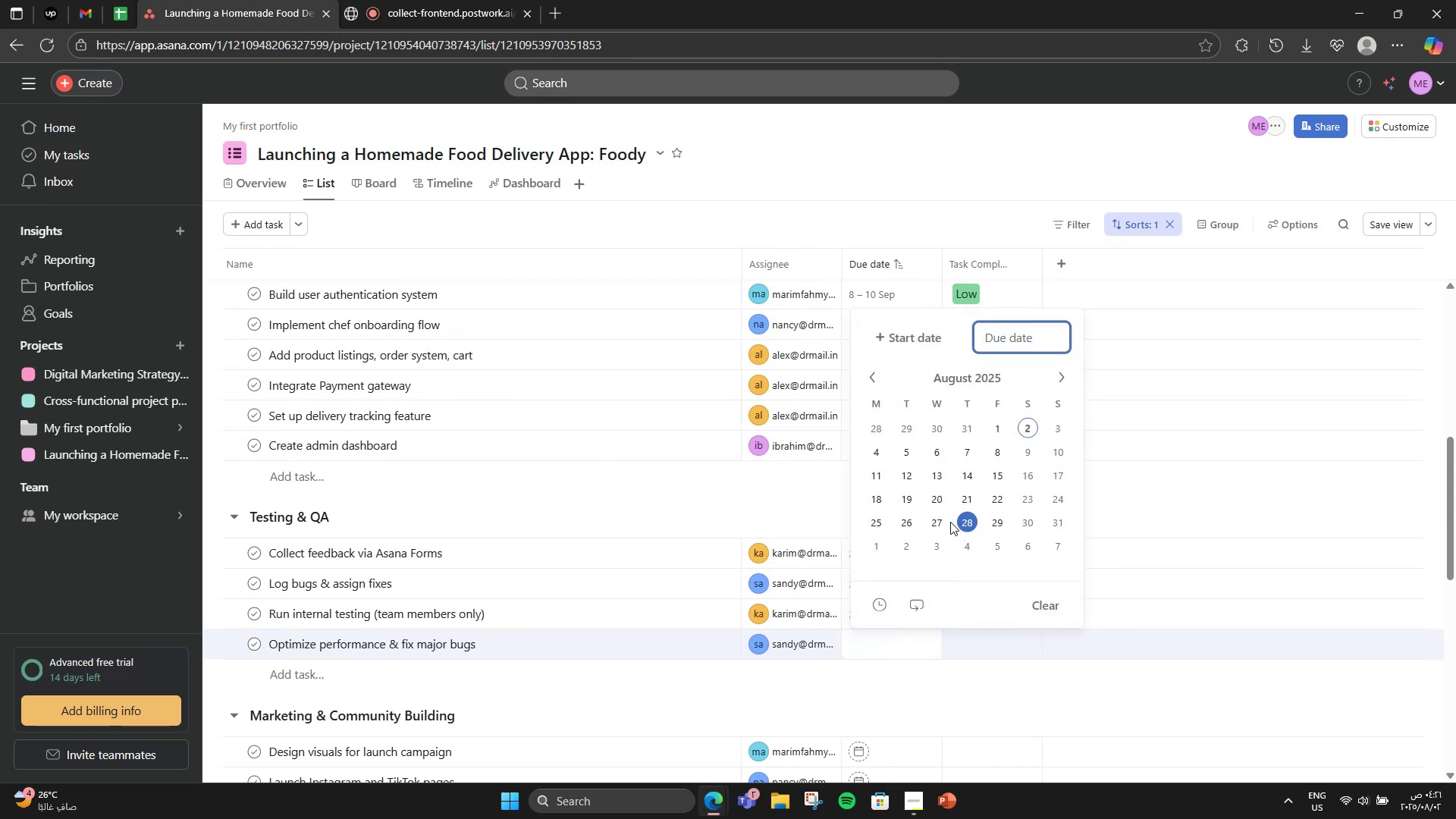 
left_click([945, 523])
 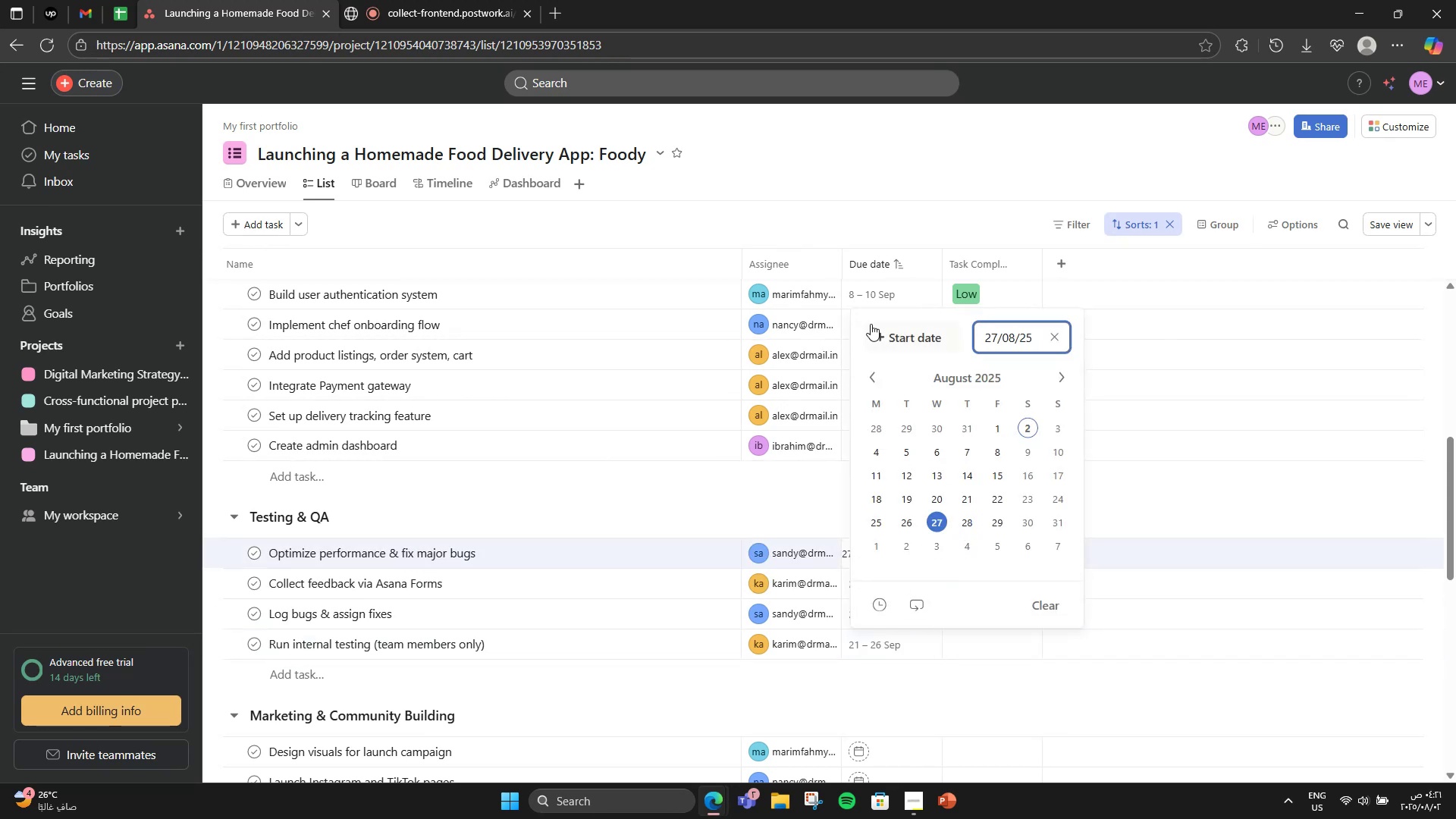 
left_click([894, 332])
 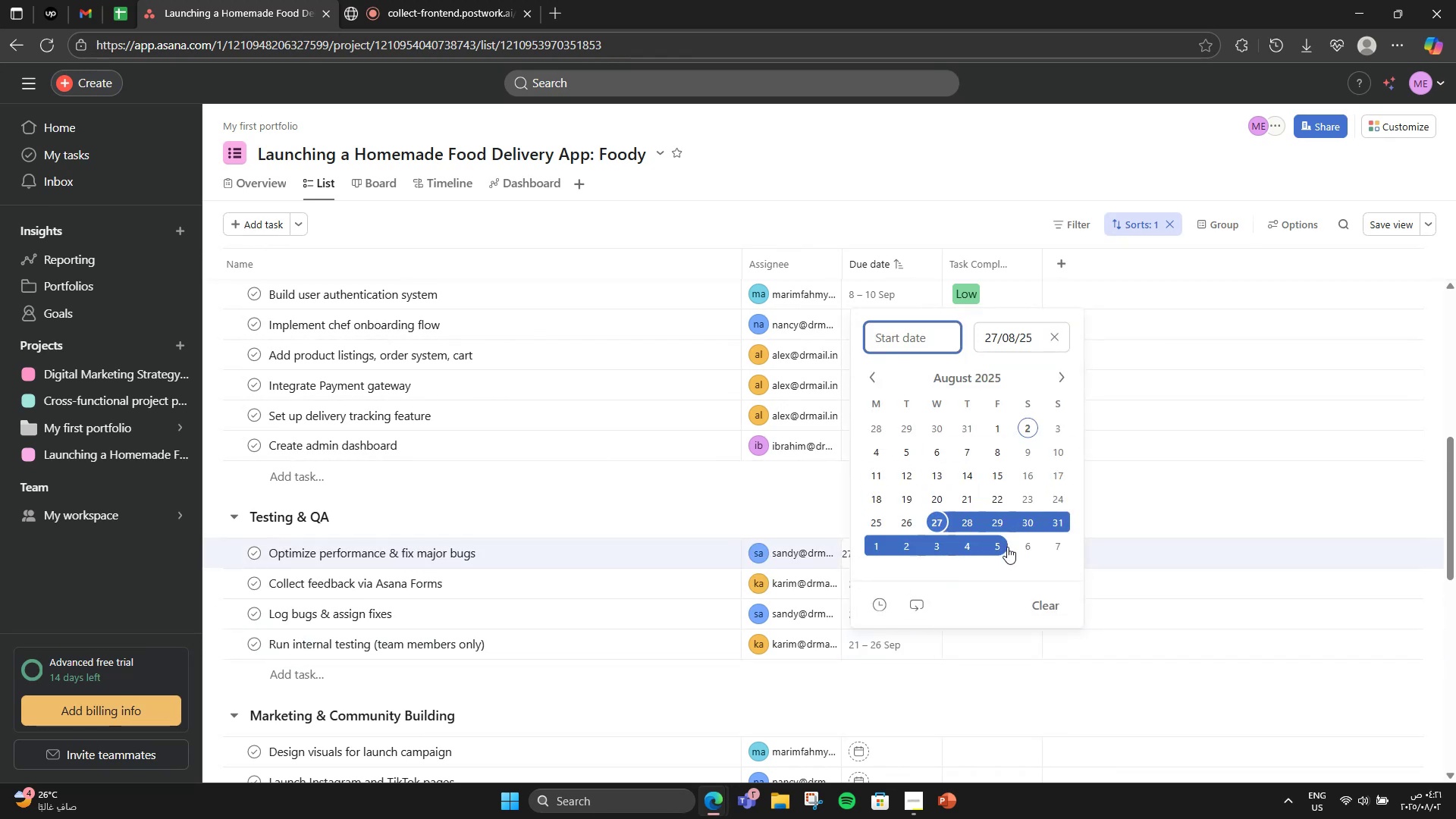 
mouse_move([1041, 547])
 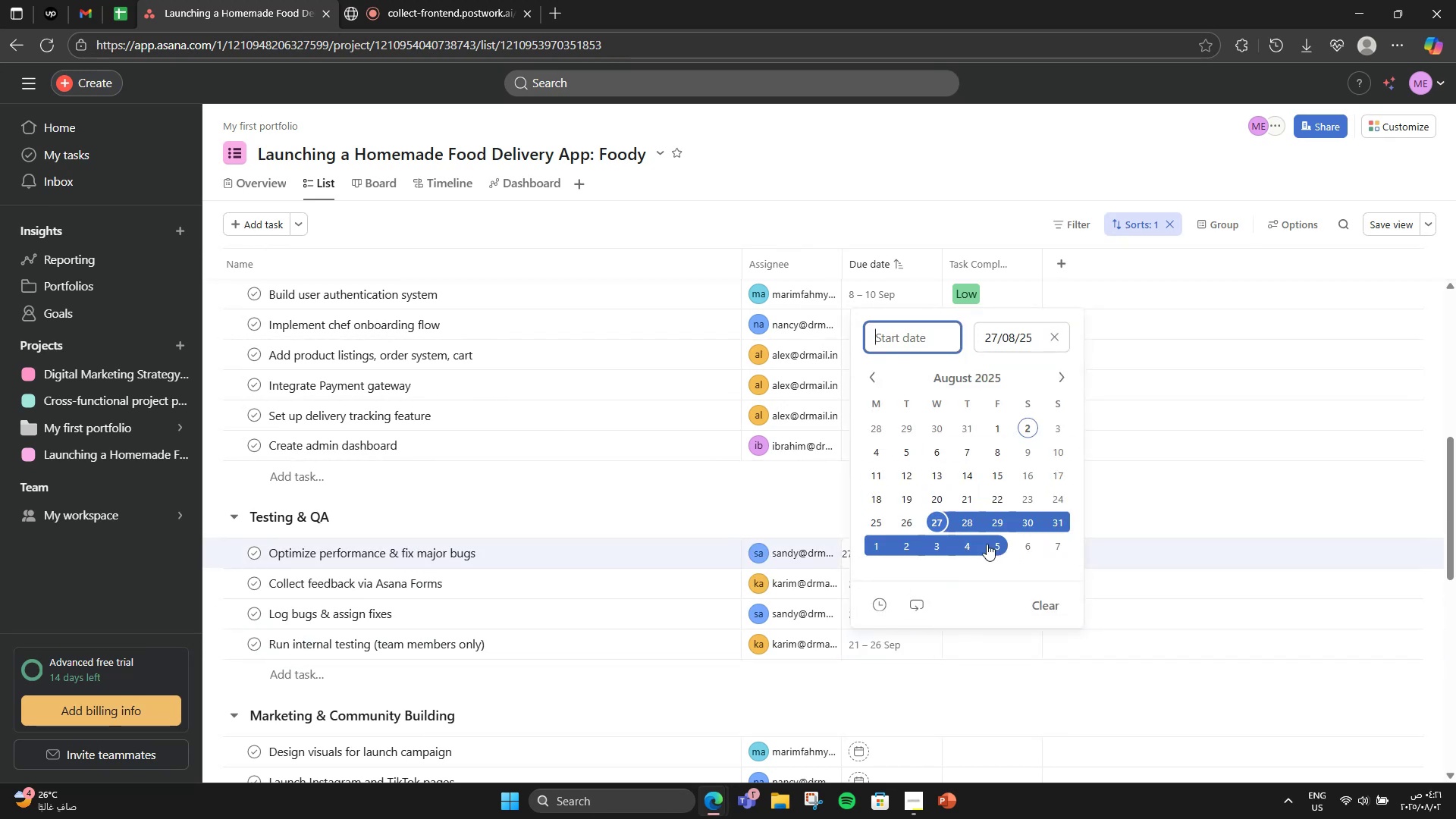 
left_click([1006, 540])
 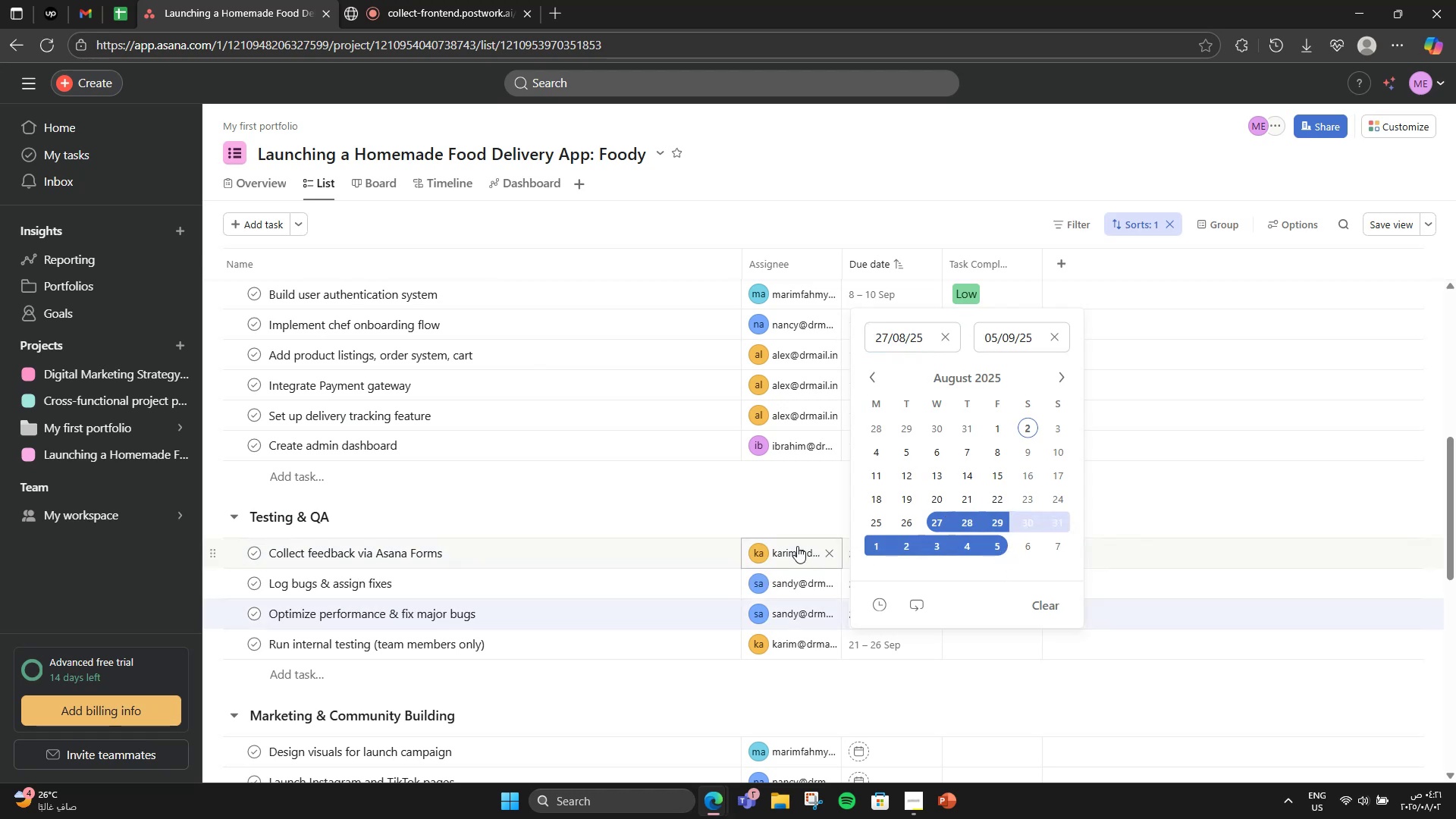 
left_click([778, 507])
 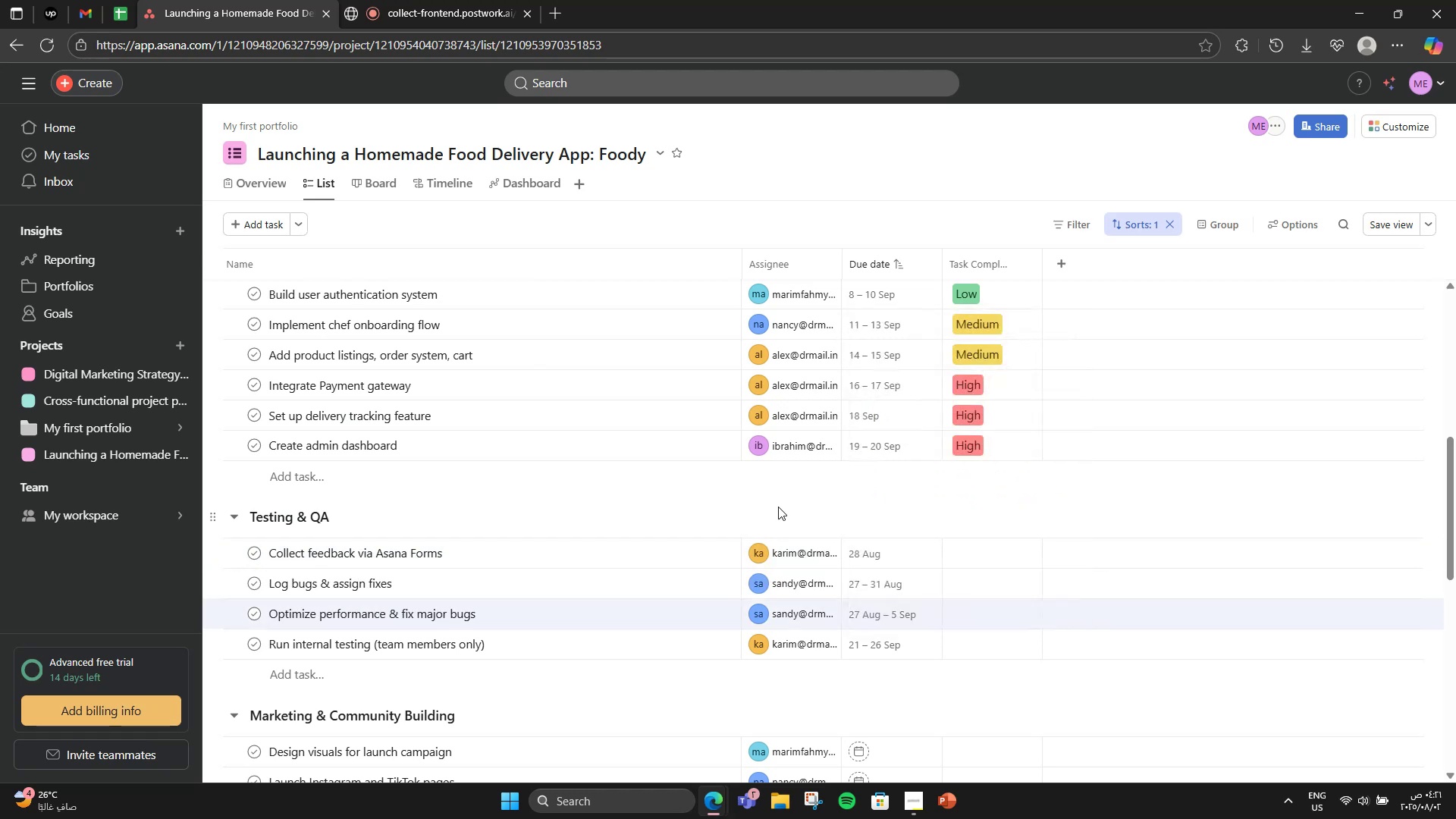 
scroll: coordinate [778, 507], scroll_direction: down, amount: 4.0
 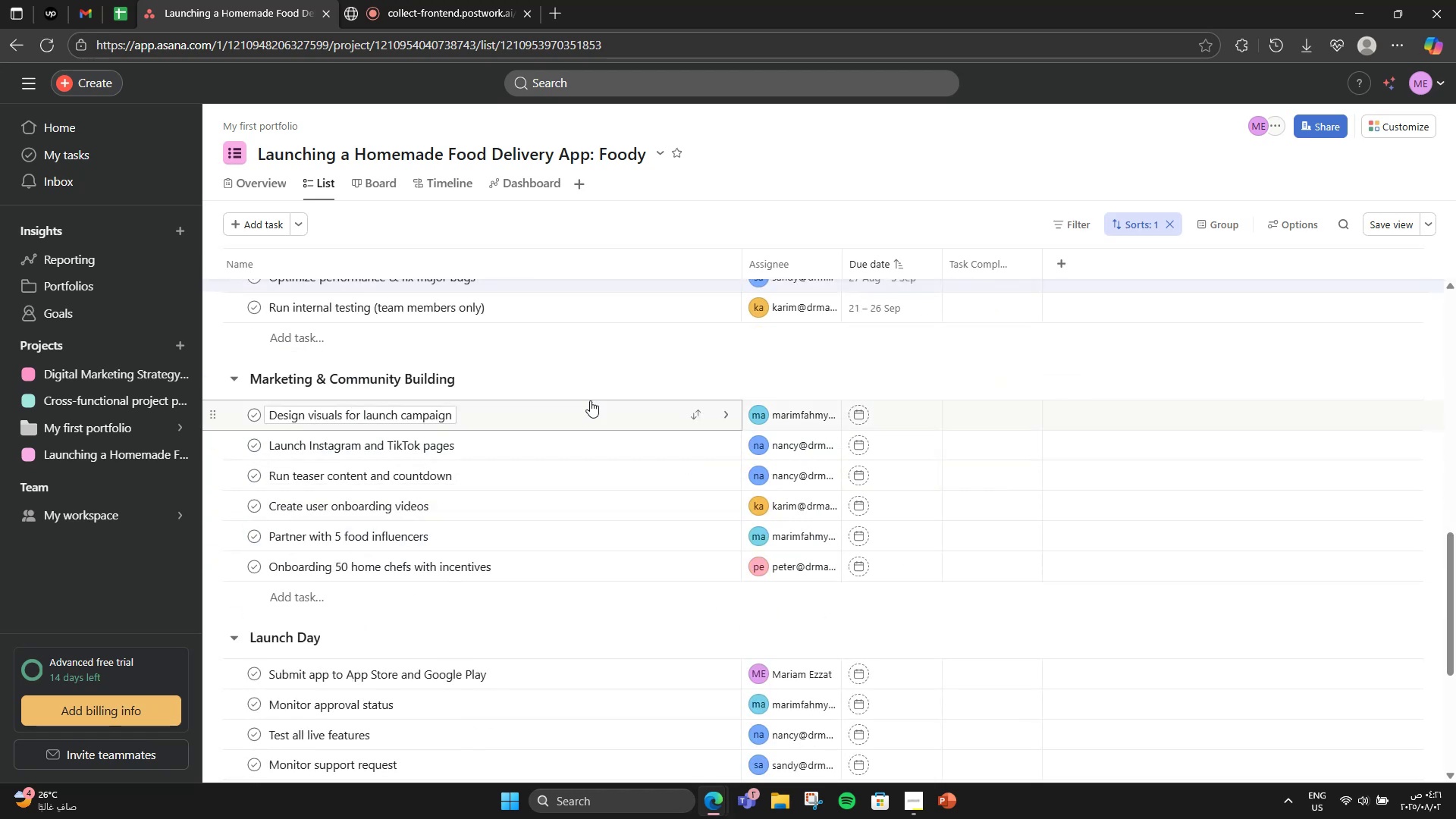 
scroll: coordinate [953, 424], scroll_direction: up, amount: 5.0
 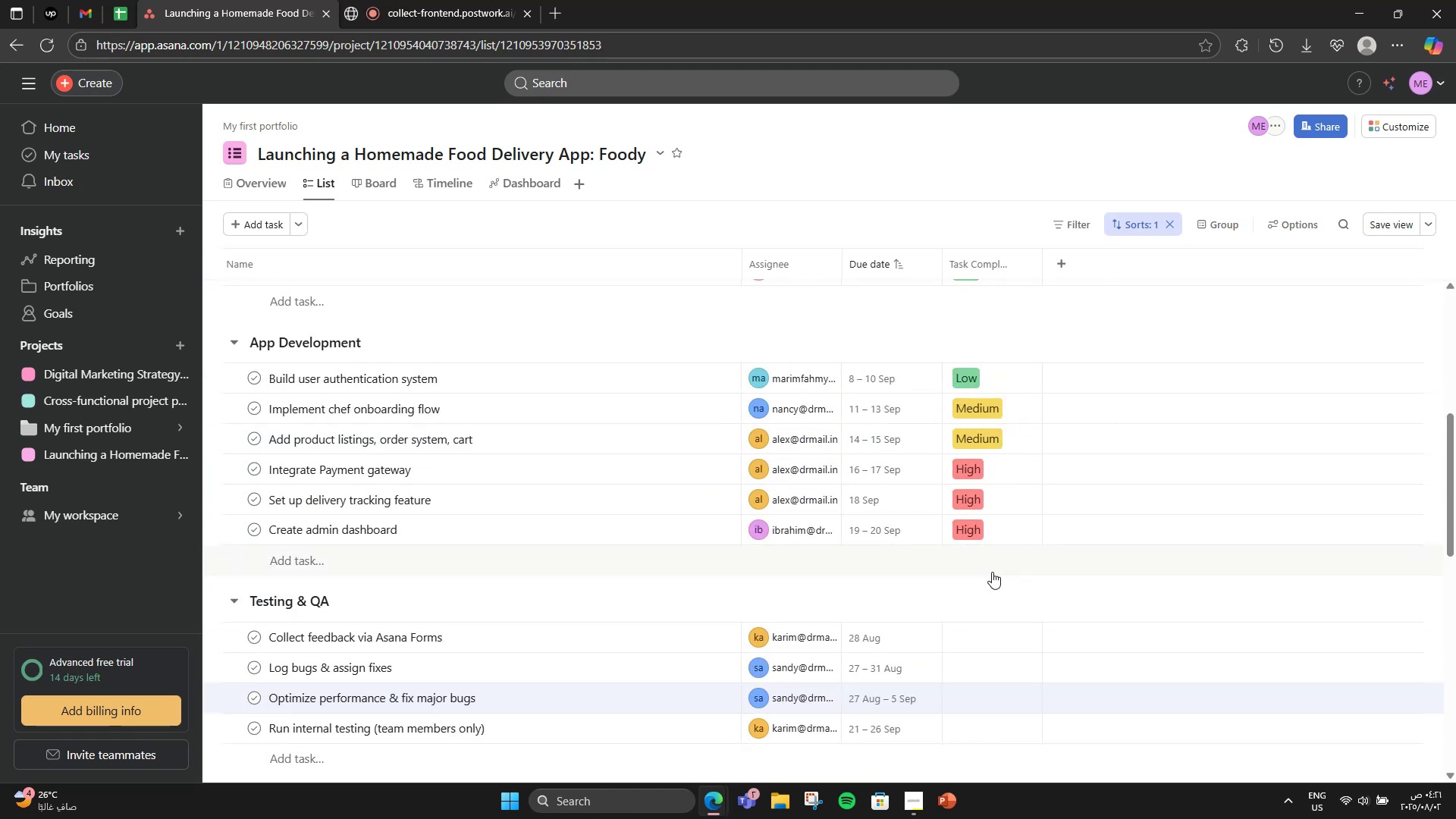 
scroll: coordinate [992, 573], scroll_direction: down, amount: 2.0
 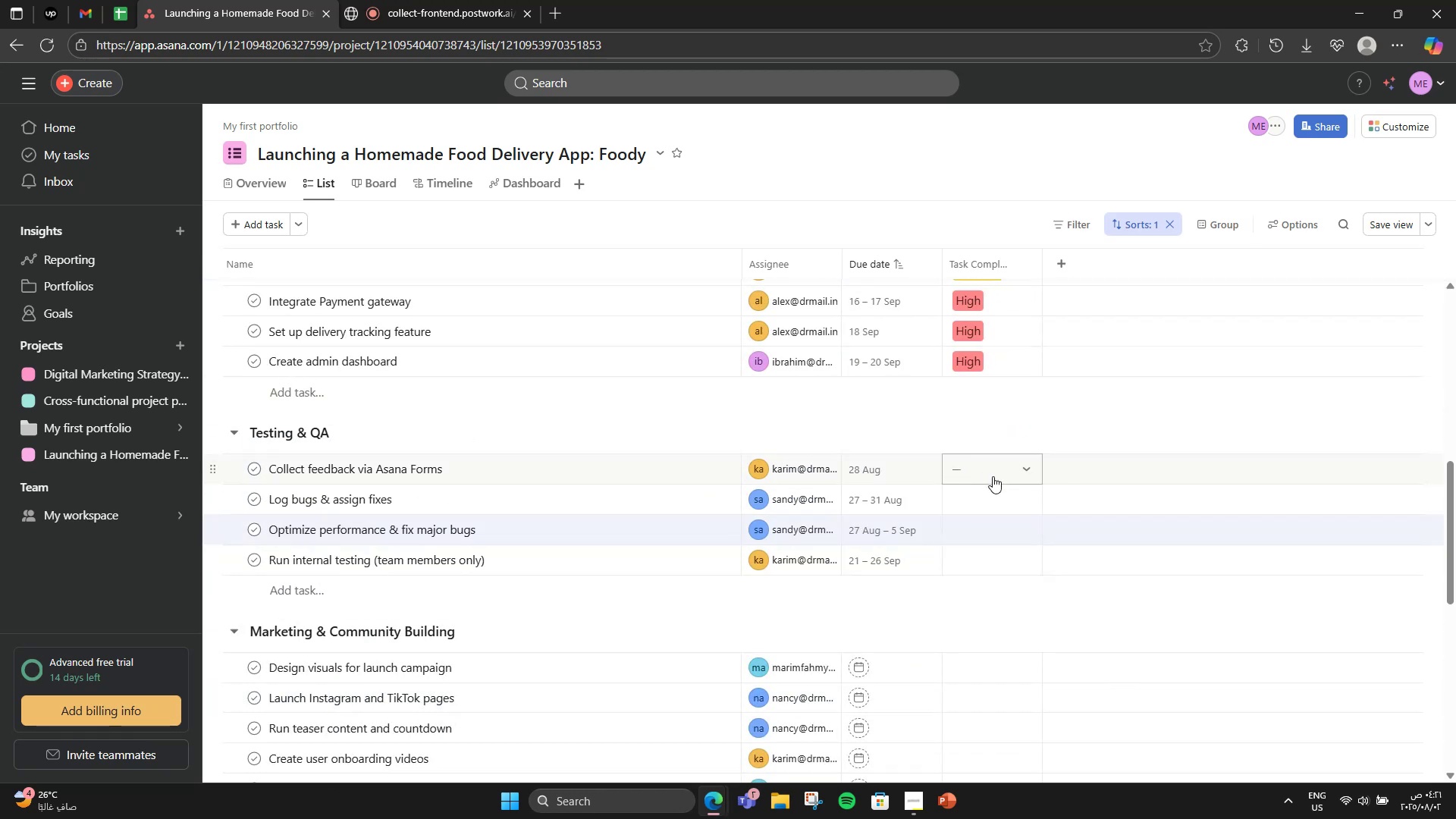 
left_click([993, 476])
 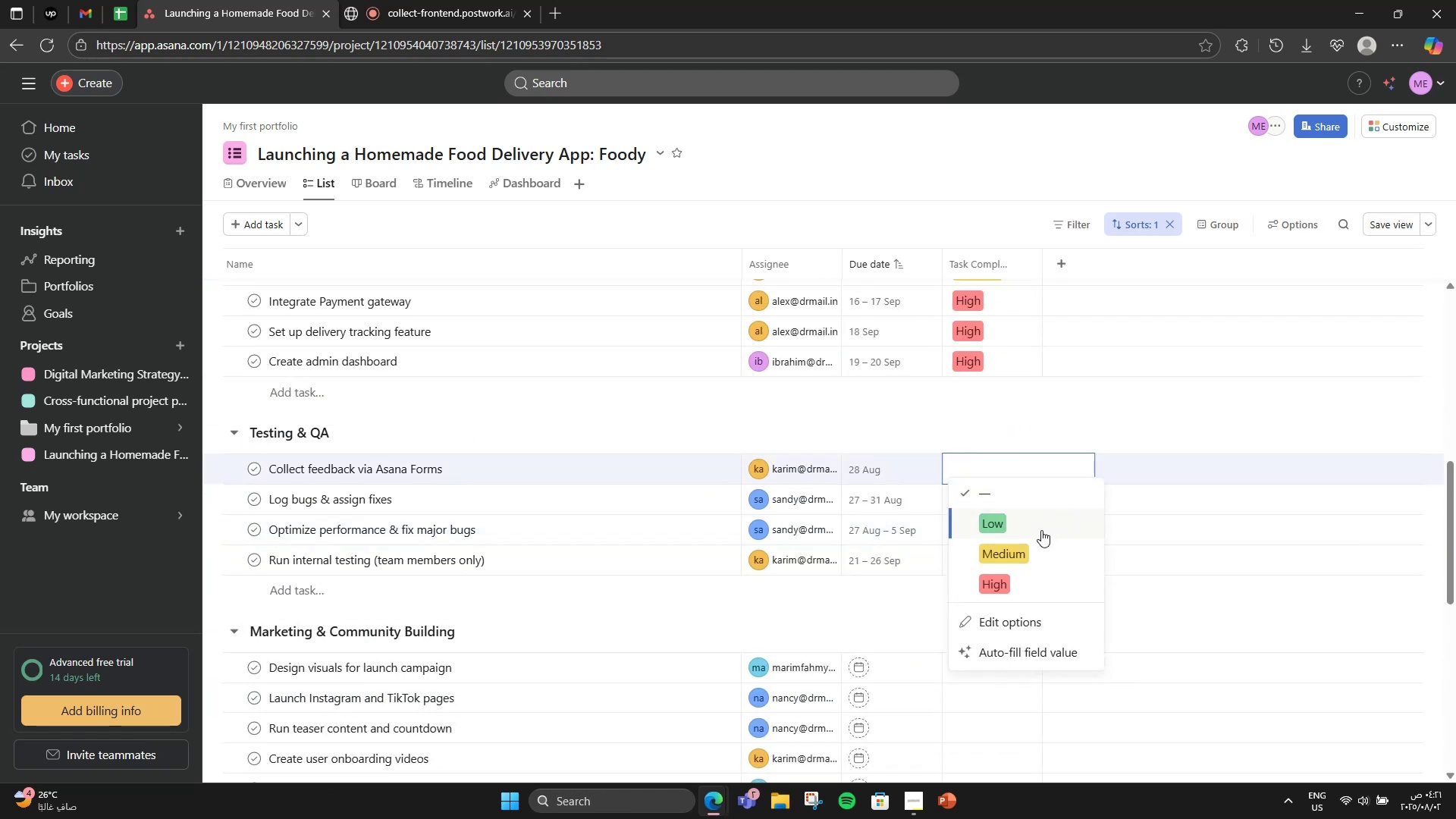 
left_click([1041, 530])
 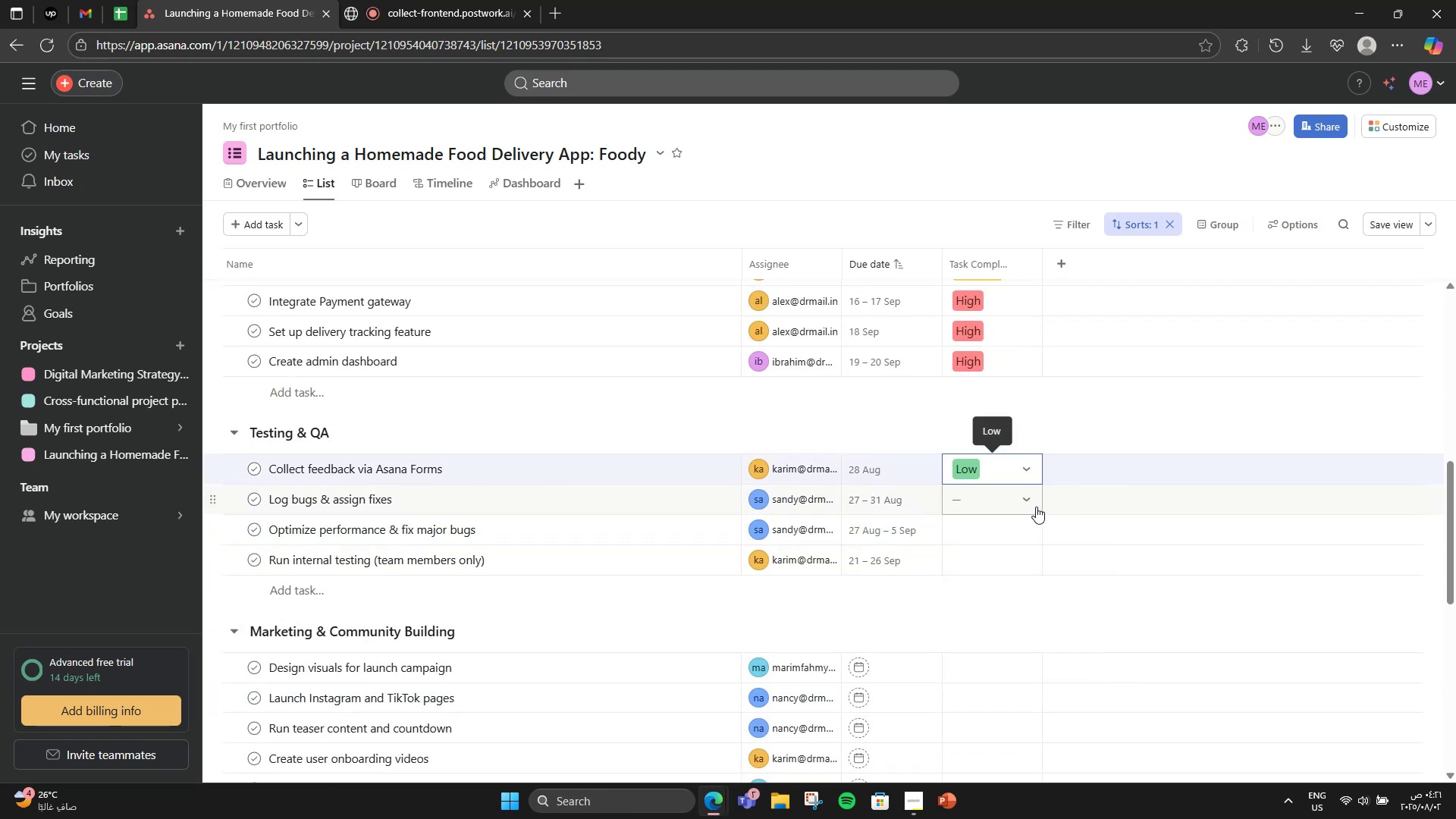 
left_click([1036, 507])
 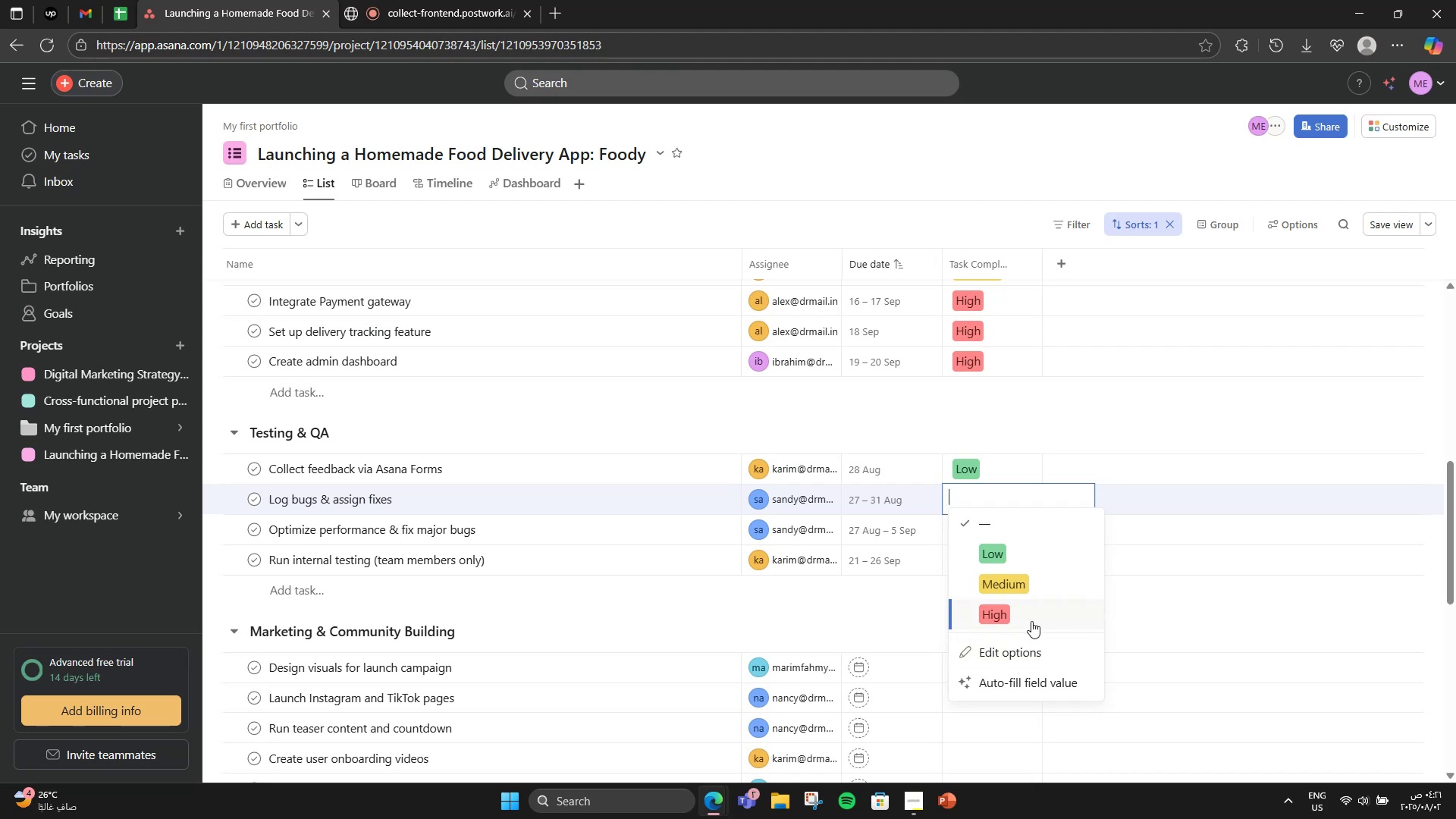 
wait(6.21)
 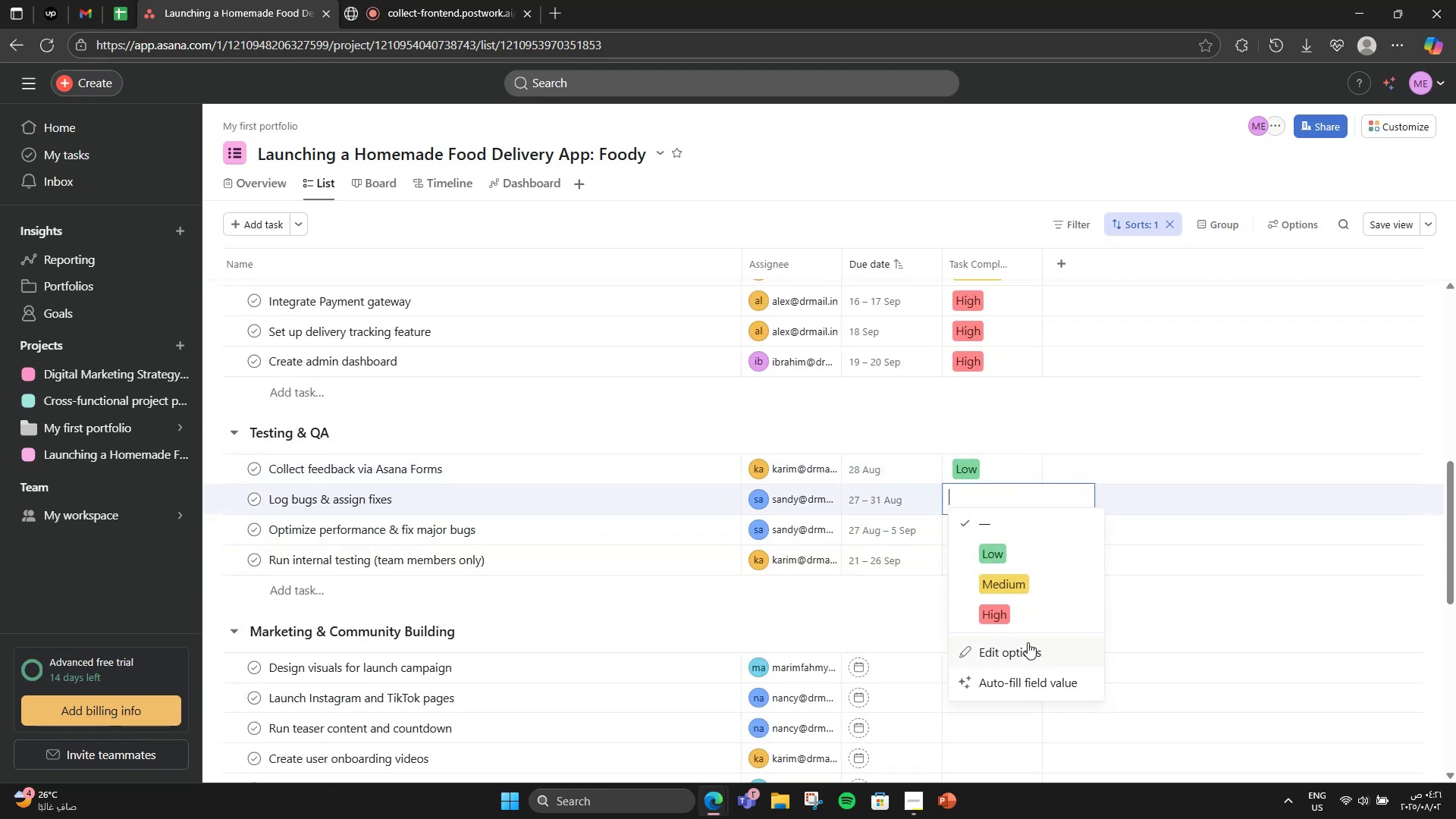 
left_click([1031, 621])
 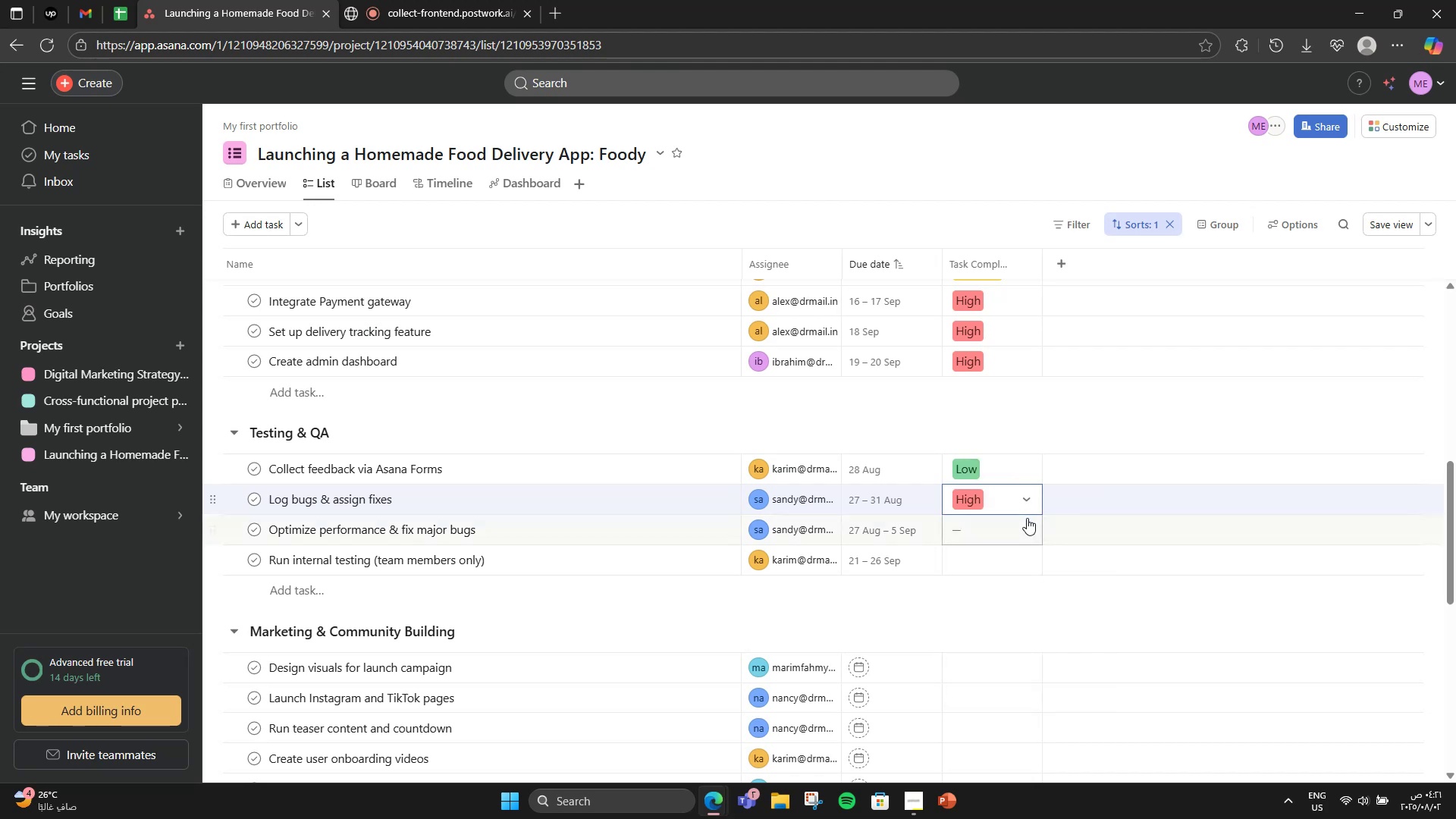 
left_click([1027, 519])
 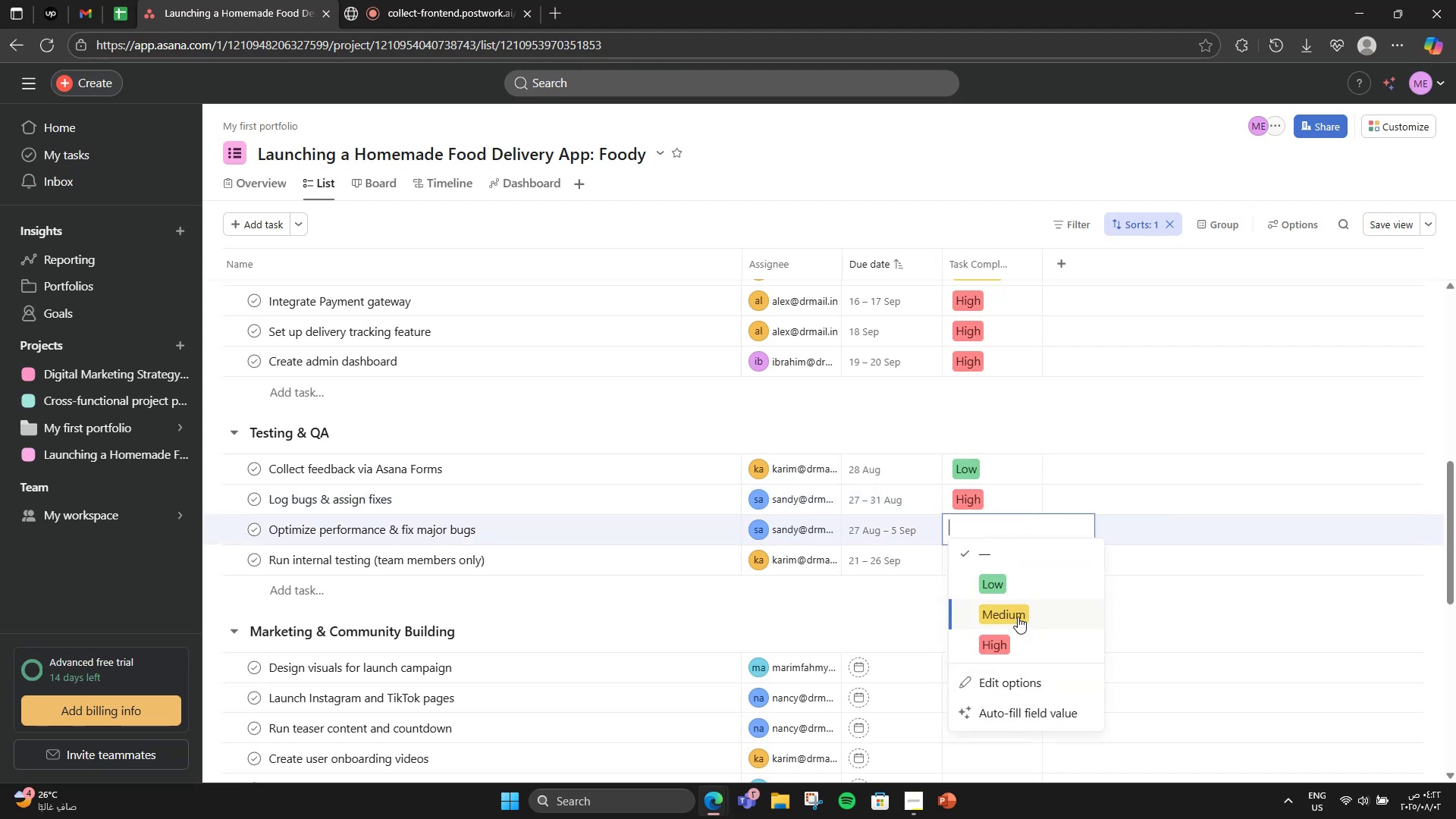 
left_click([1004, 633])
 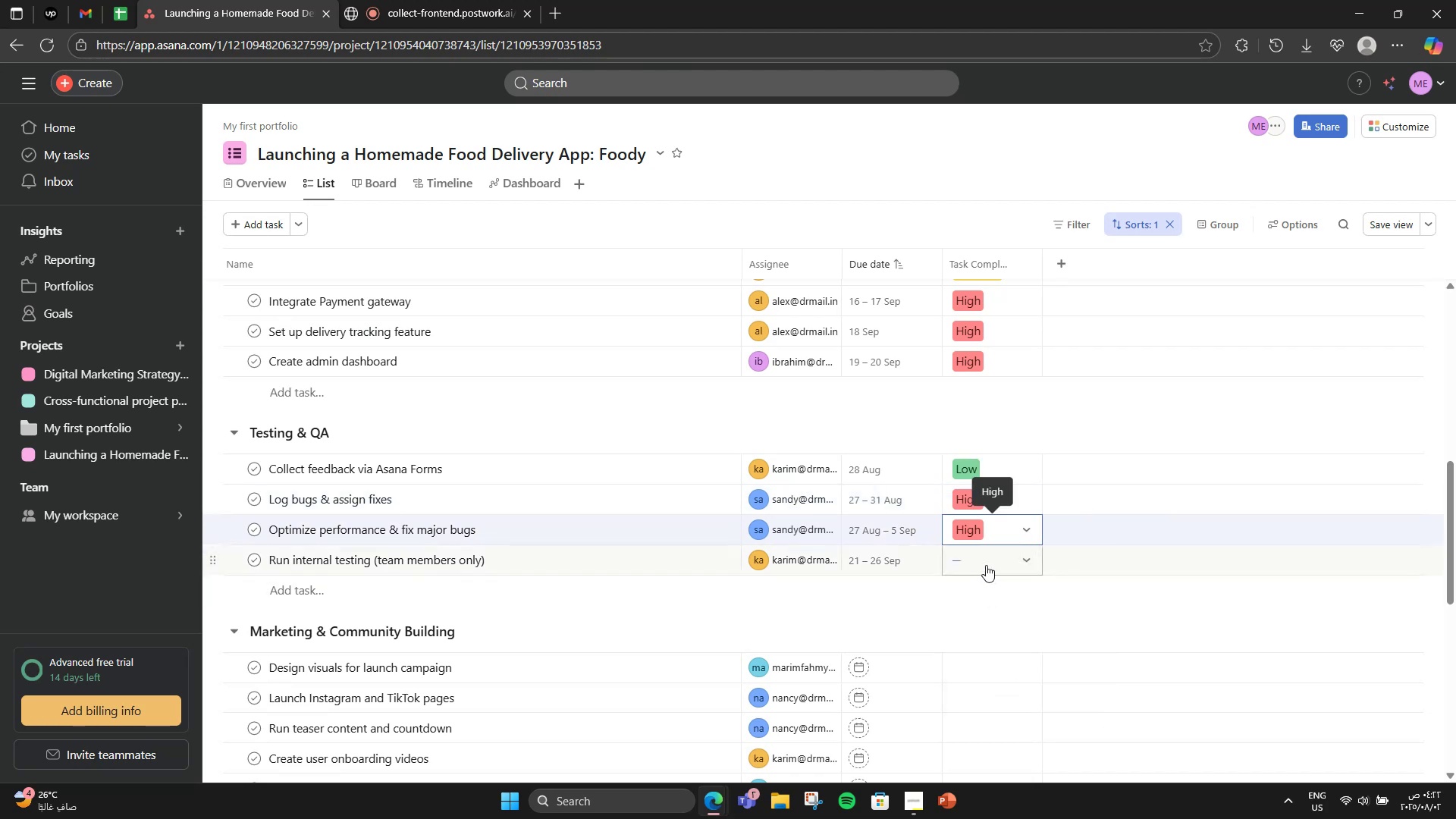 
left_click([1006, 565])
 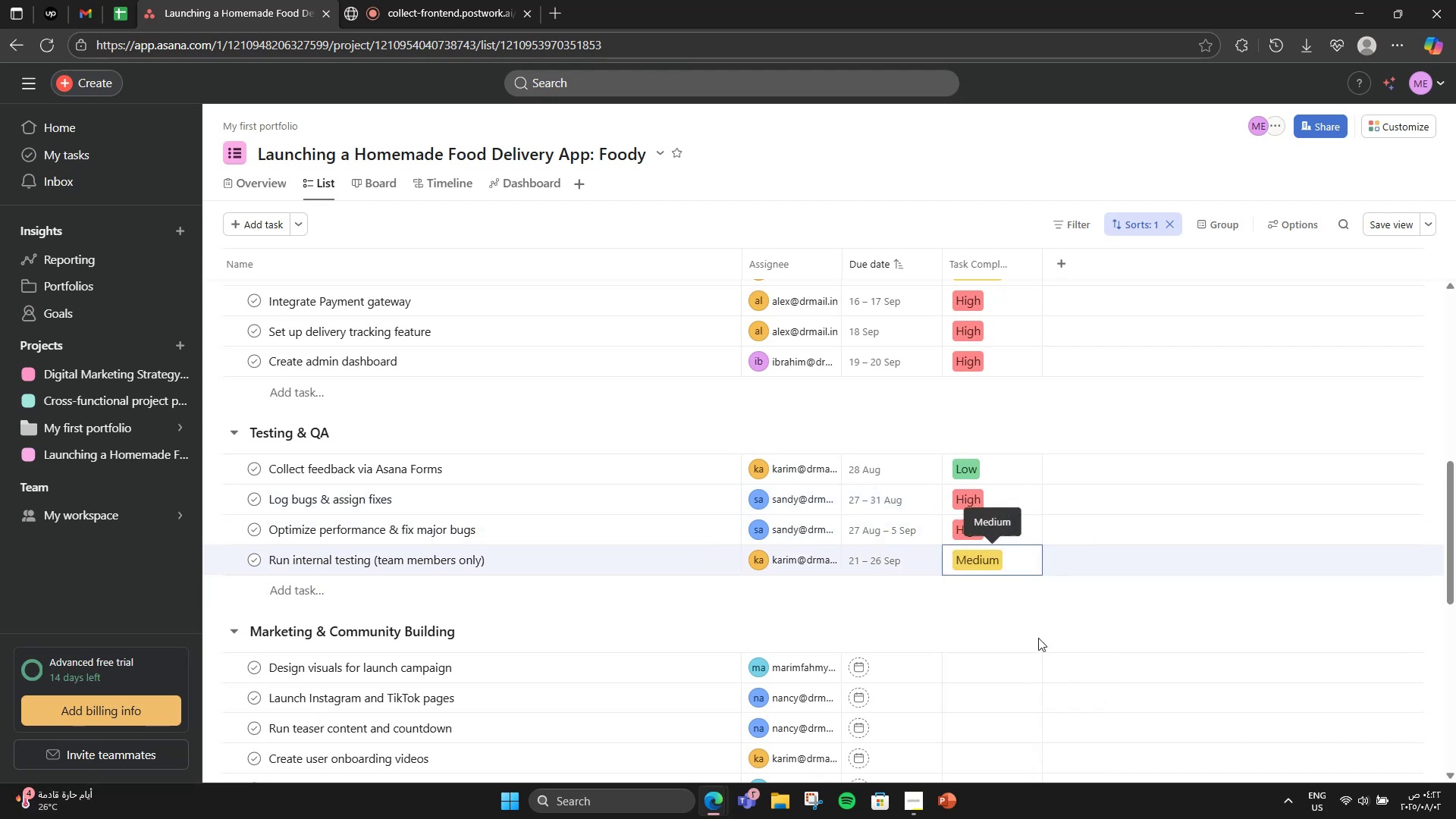 
double_click([946, 608])
 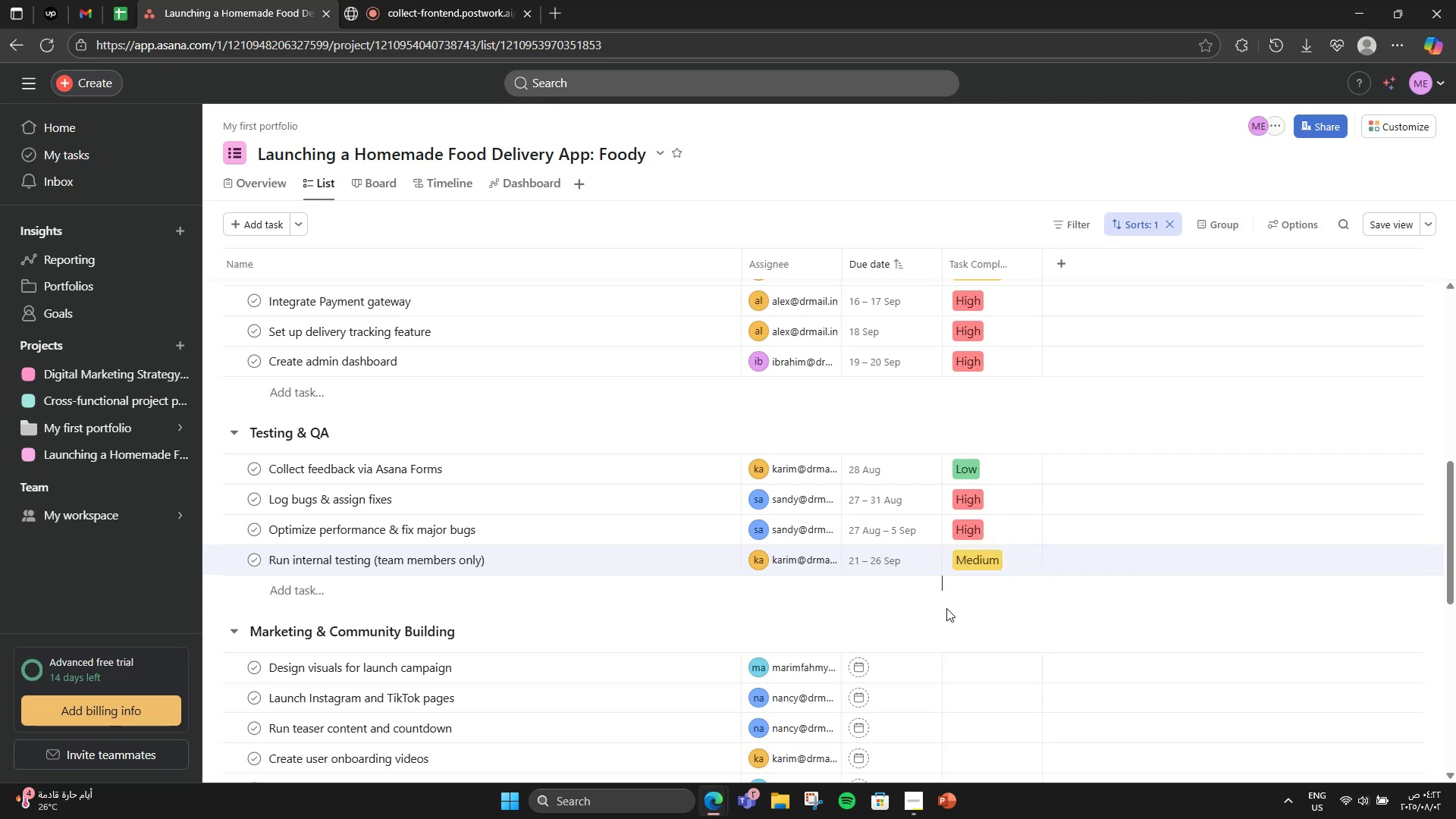 
scroll: coordinate [946, 608], scroll_direction: down, amount: 3.0
 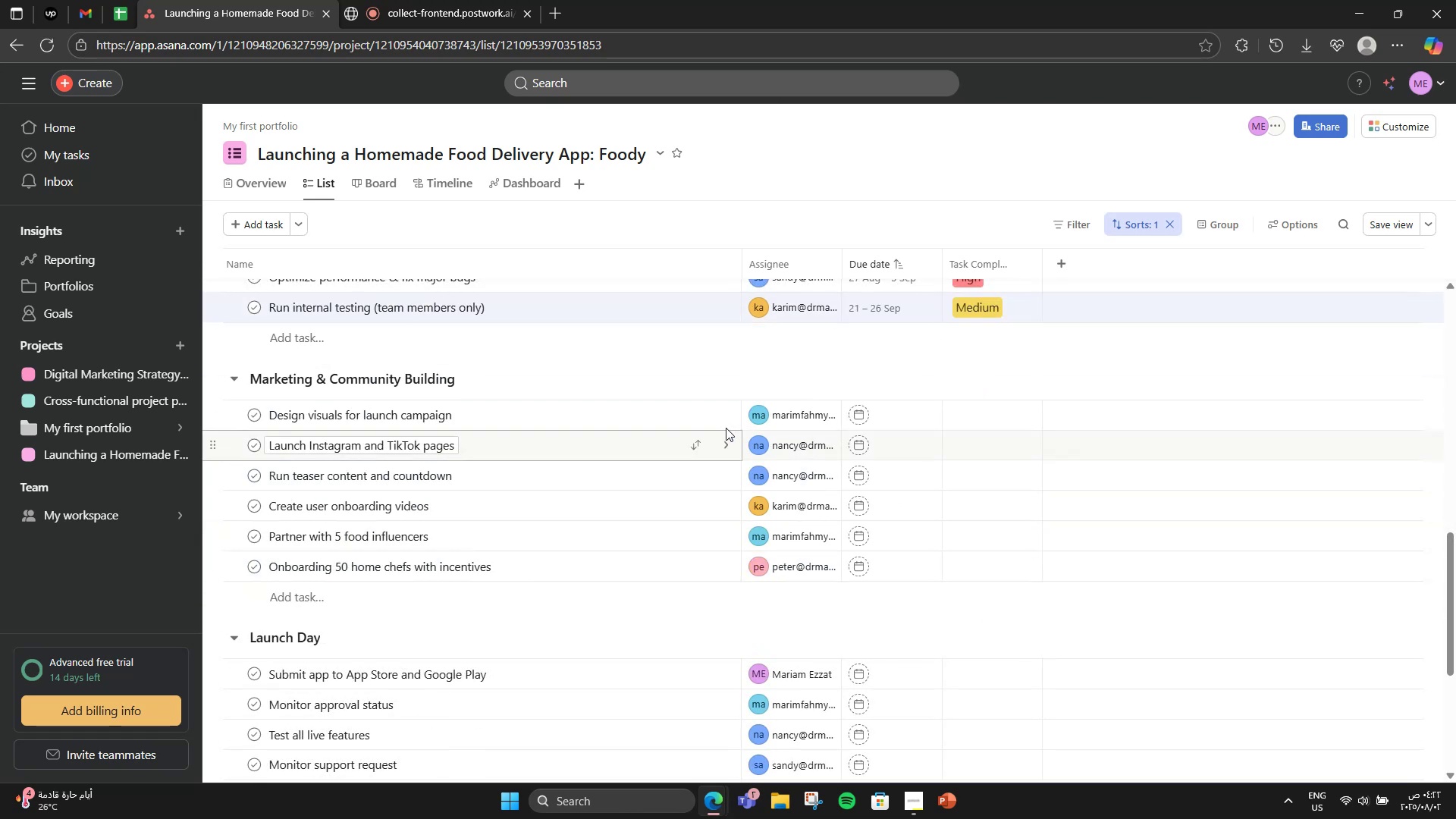 
scroll: coordinate [772, 441], scroll_direction: up, amount: 3.0
 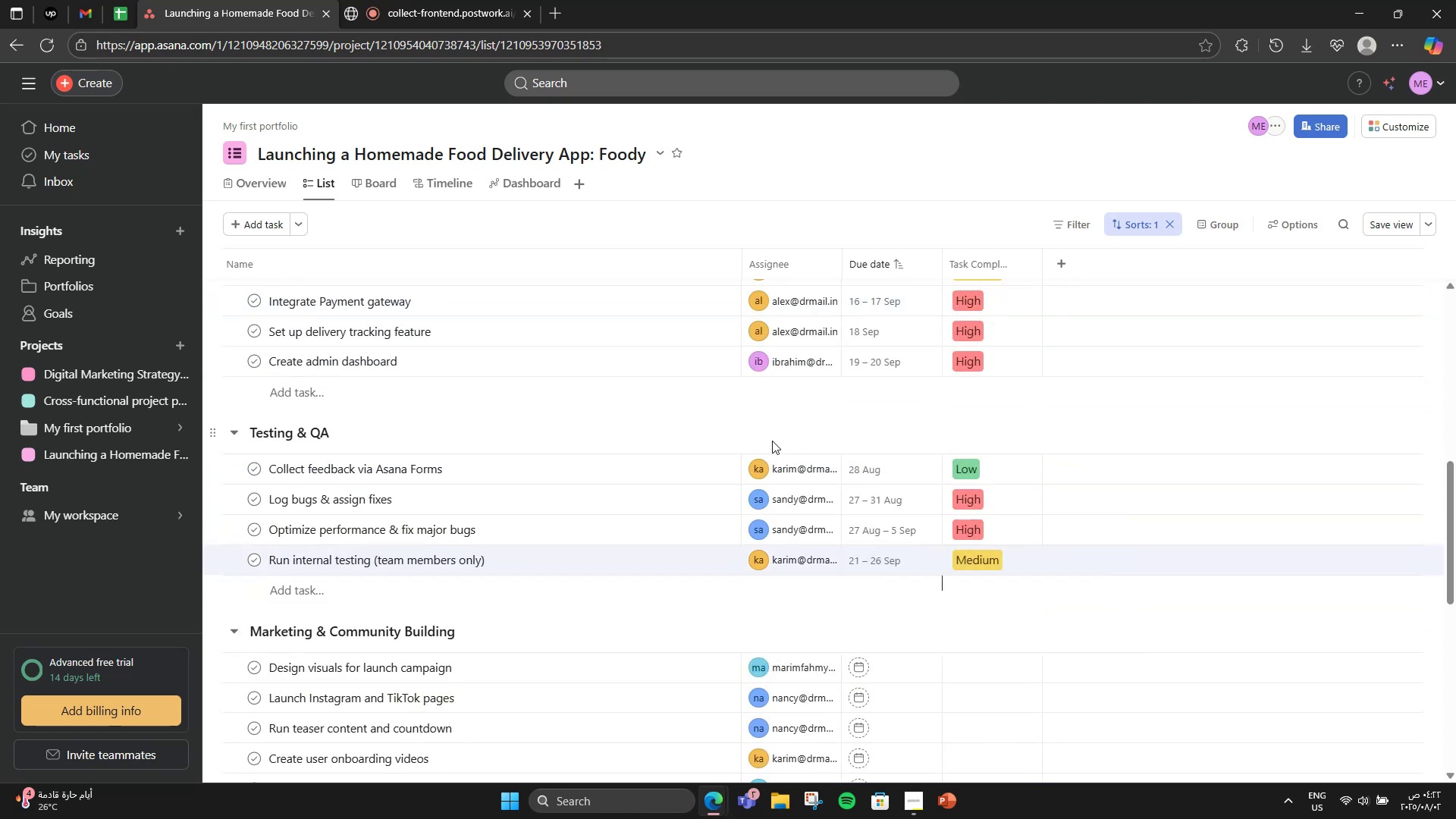 
scroll: coordinate [769, 547], scroll_direction: down, amount: 3.0
 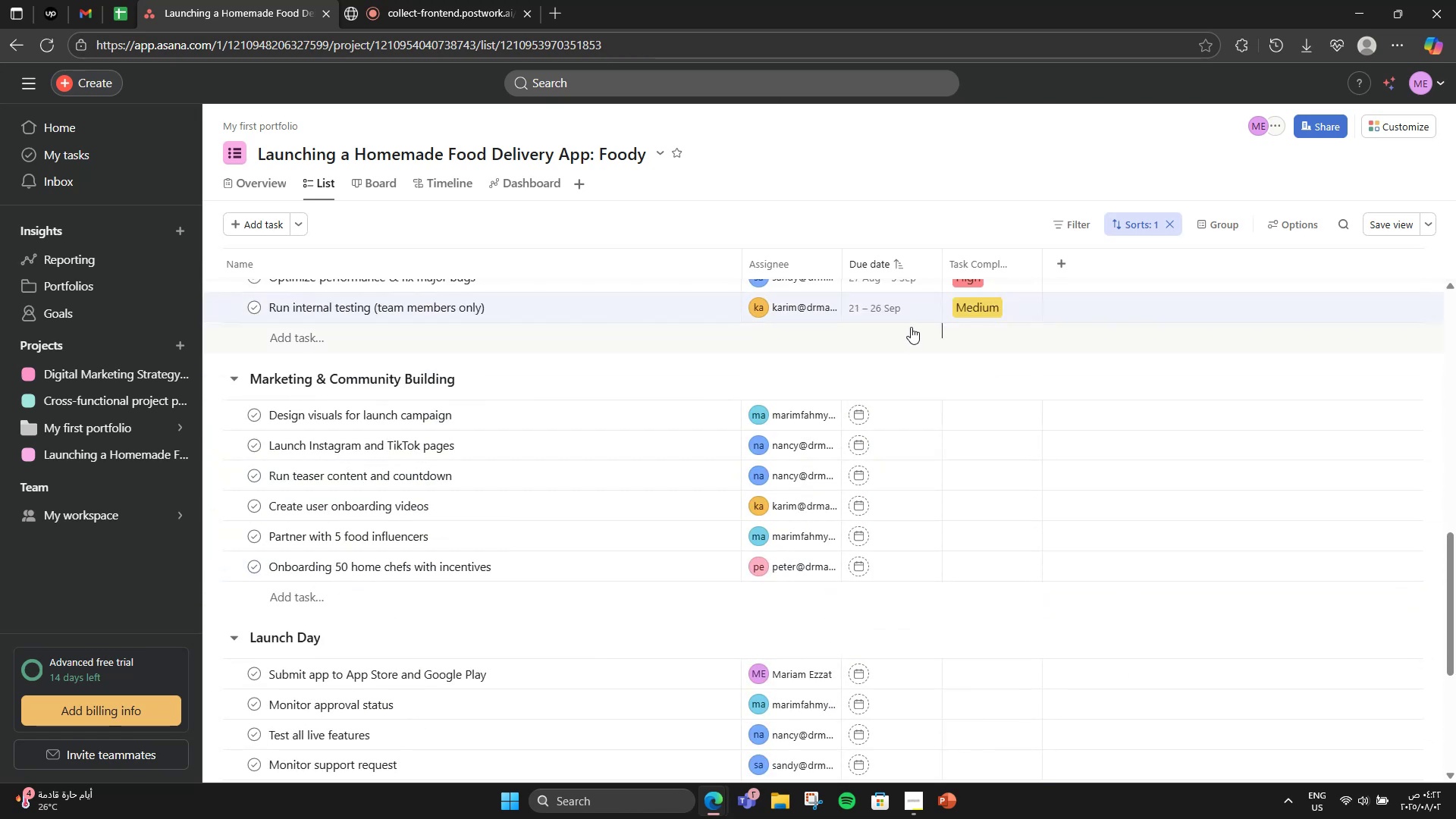 
wait(8.93)
 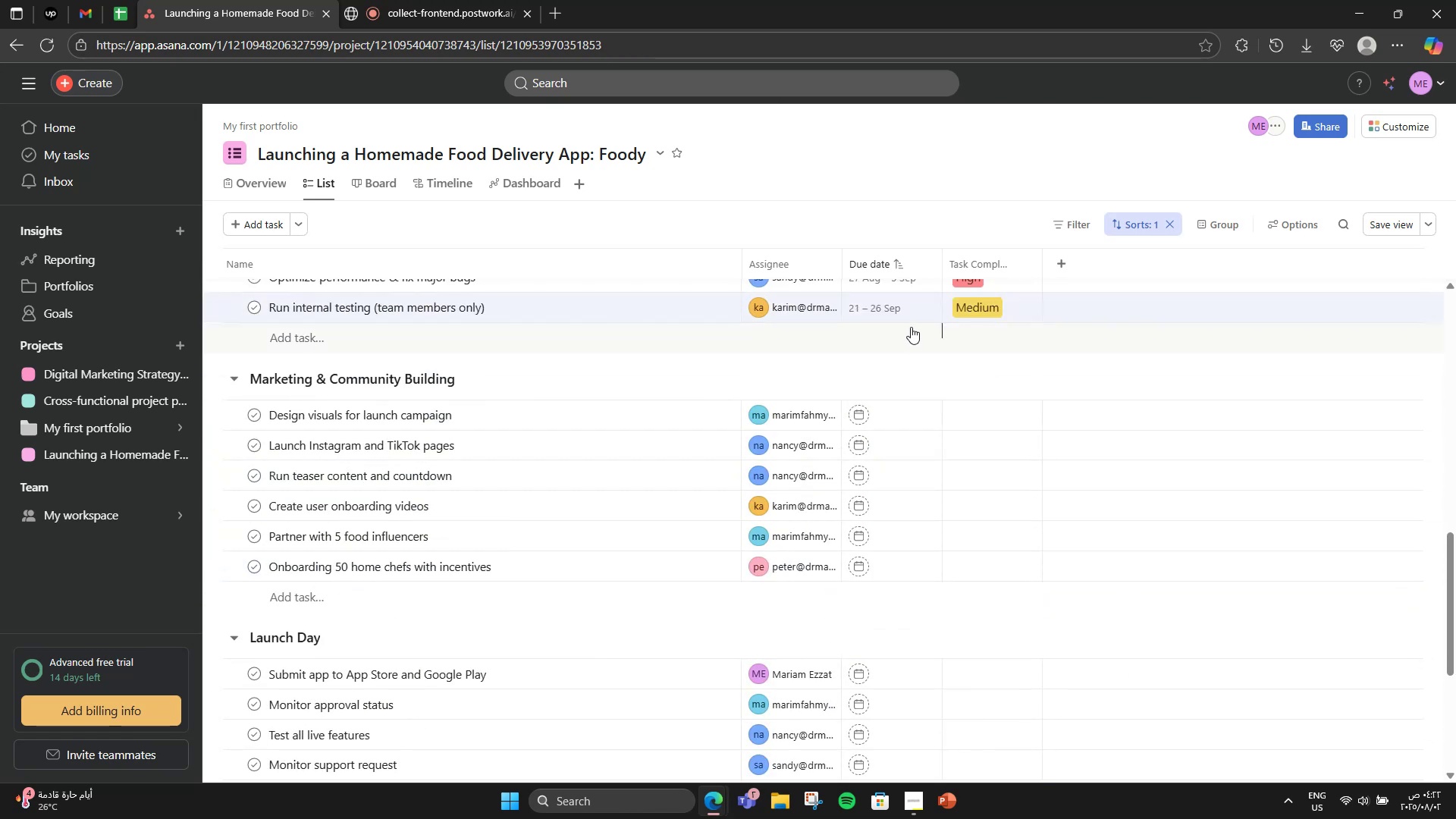 
left_click([880, 406])
 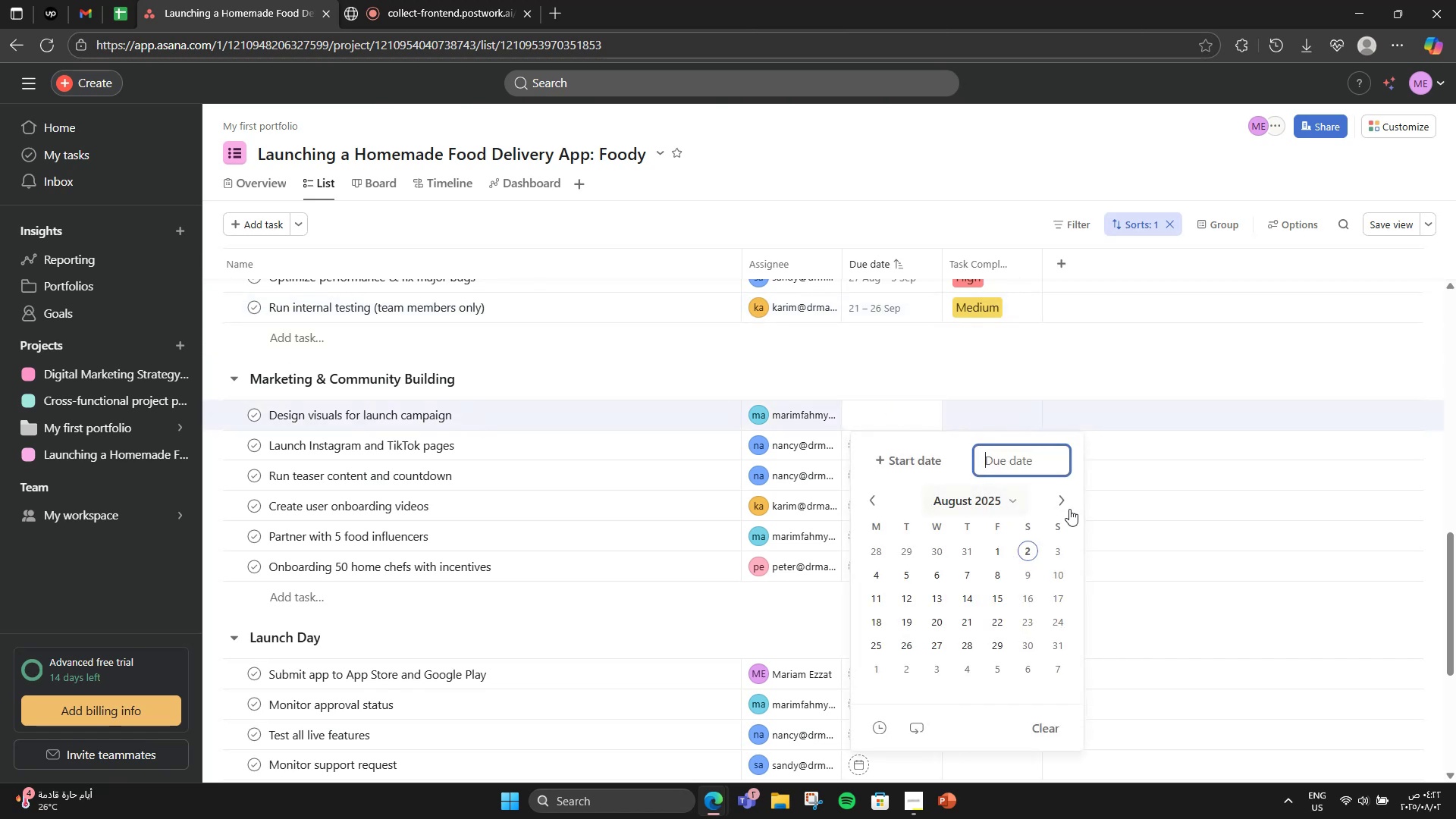 
double_click([1062, 504])
 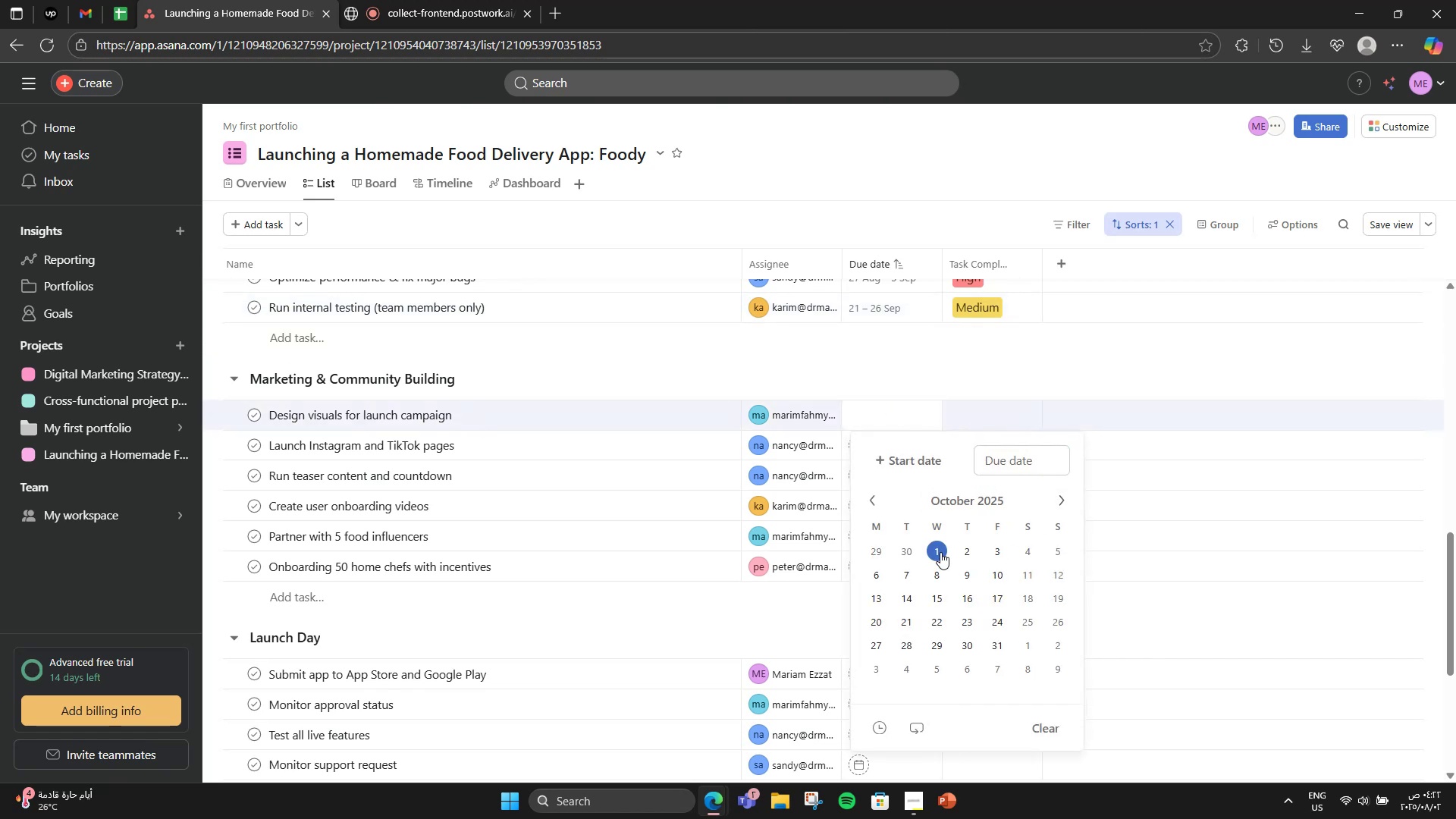 
left_click([925, 457])
 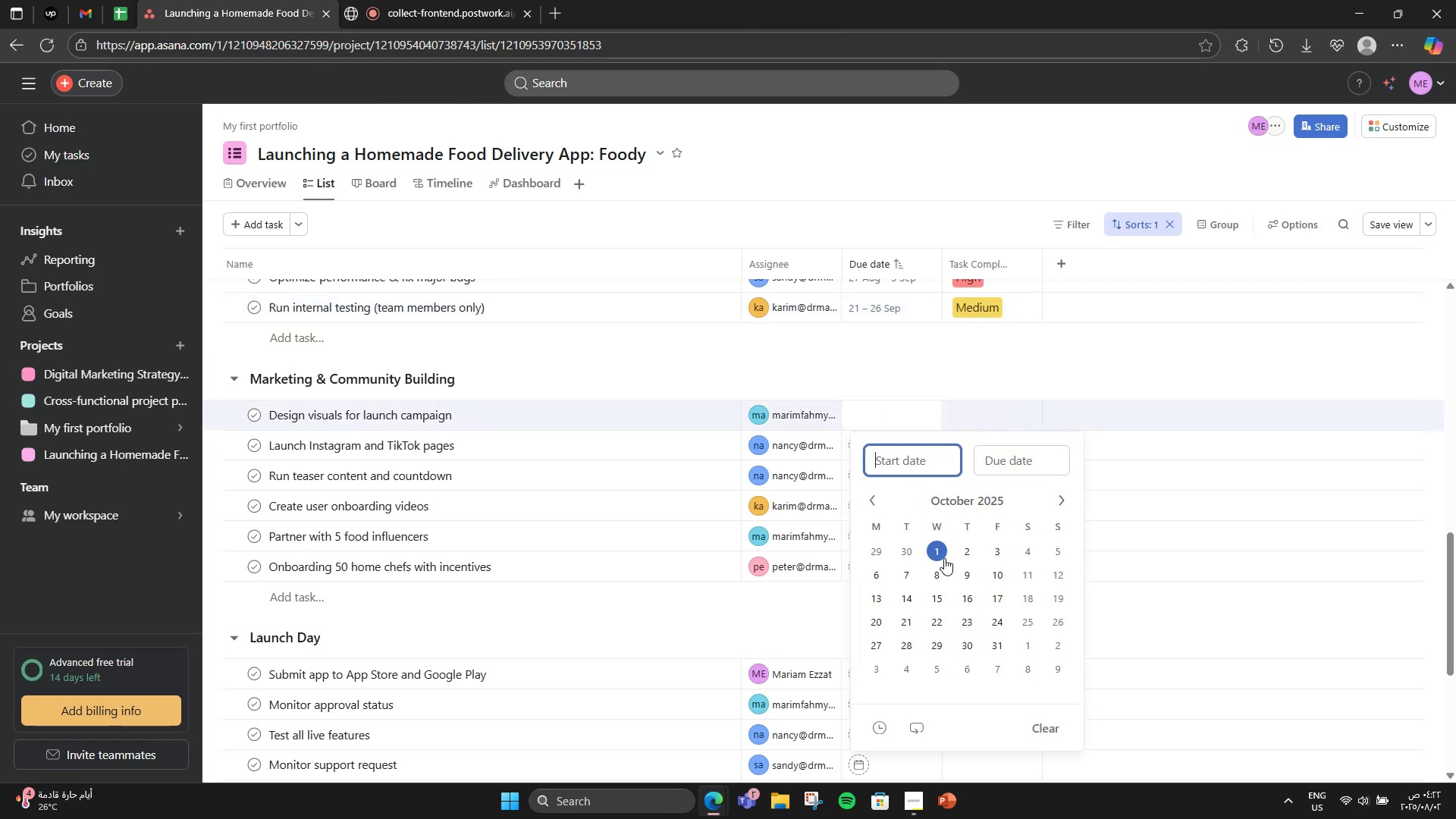 
left_click([944, 558])
 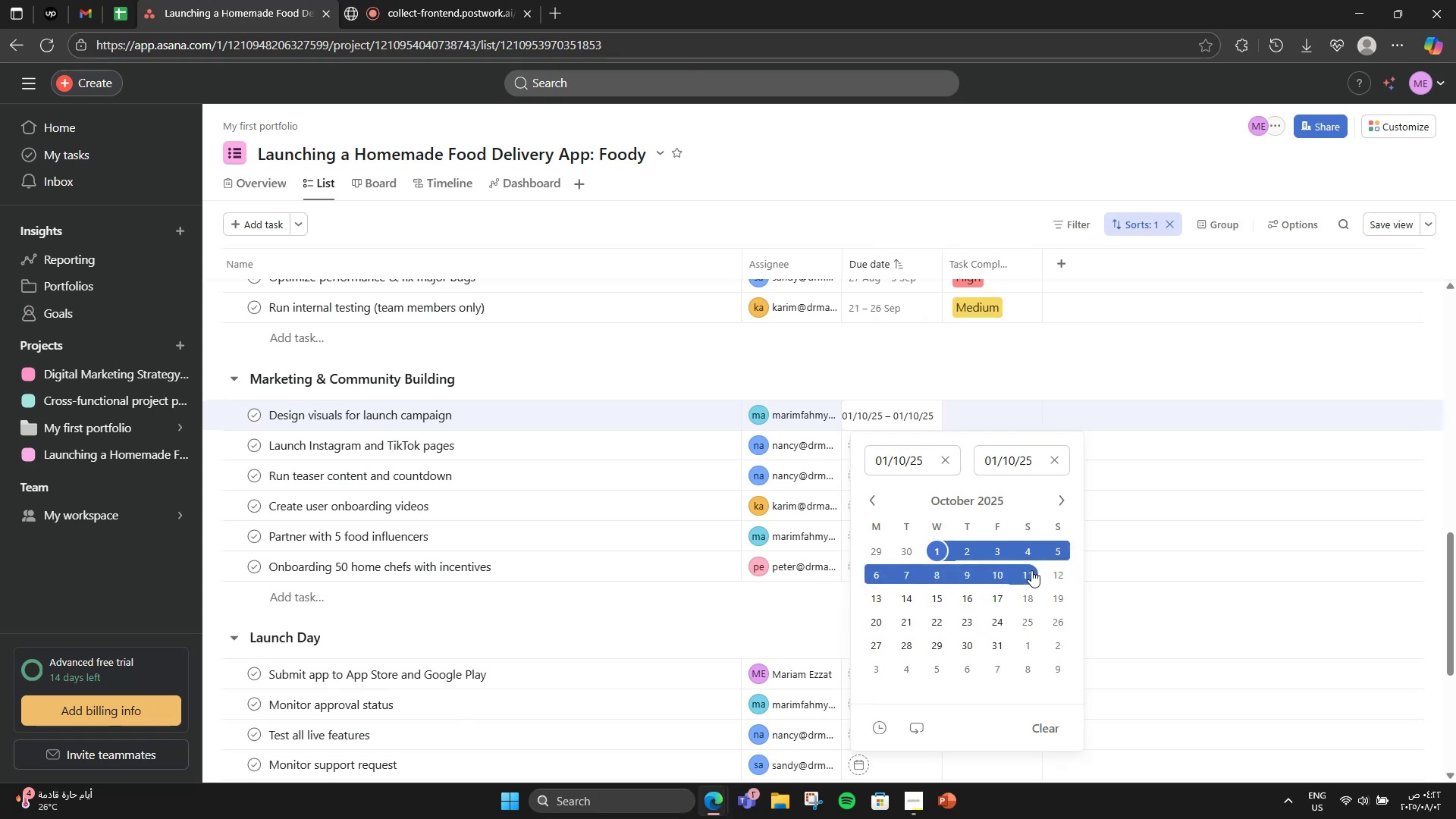 
left_click([937, 579])
 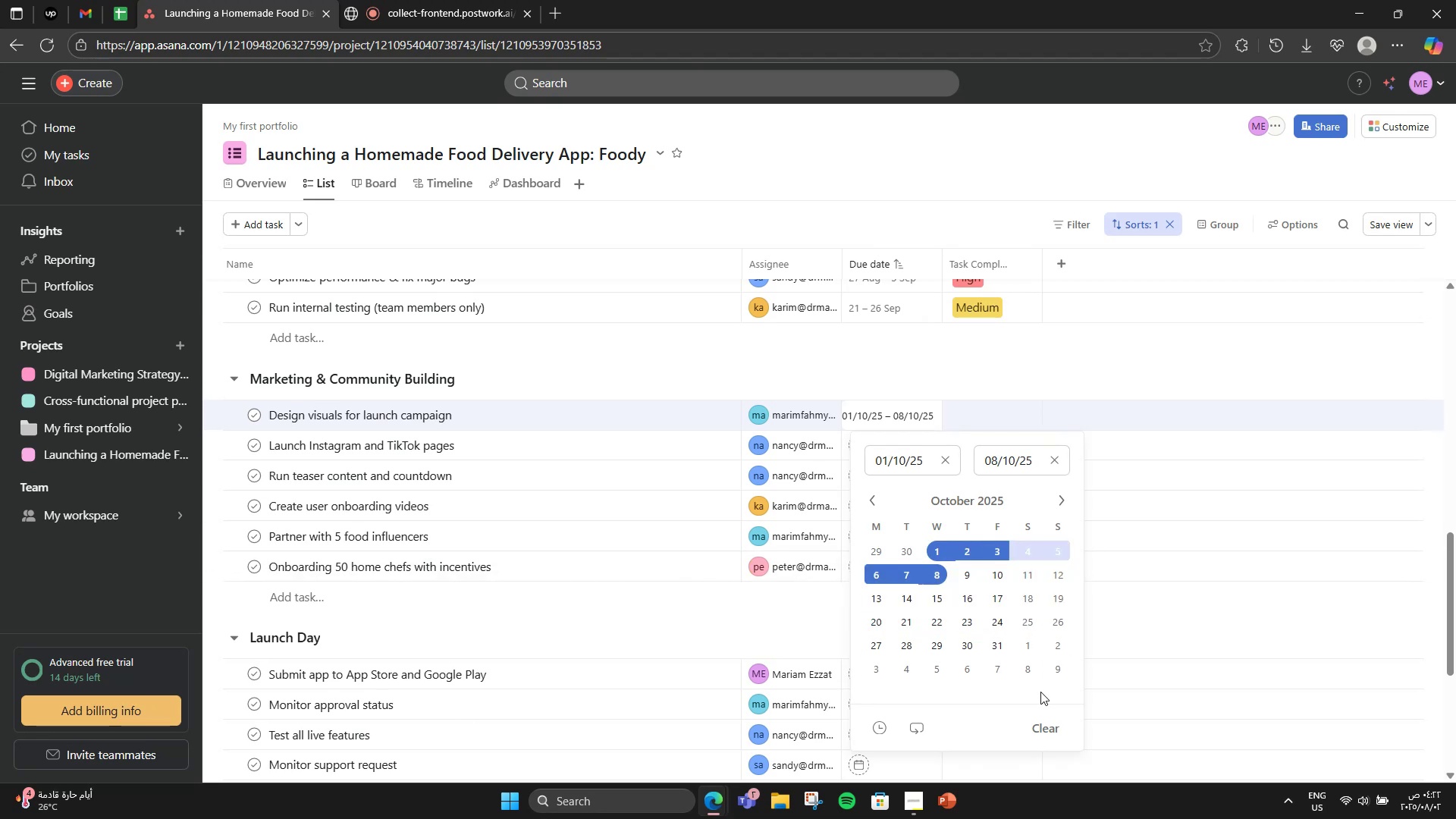 
left_click([909, 369])
 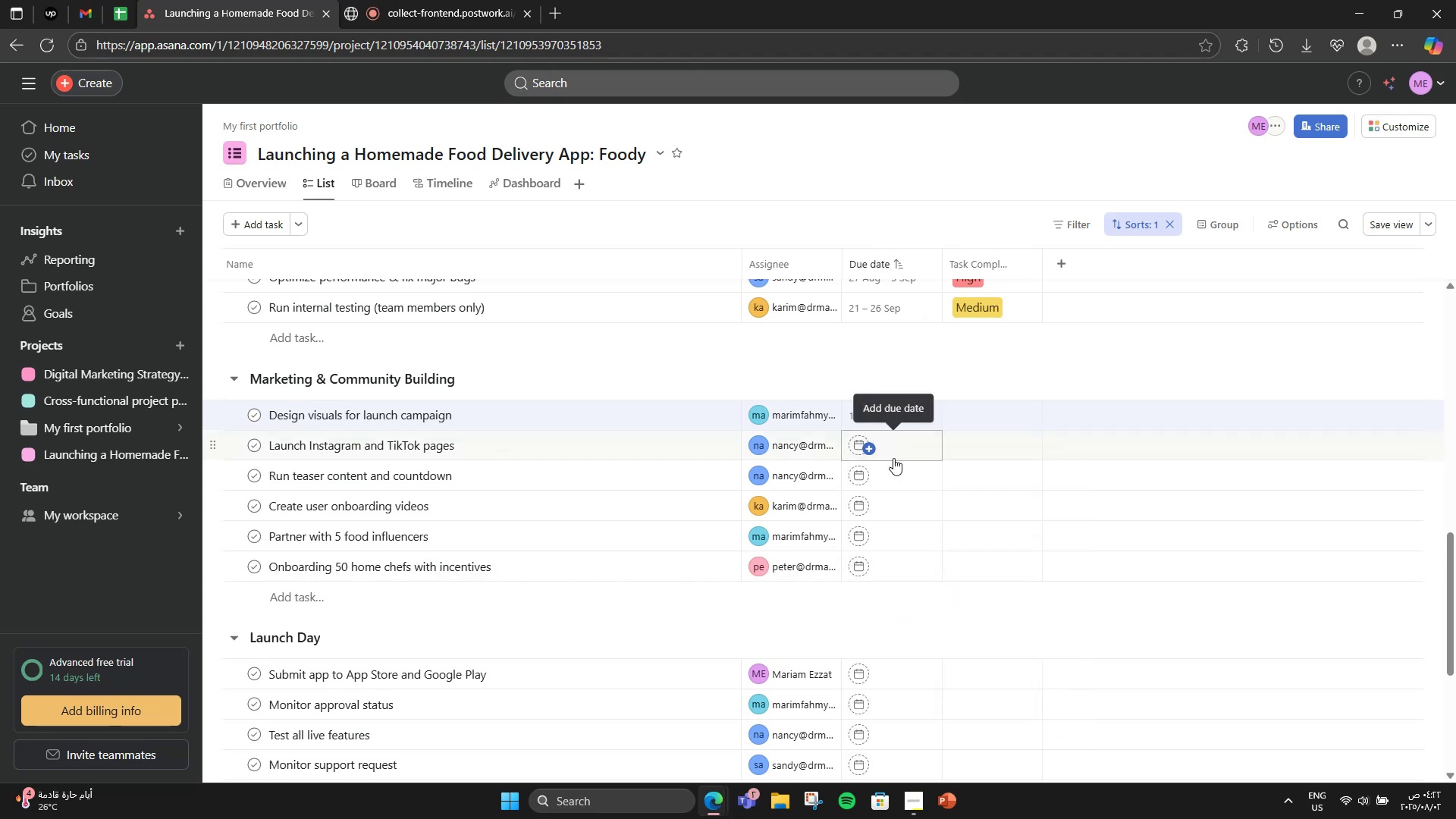 
left_click([893, 458])
 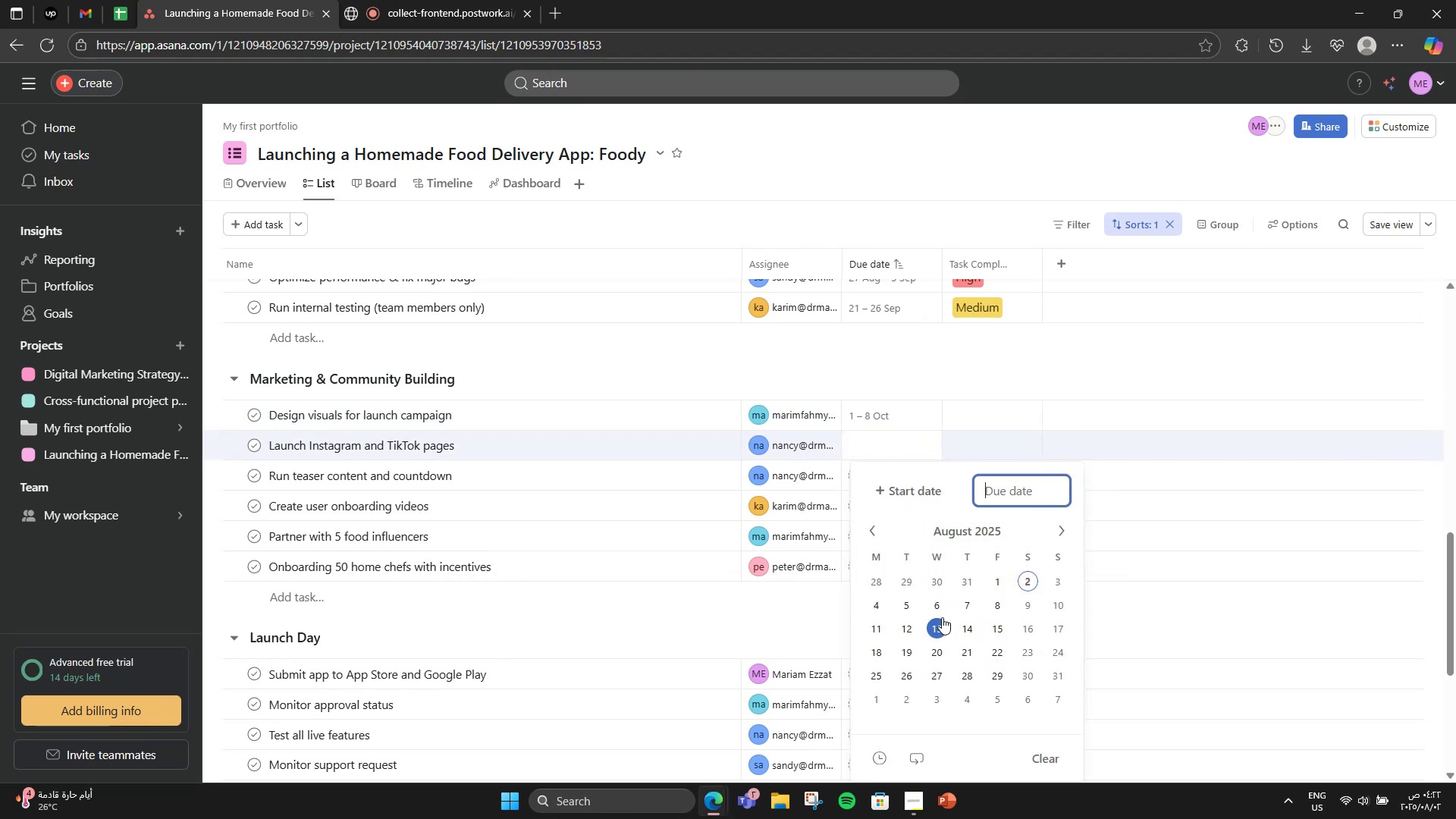 
wait(7.18)
 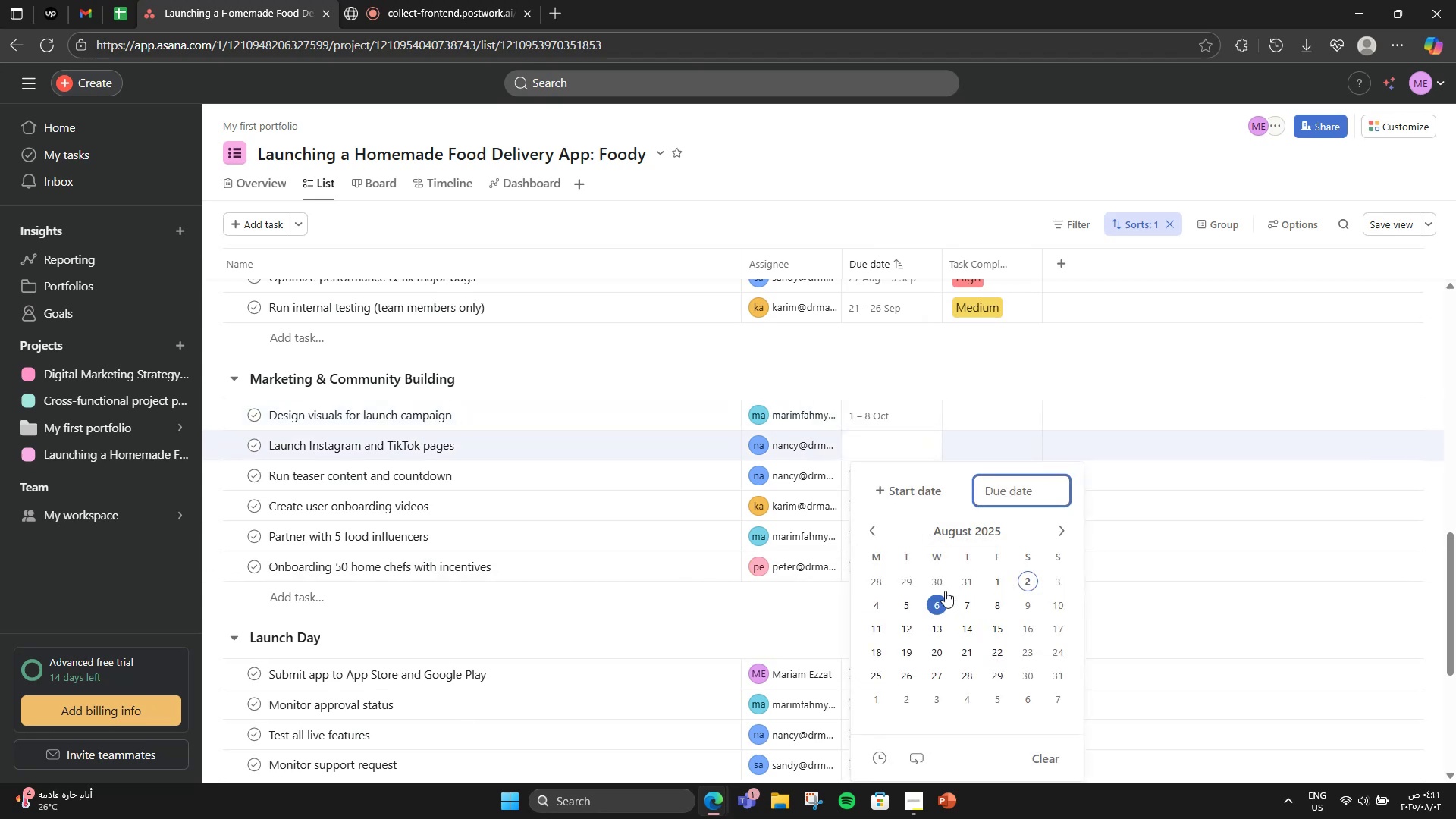 
double_click([1059, 529])
 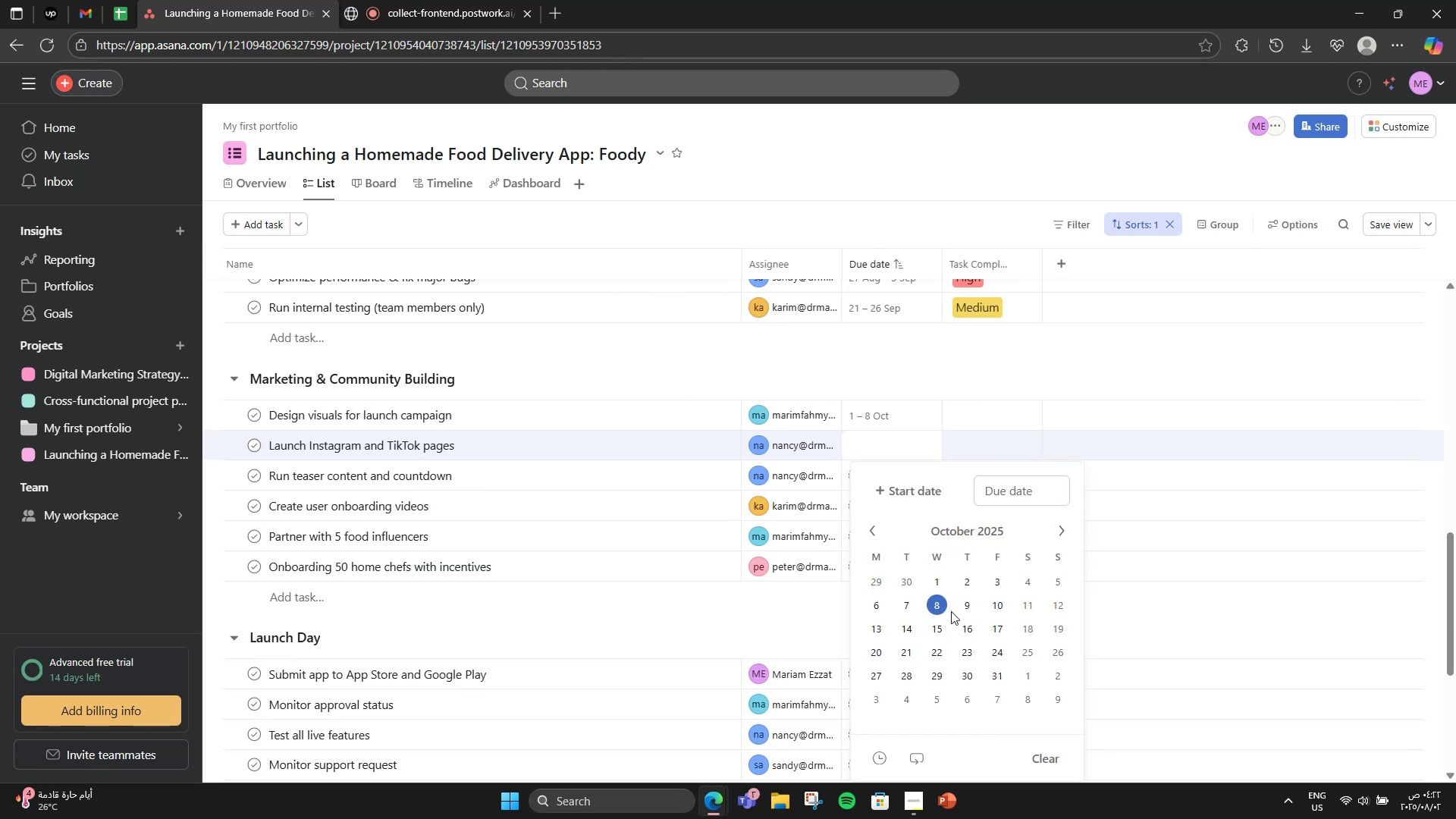 
left_click([961, 608])
 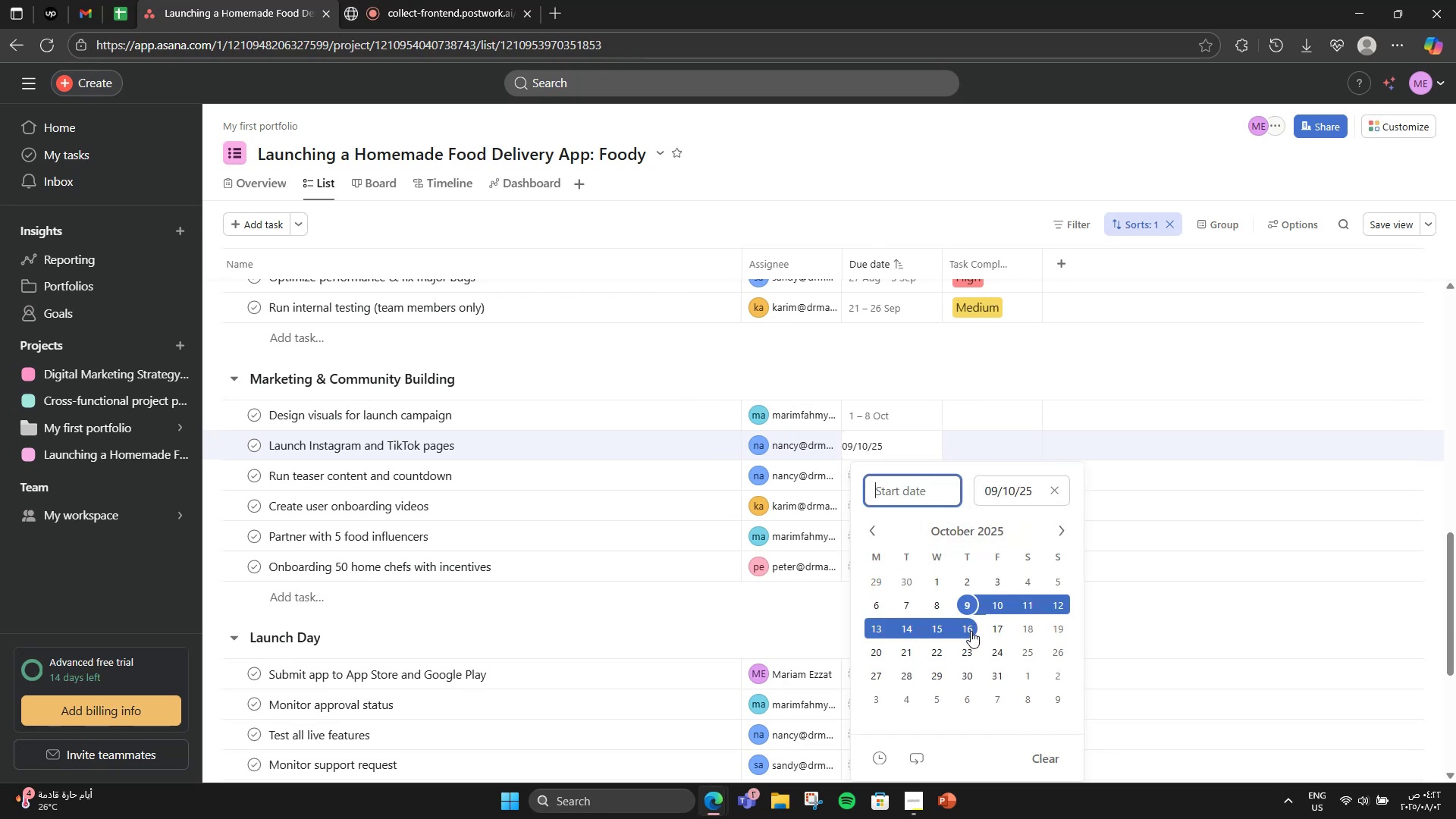 
wait(7.06)
 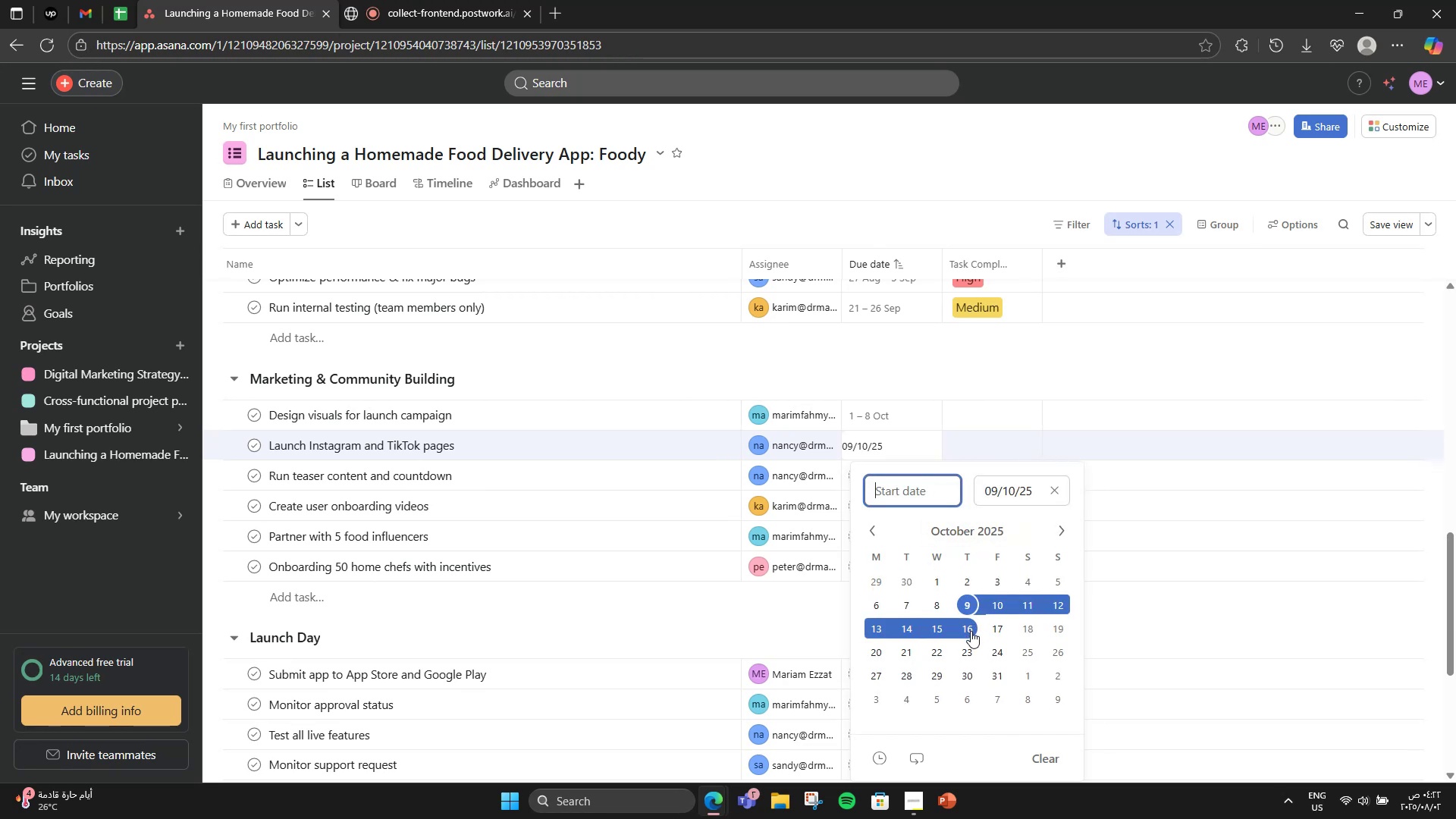 
left_click([971, 631])
 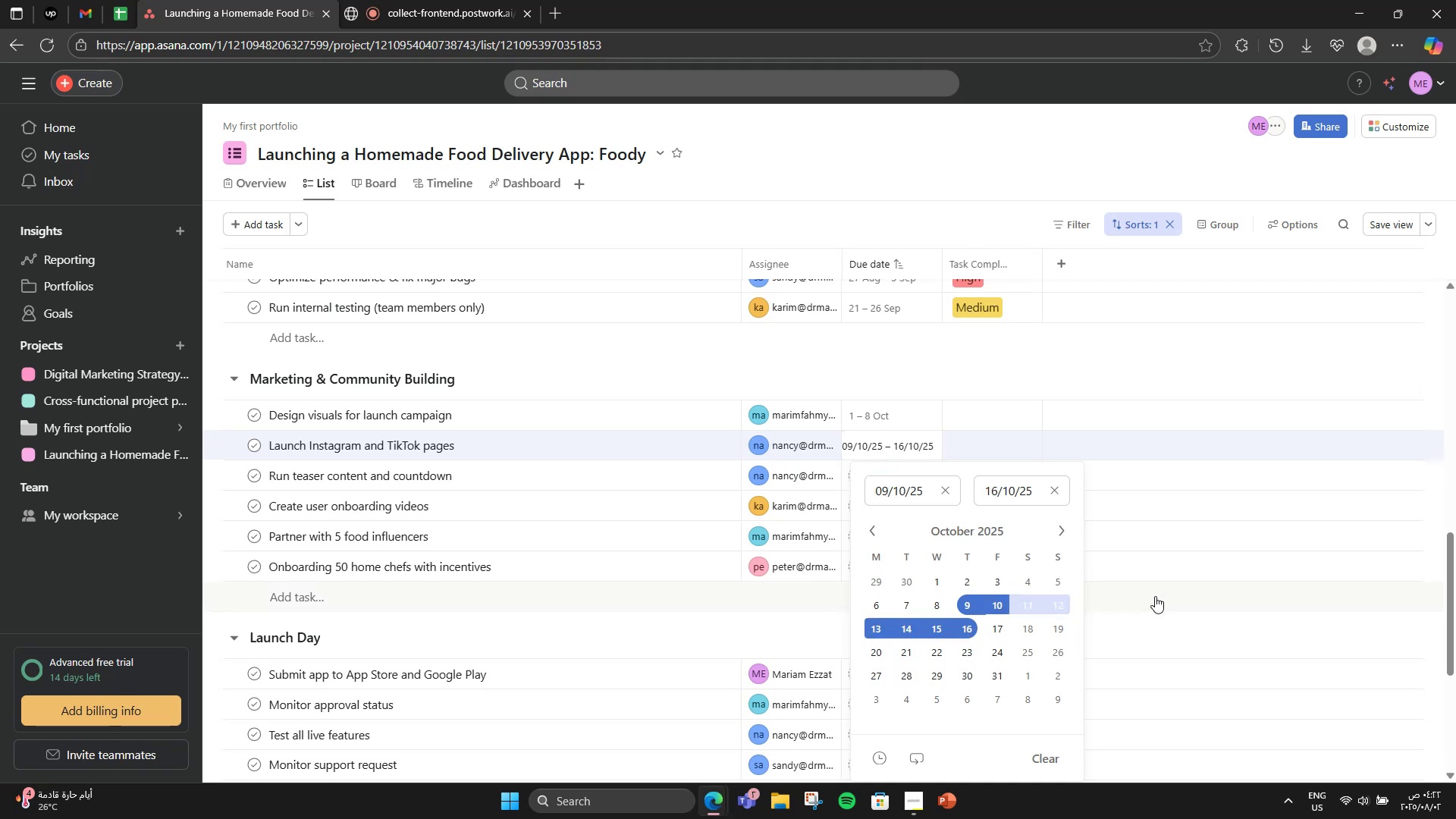 
left_click([1022, 366])
 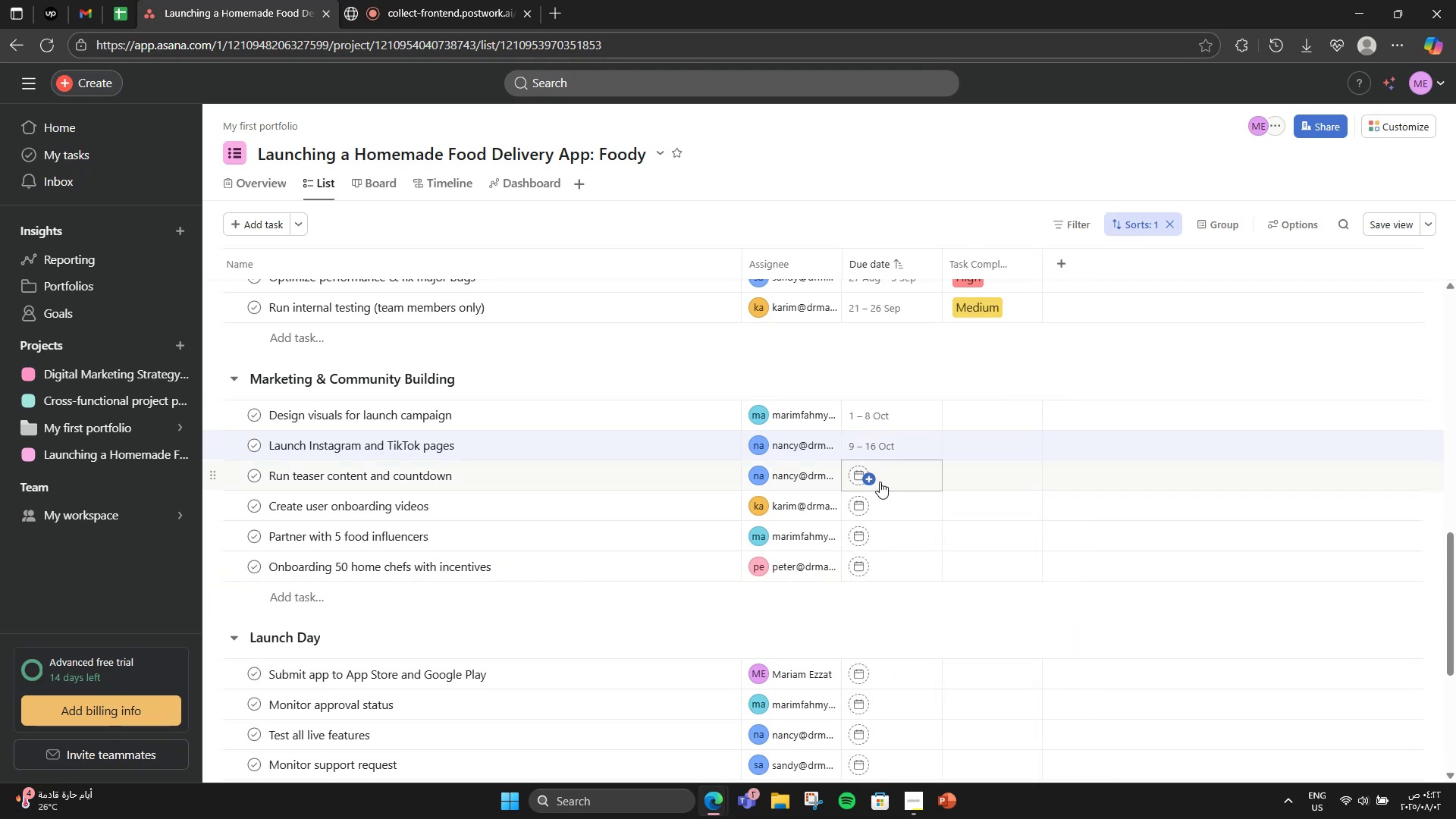 
left_click([880, 482])
 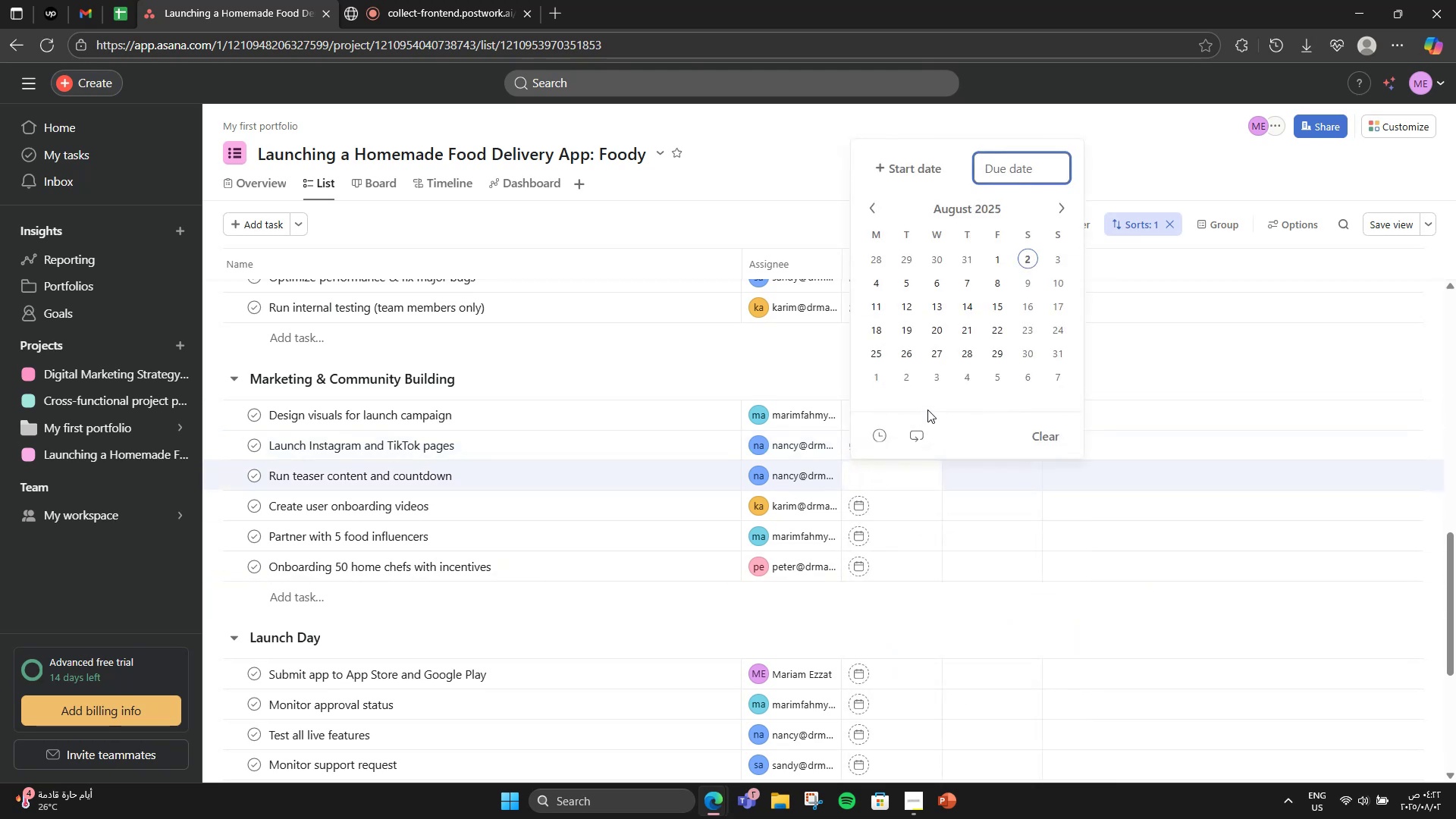 
left_click([799, 350])
 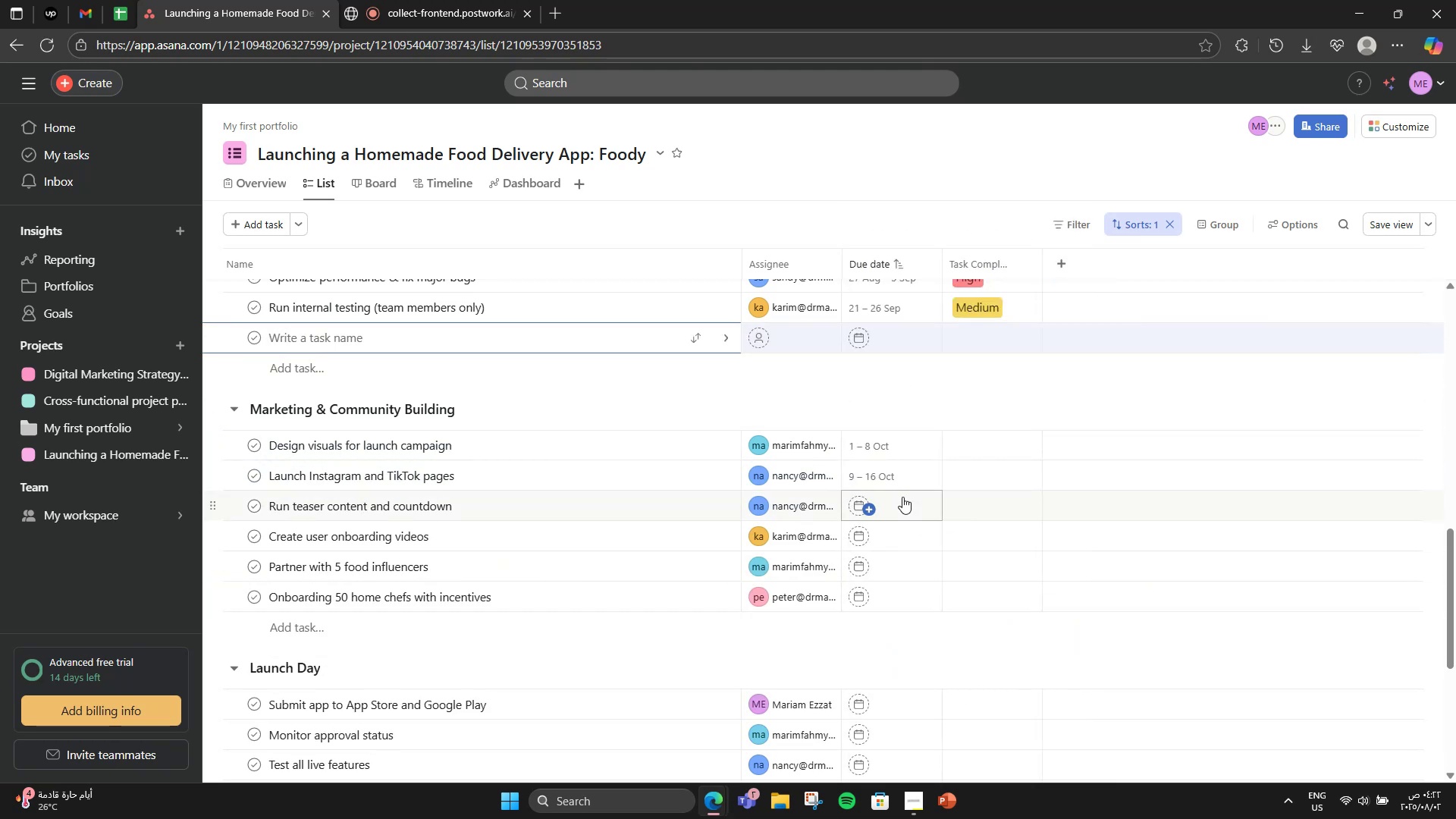 
left_click([902, 497])
 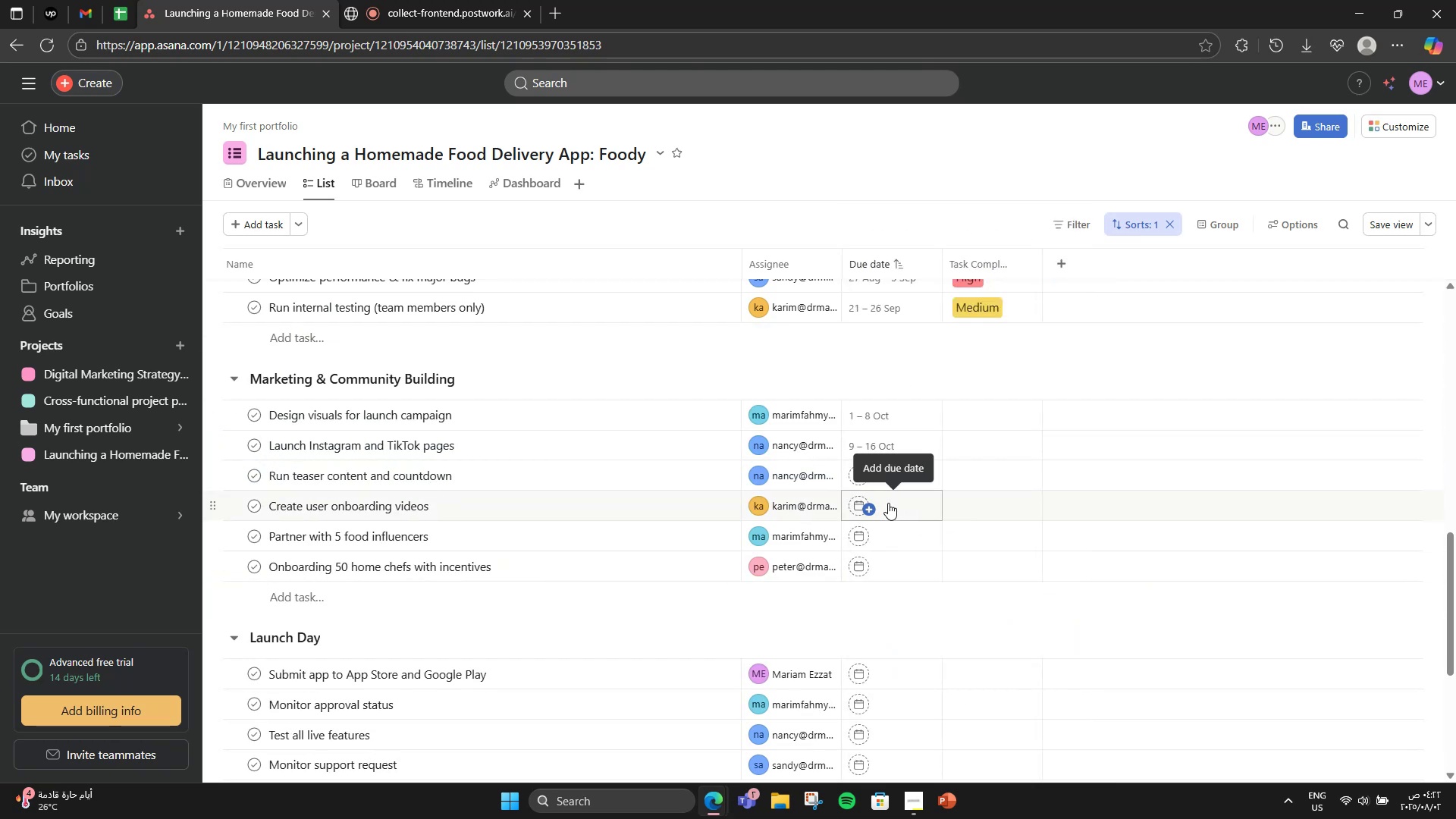 
left_click([877, 505])
 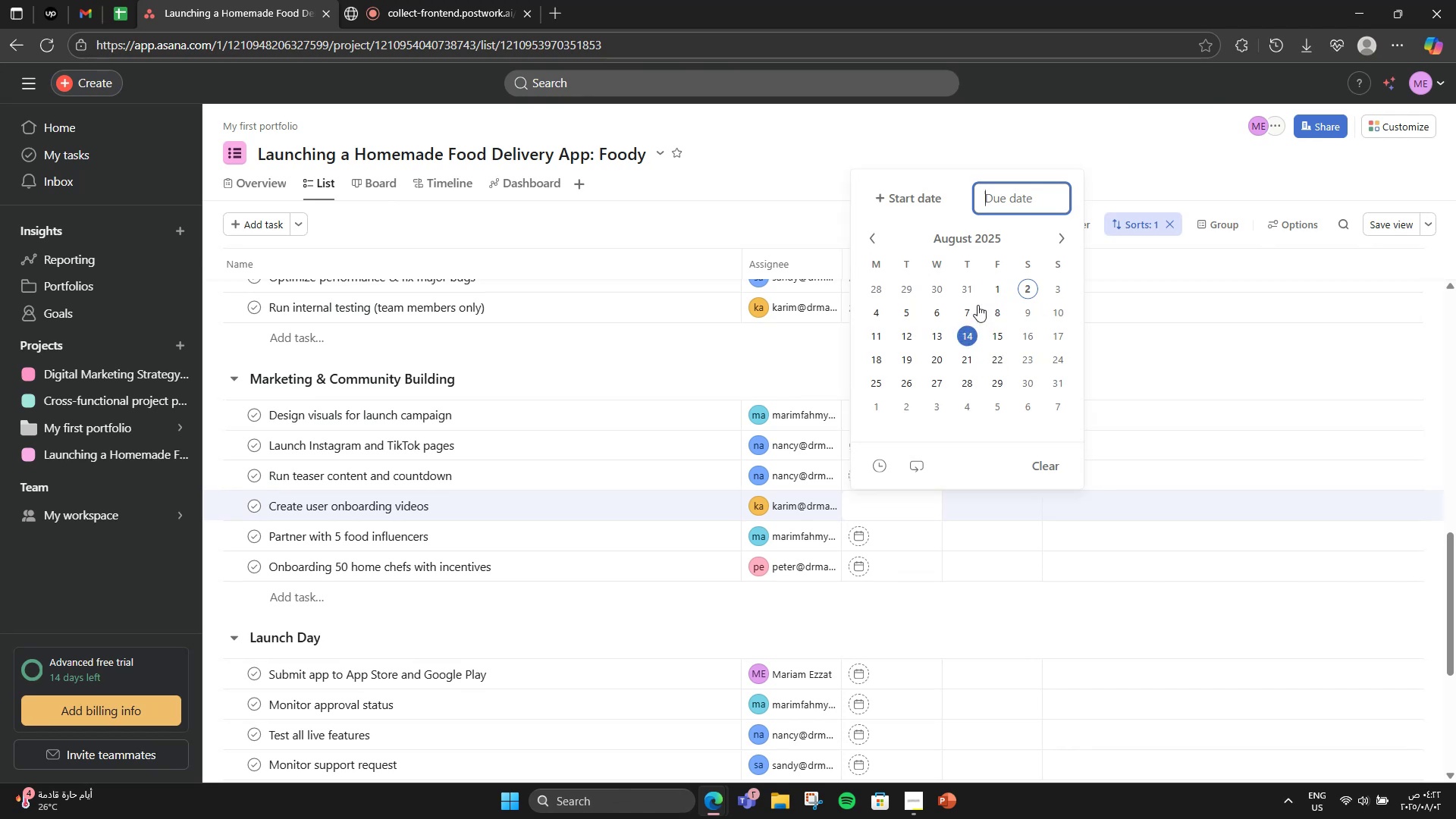 
left_click([894, 180])
 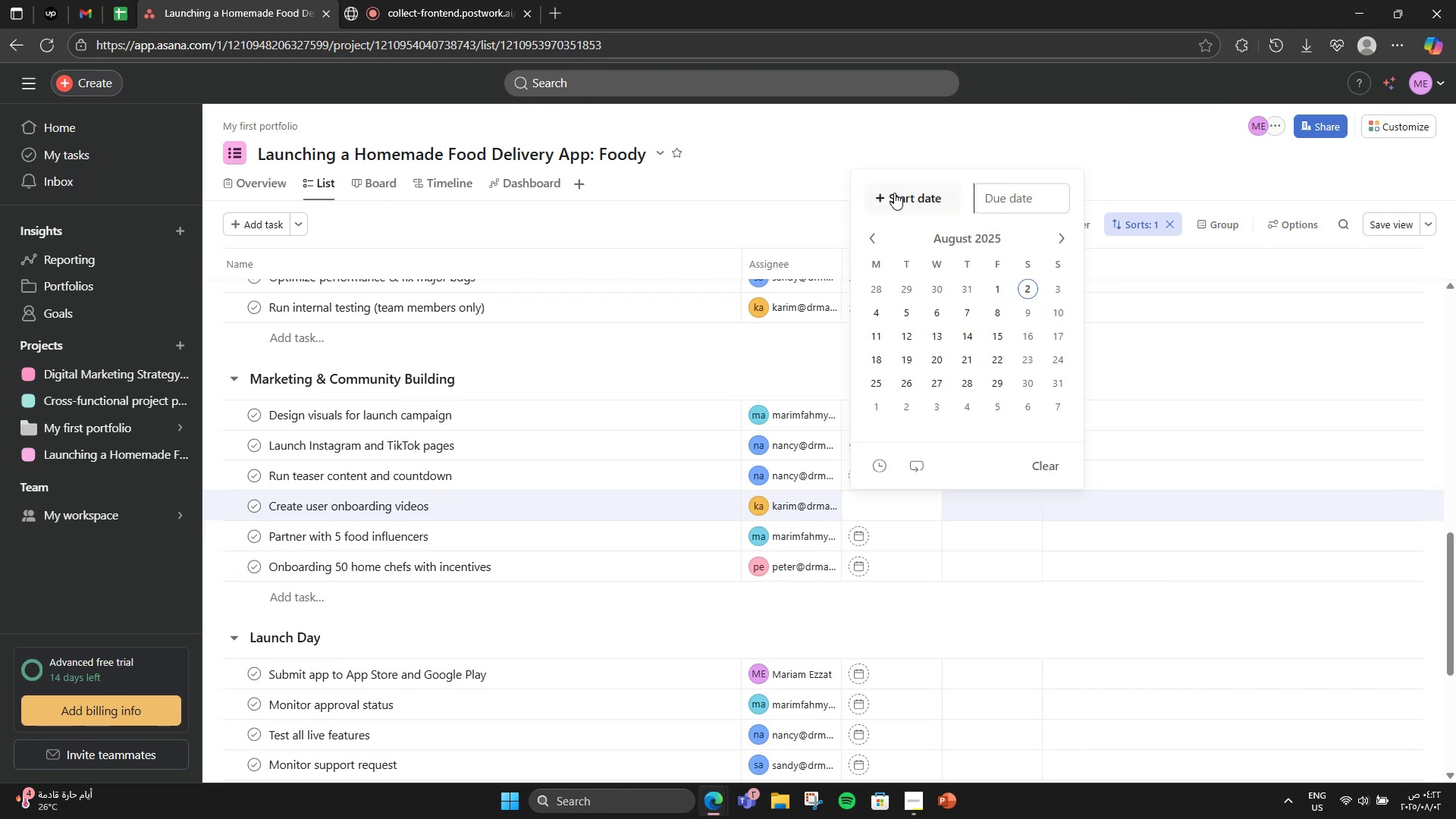 
left_click([894, 193])
 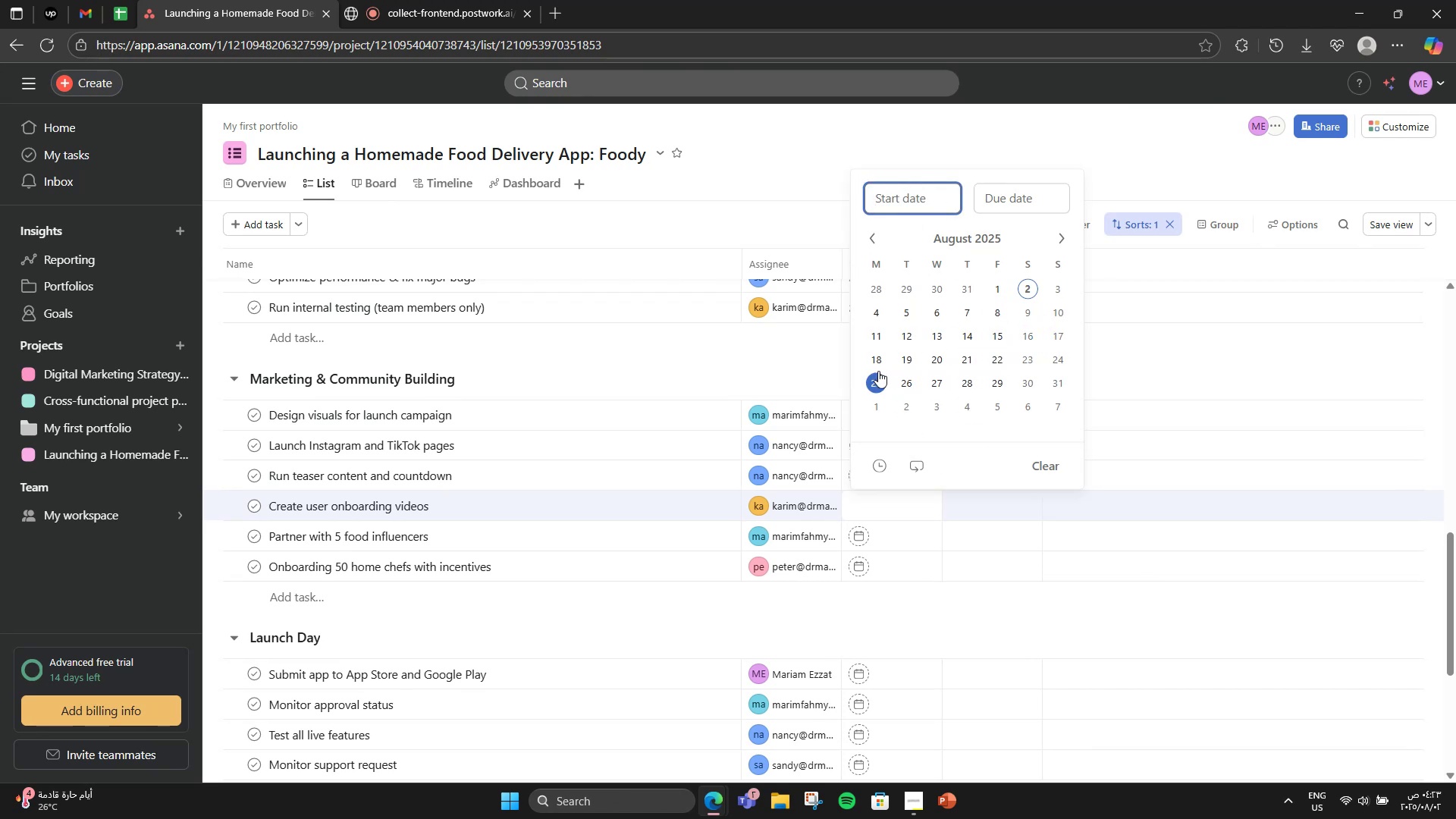 
wait(5.51)
 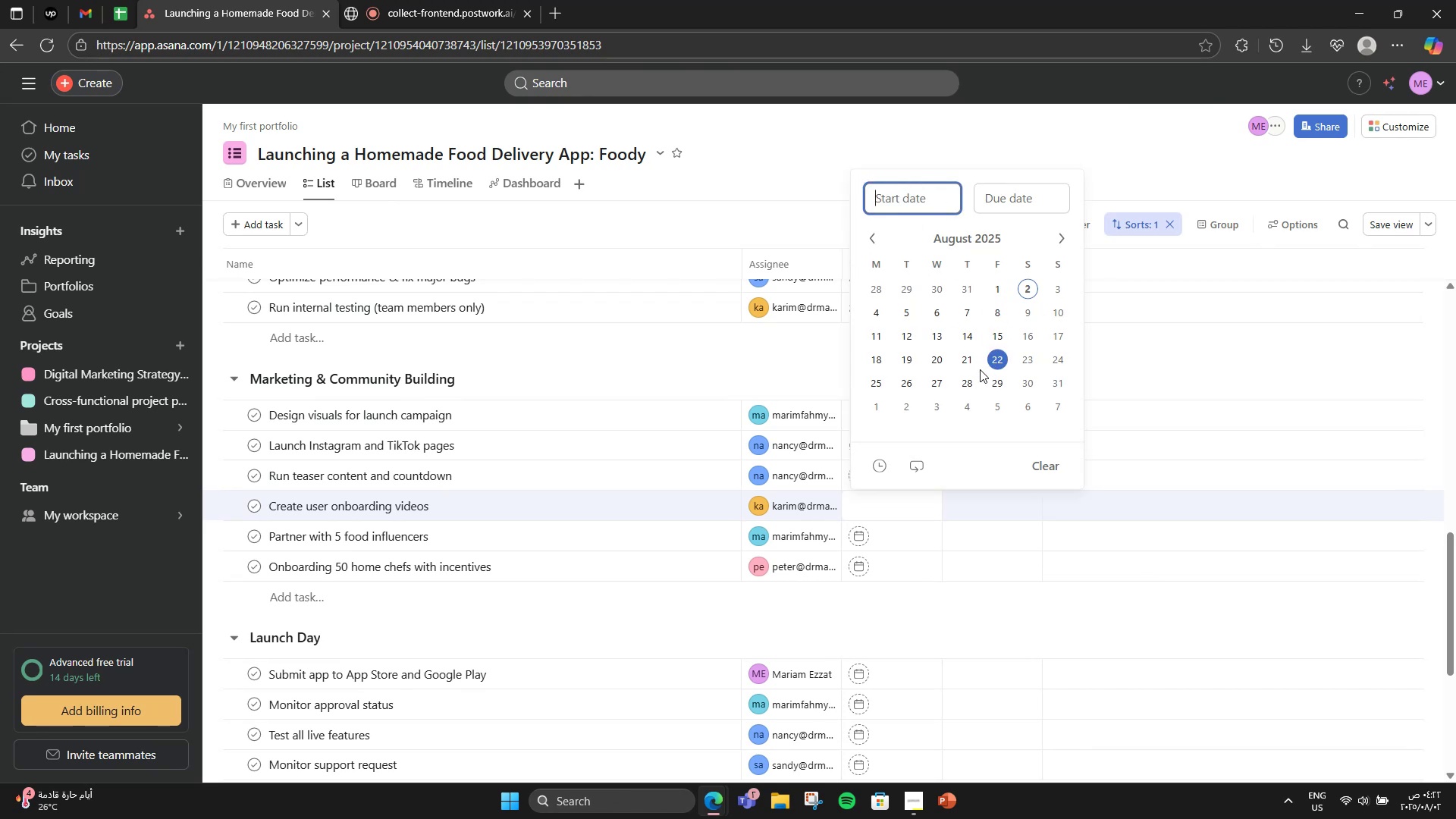 
left_click([882, 358])
 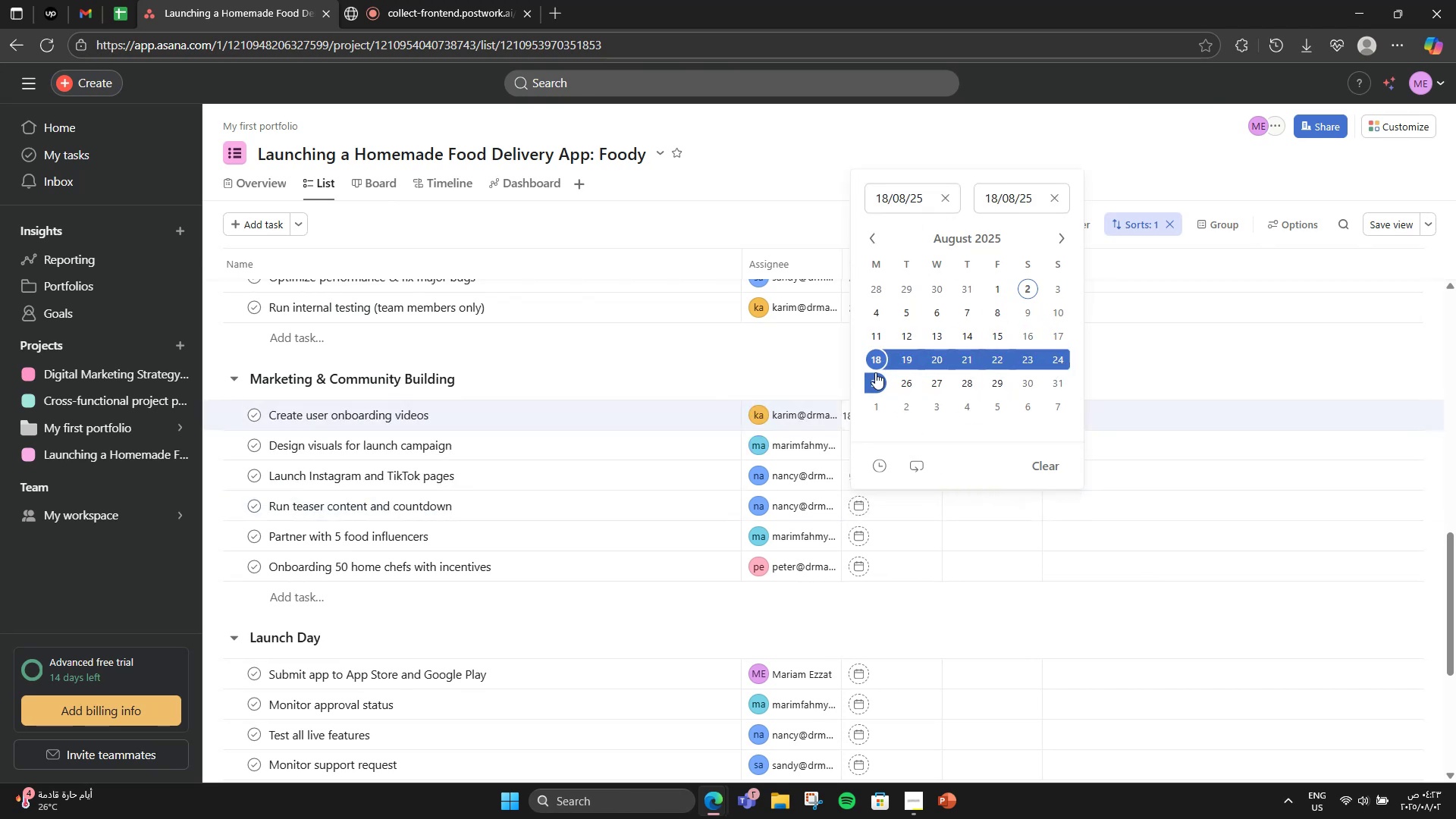 
left_click([875, 372])
 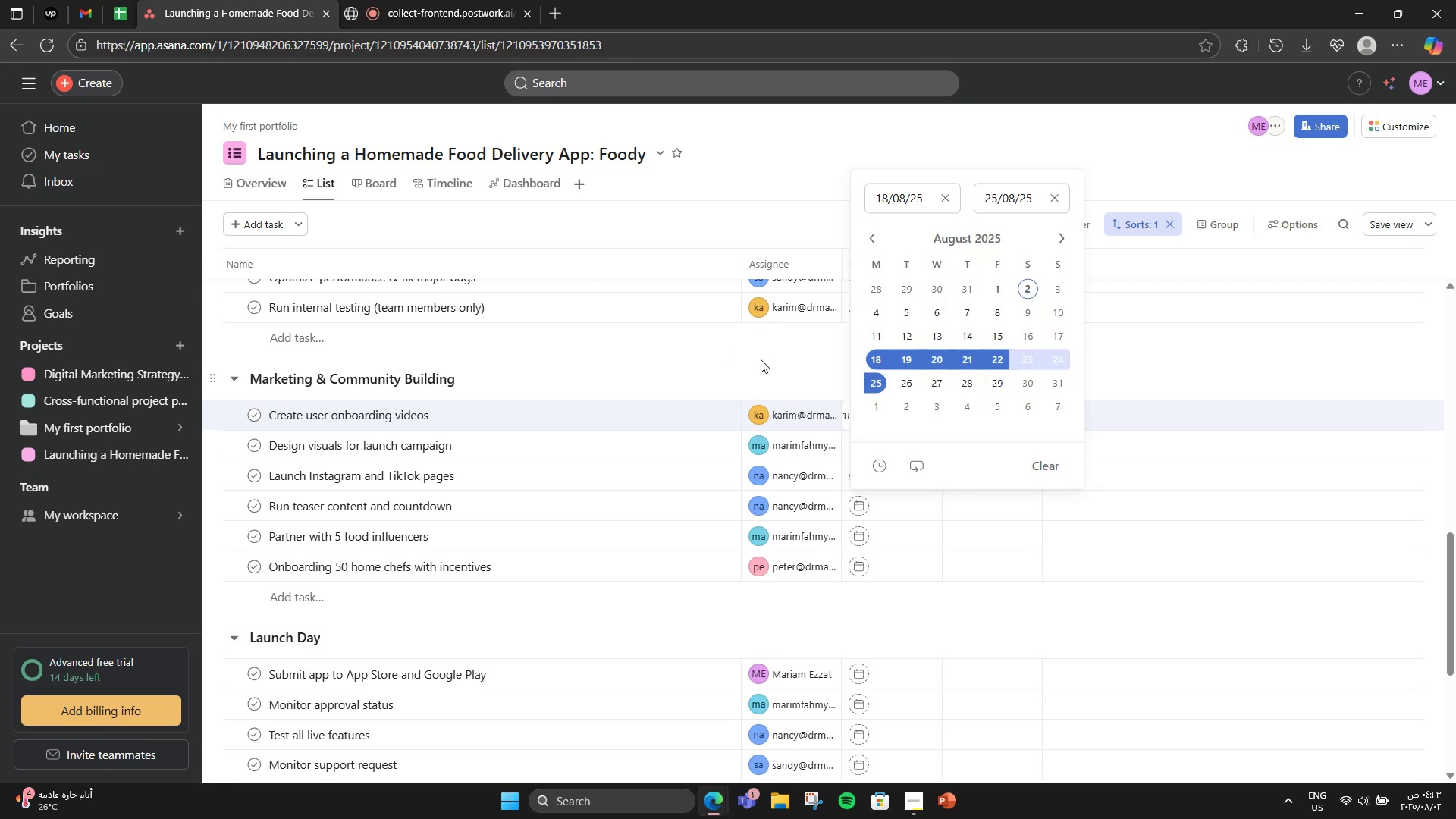 
left_click([761, 373])
 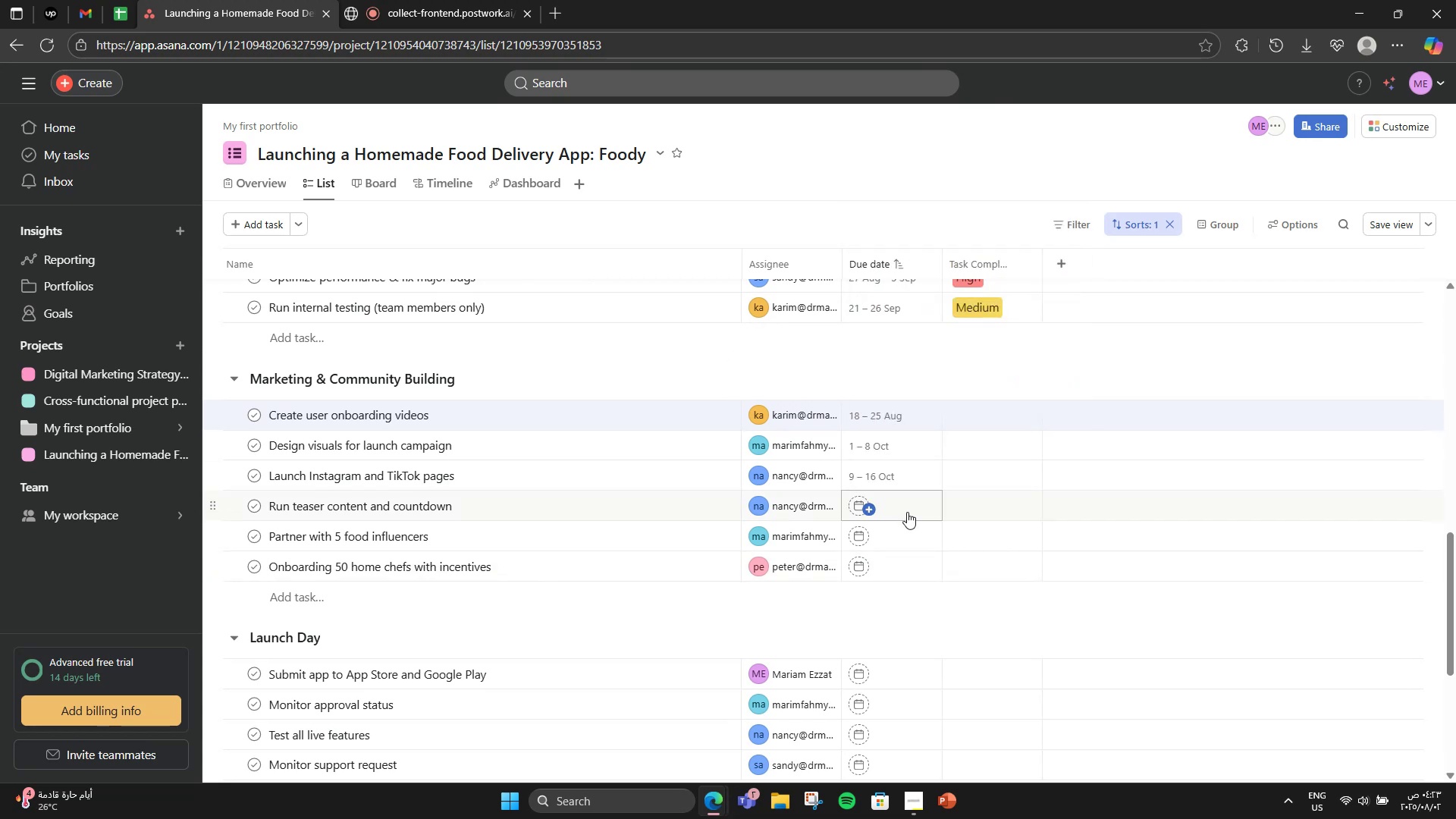 
left_click([907, 512])
 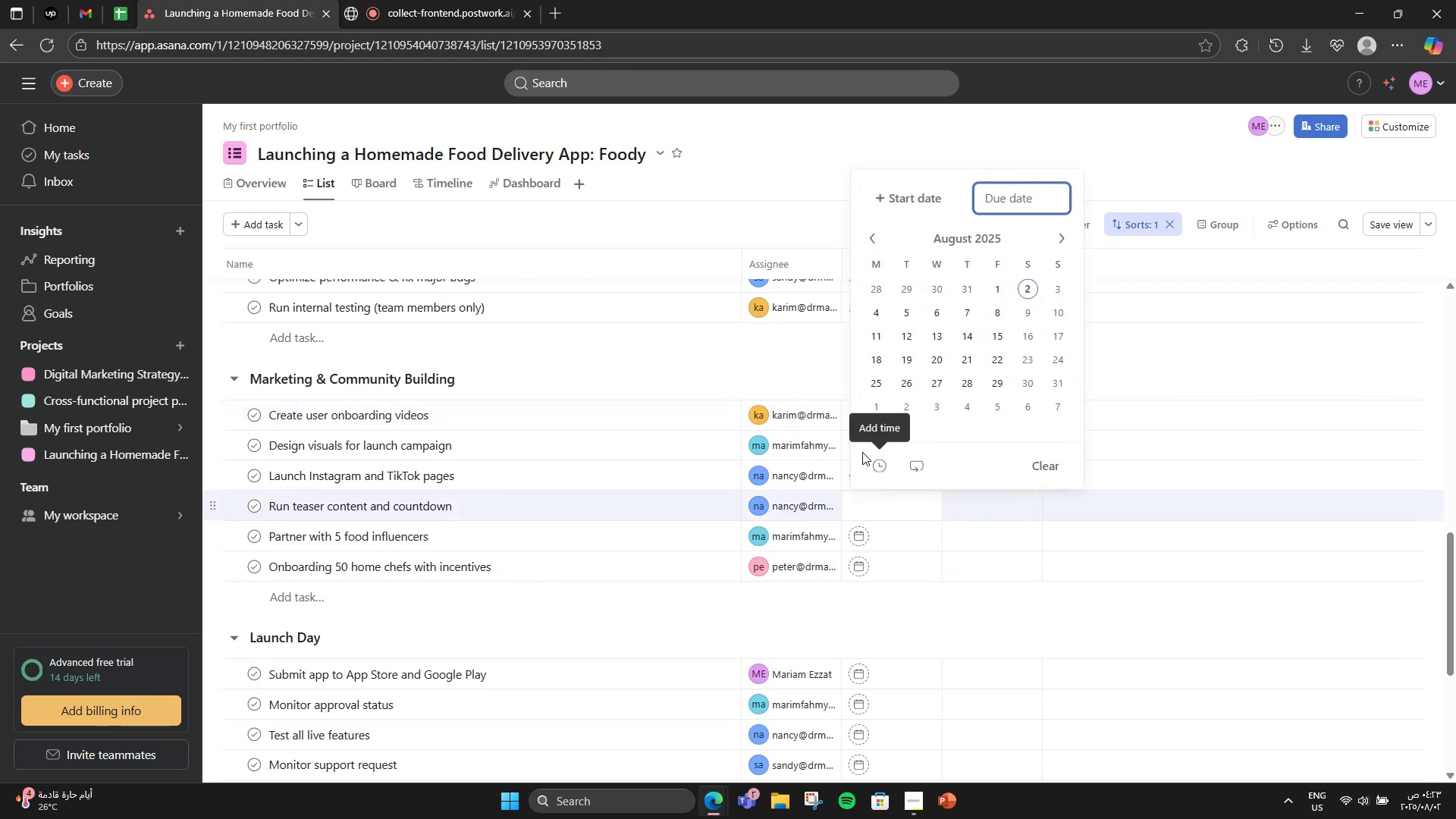 
left_click([755, 373])
 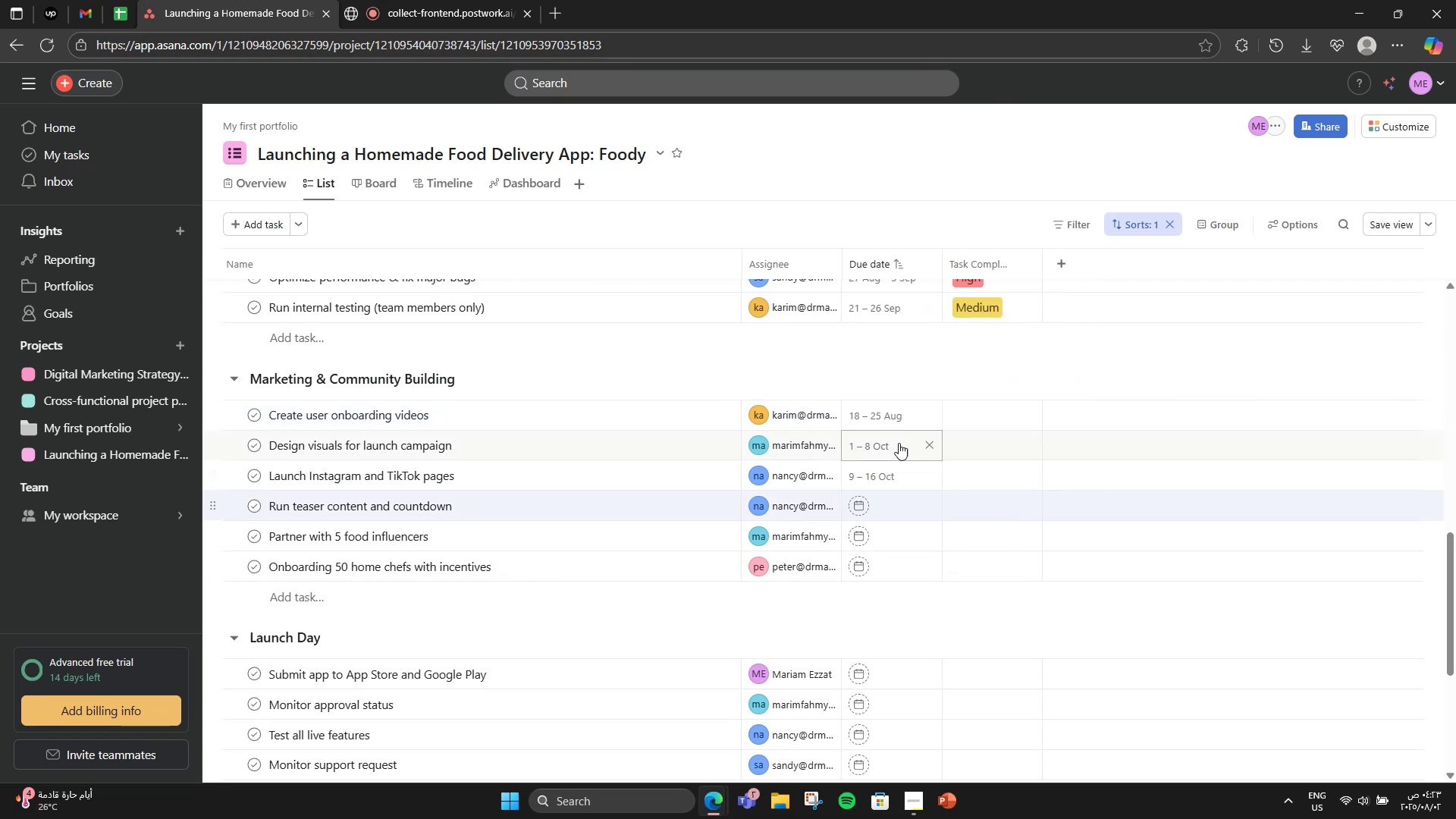 
left_click([897, 411])
 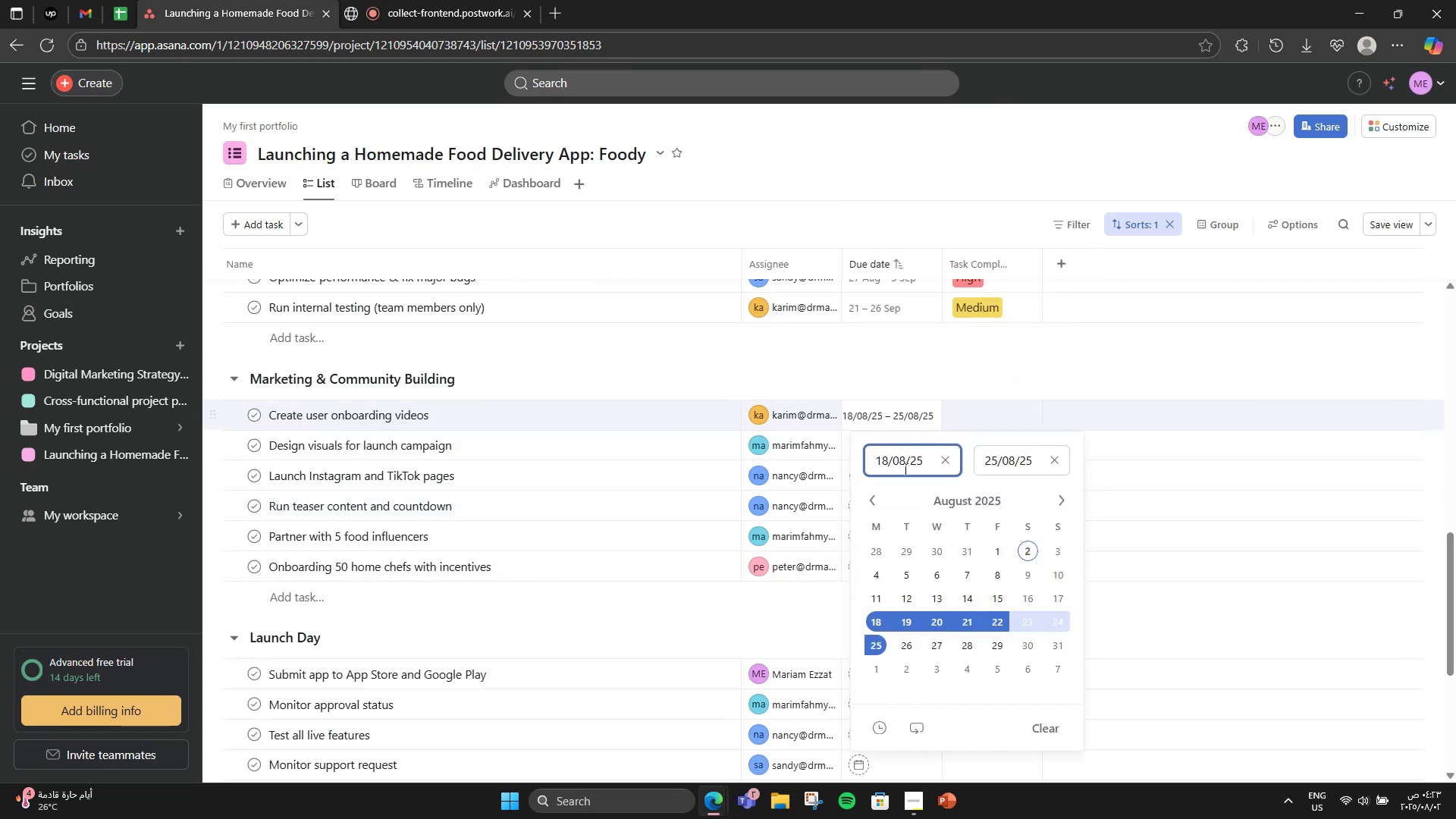 
left_click_drag(start_coordinate=[905, 463], to_coordinate=[895, 460])
 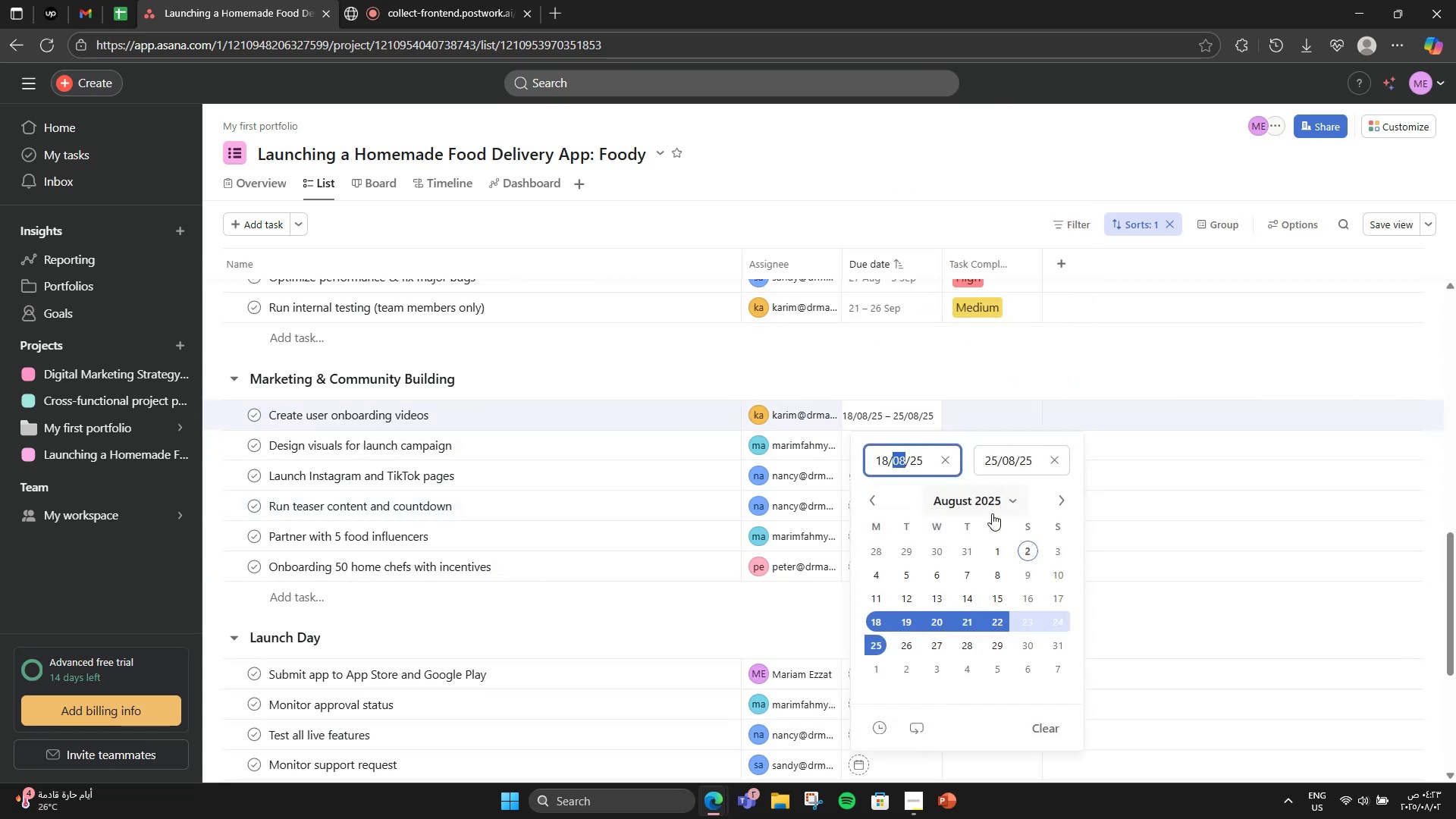 
key(Numpad1)
 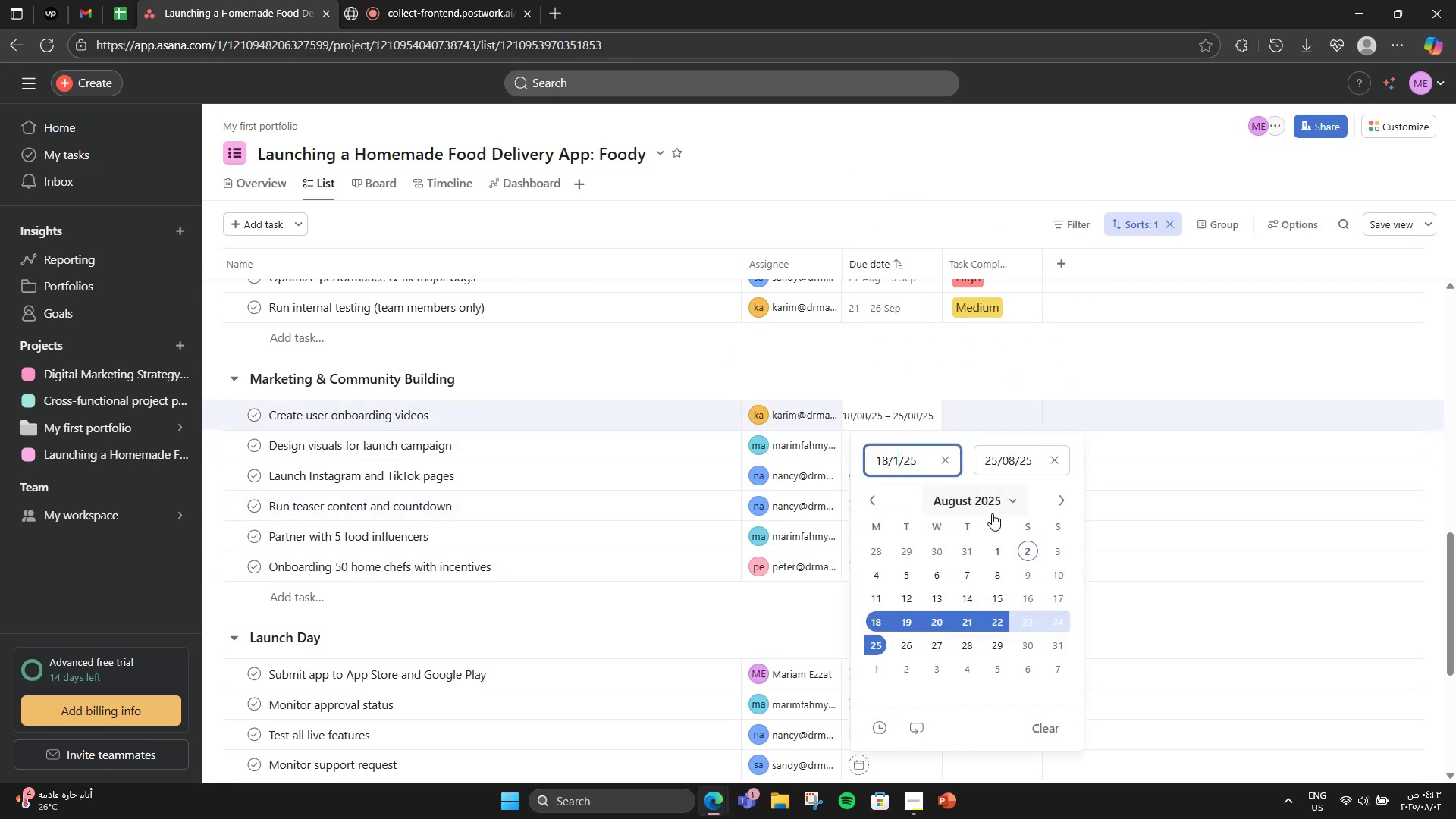 
key(Numpad0)
 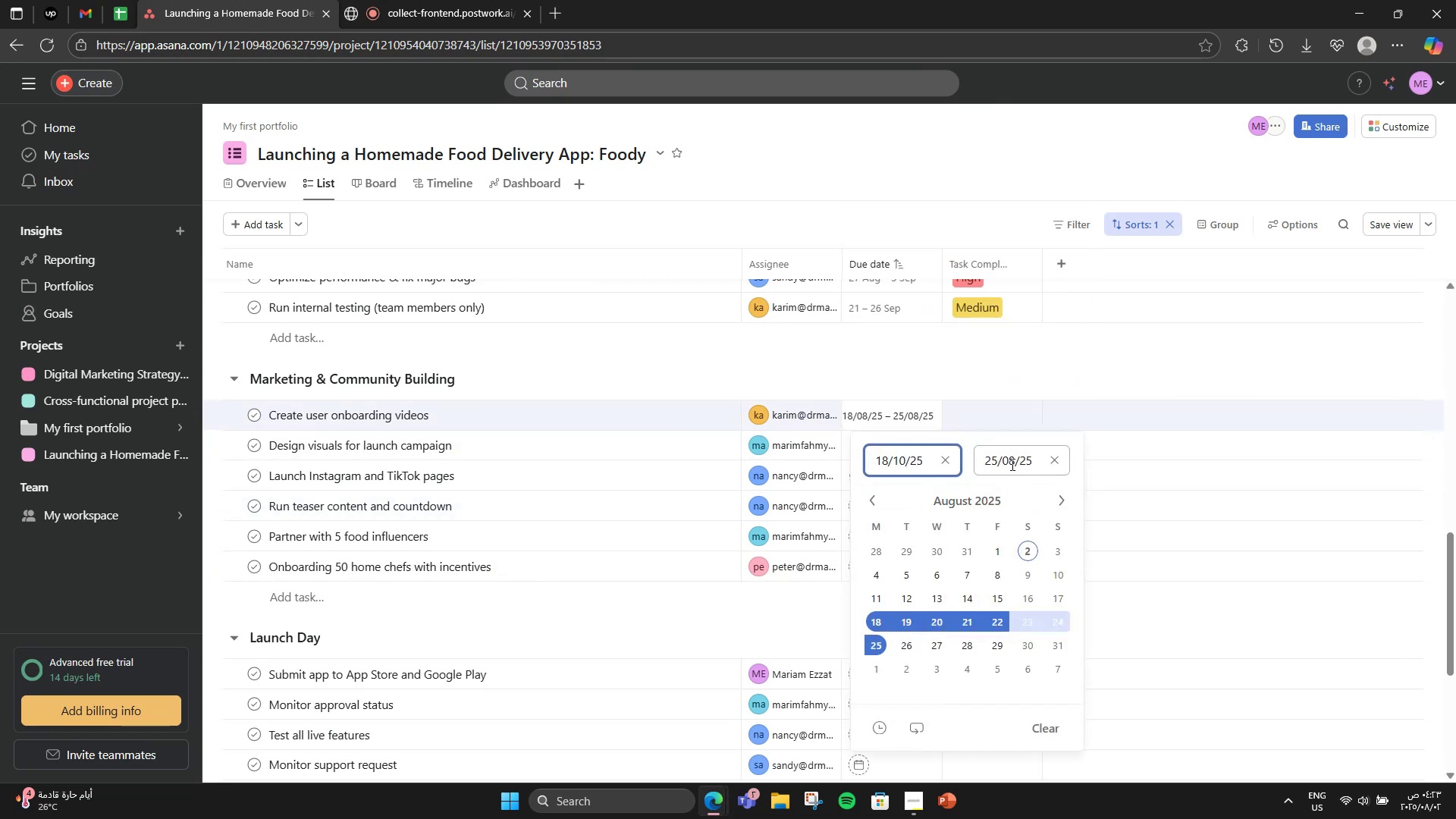 
left_click_drag(start_coordinate=[1014, 463], to_coordinate=[1005, 463])
 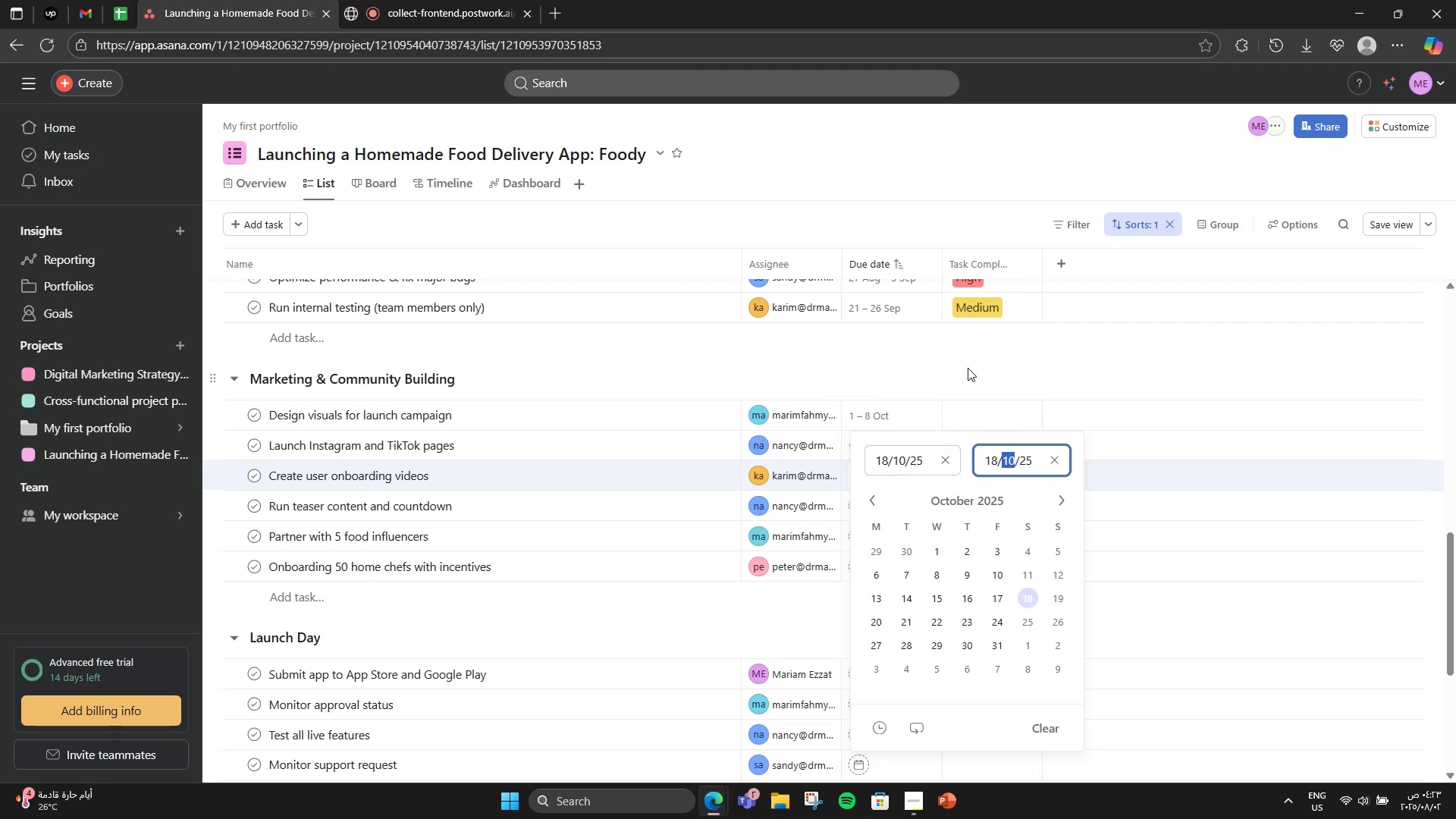 
left_click([968, 368])
 